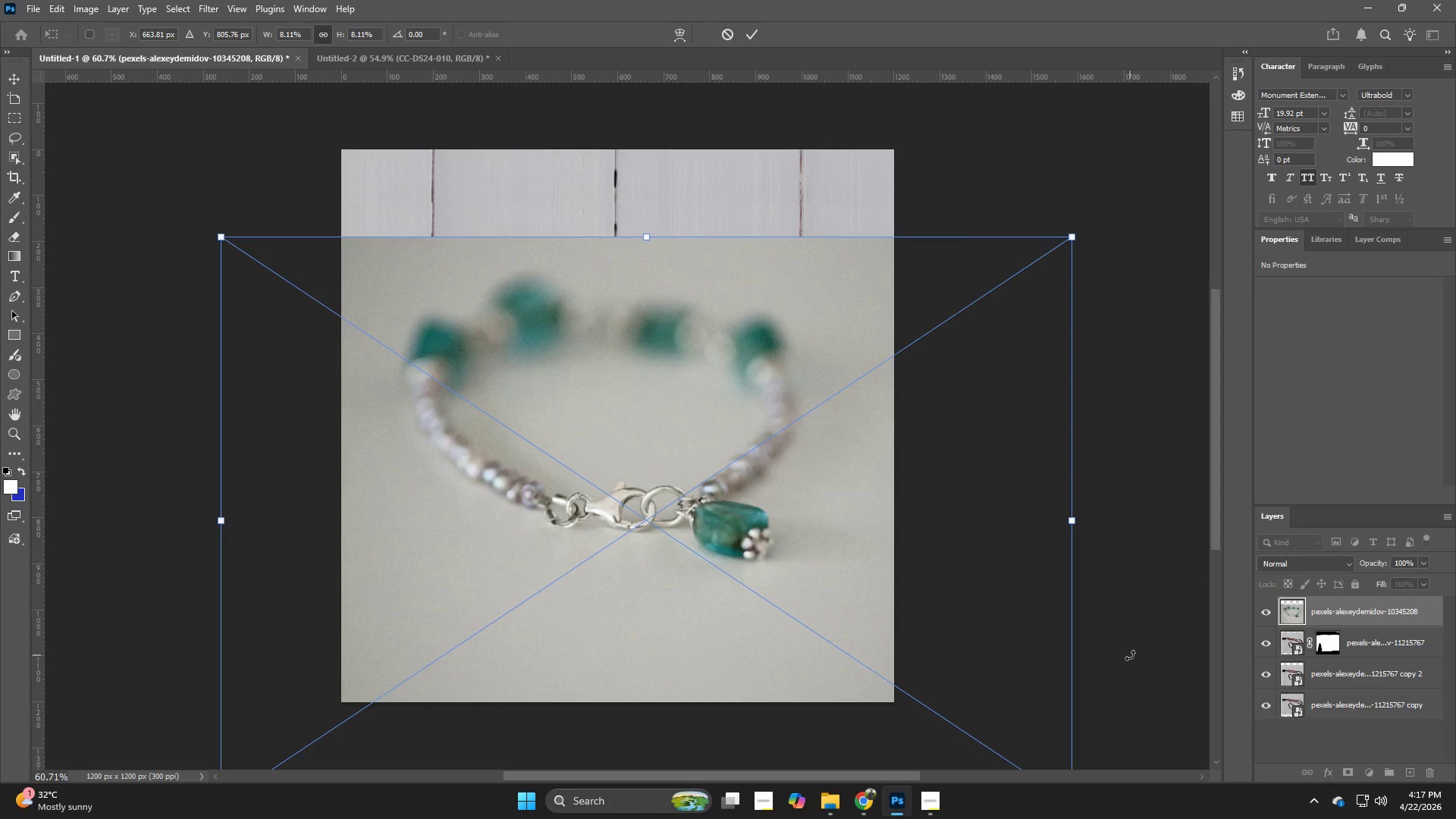 
key(NumpadEnter)
 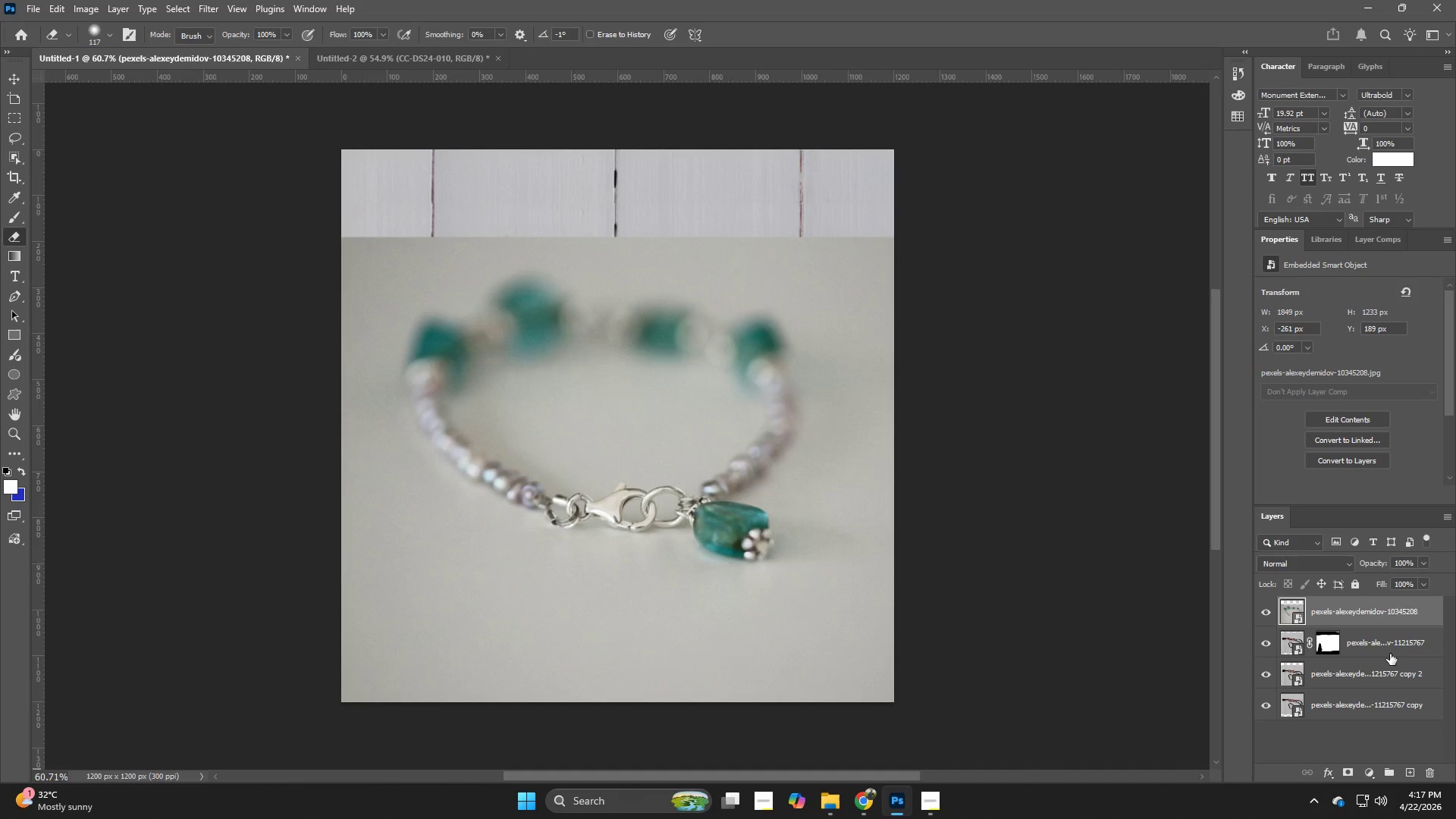 
left_click([1389, 651])
 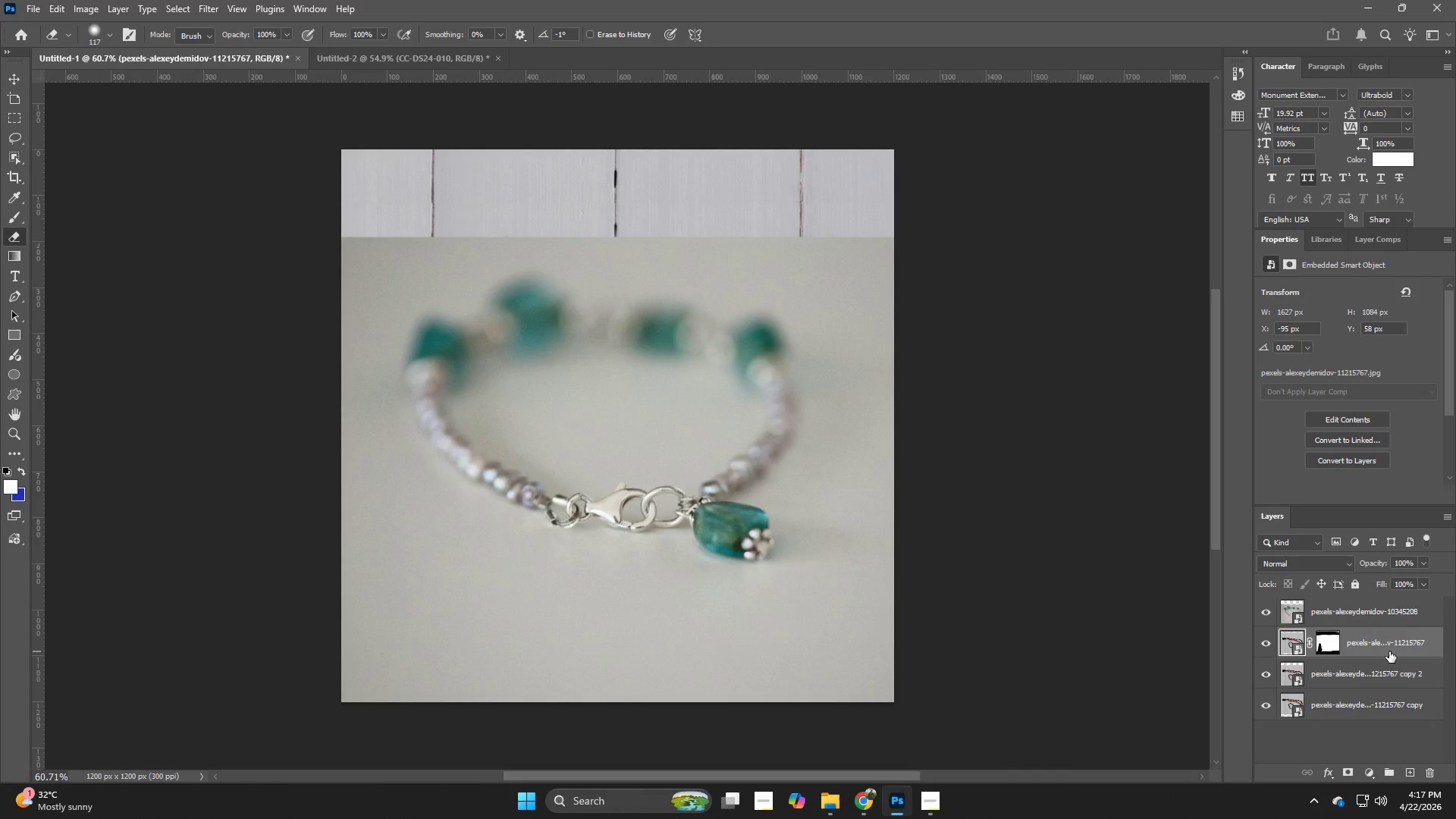 
key(Backspace)
 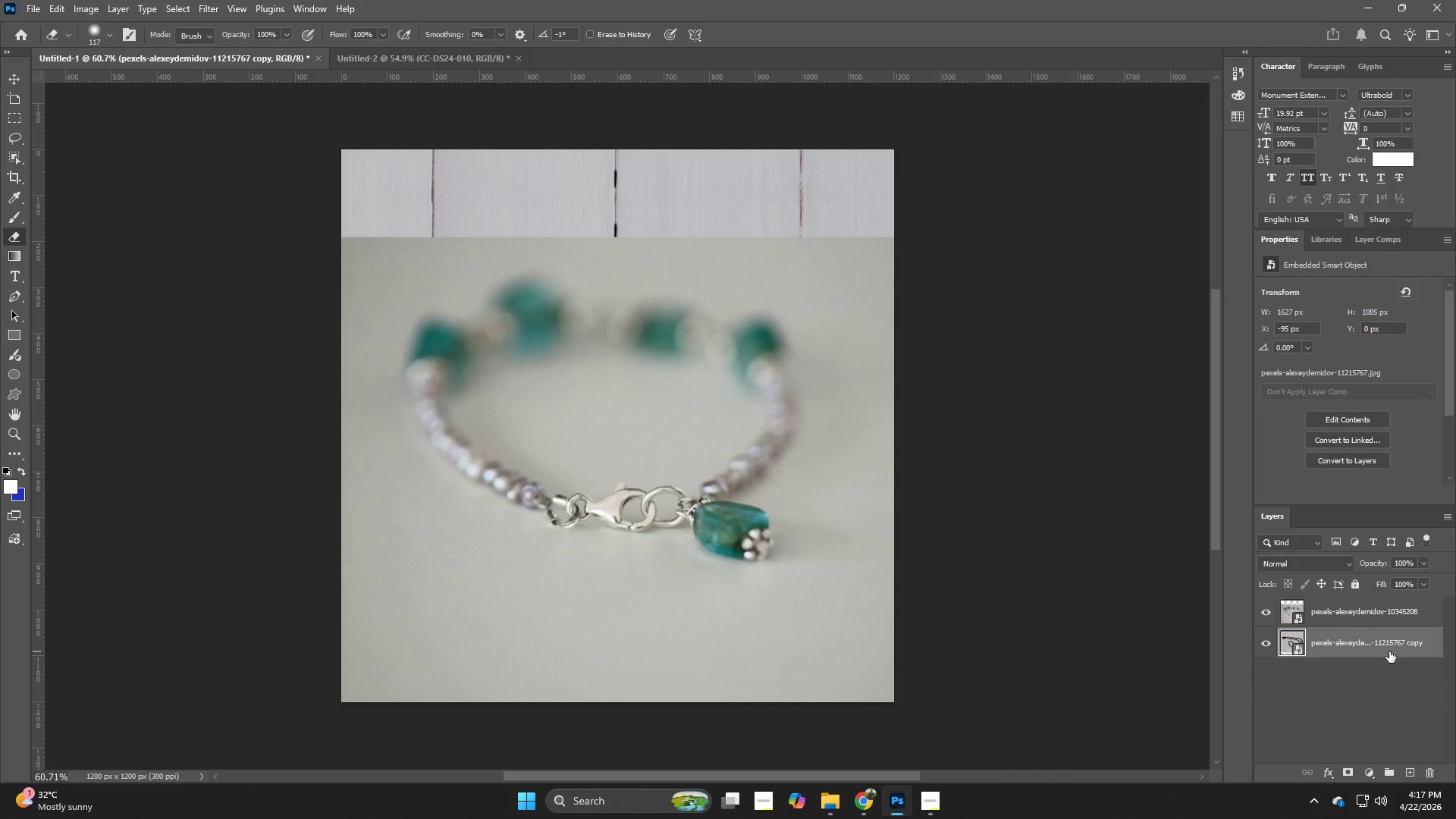 
key(Backspace)
 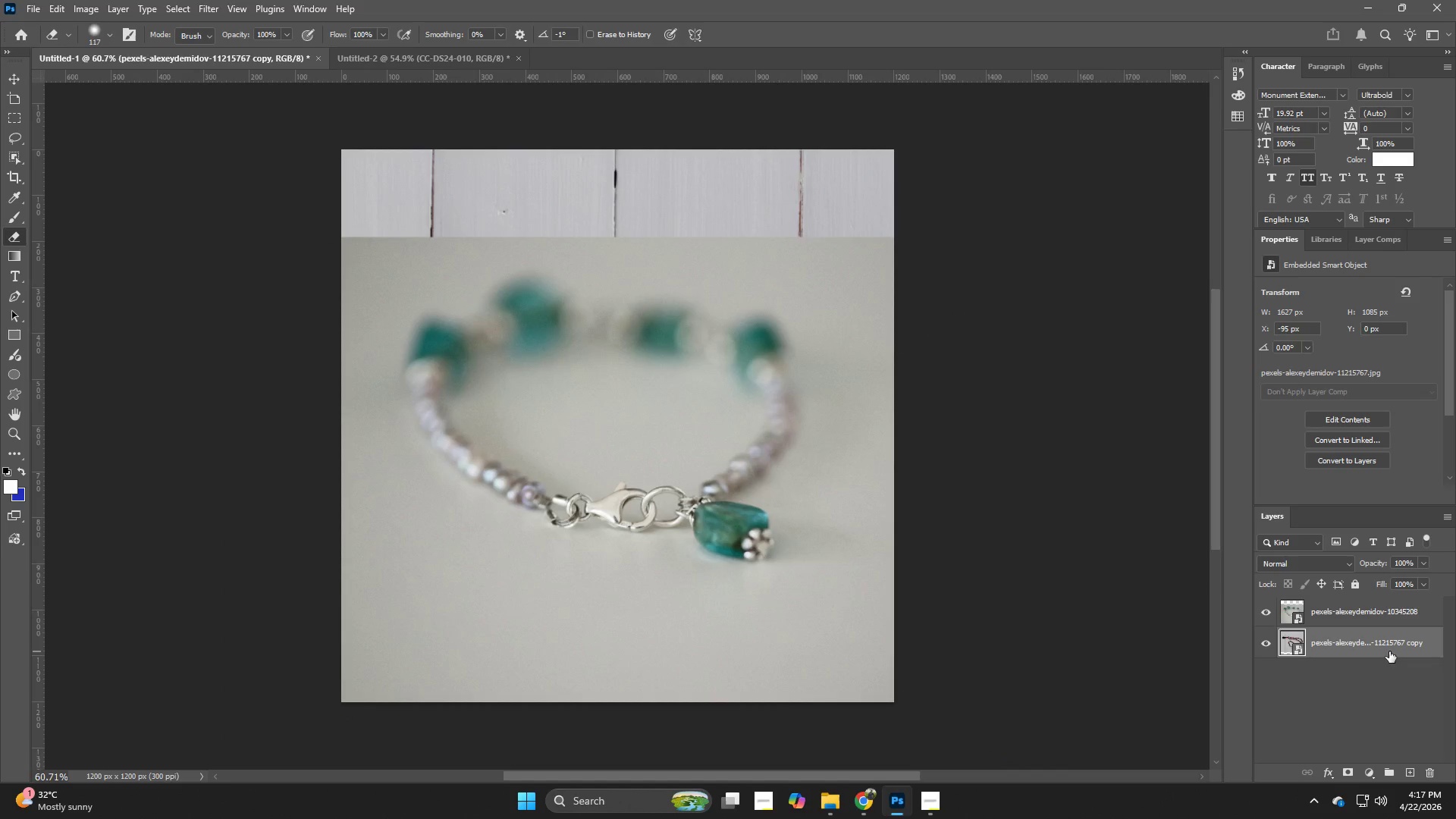 
key(Backspace)
 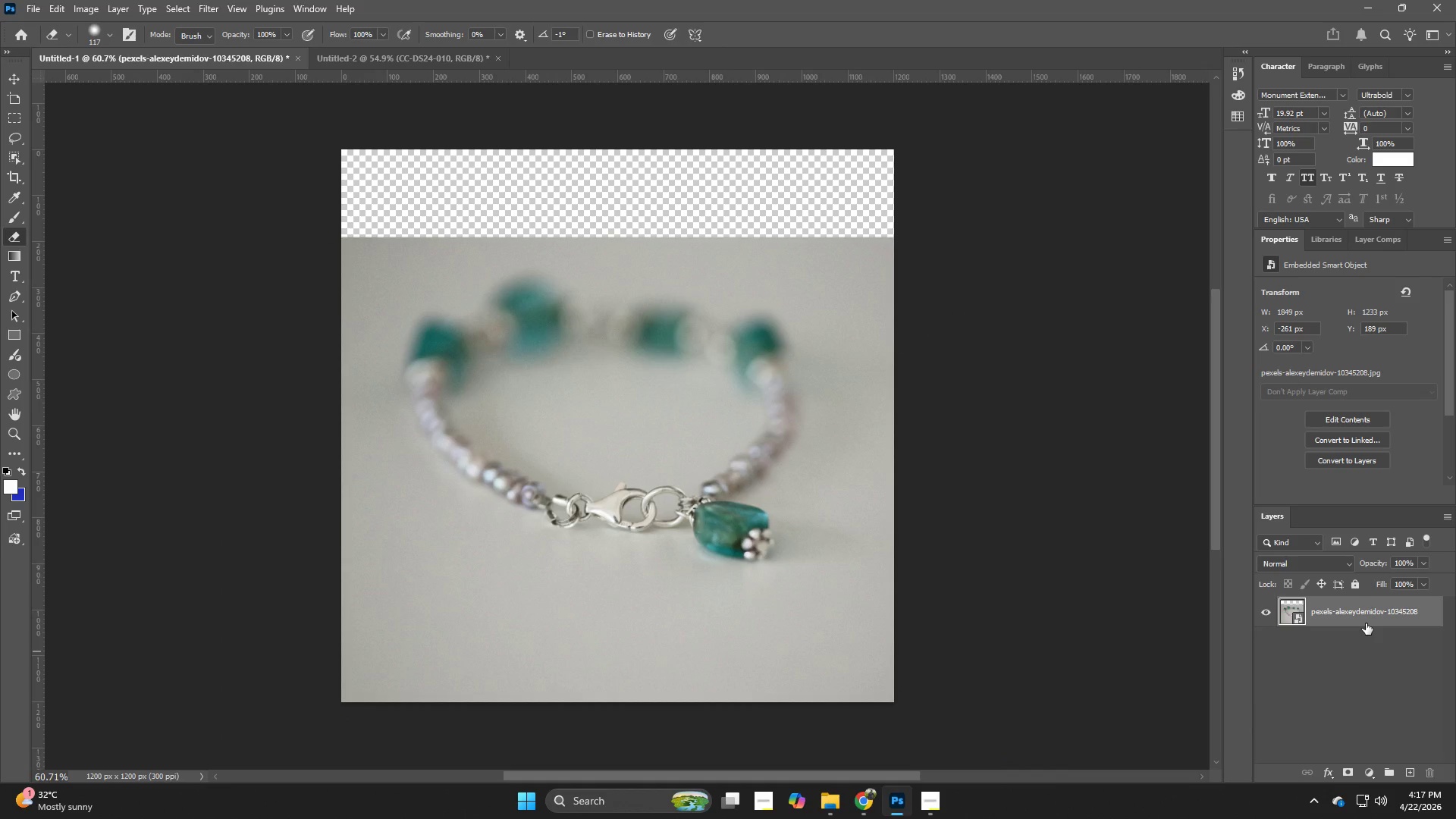 
hold_key(key=ControlLeft, duration=1.14)
hold_key(key=AltLeft, duration=0.97)
left_click_drag(start_coordinate=[1363, 620], to_coordinate=[1363, 640])
 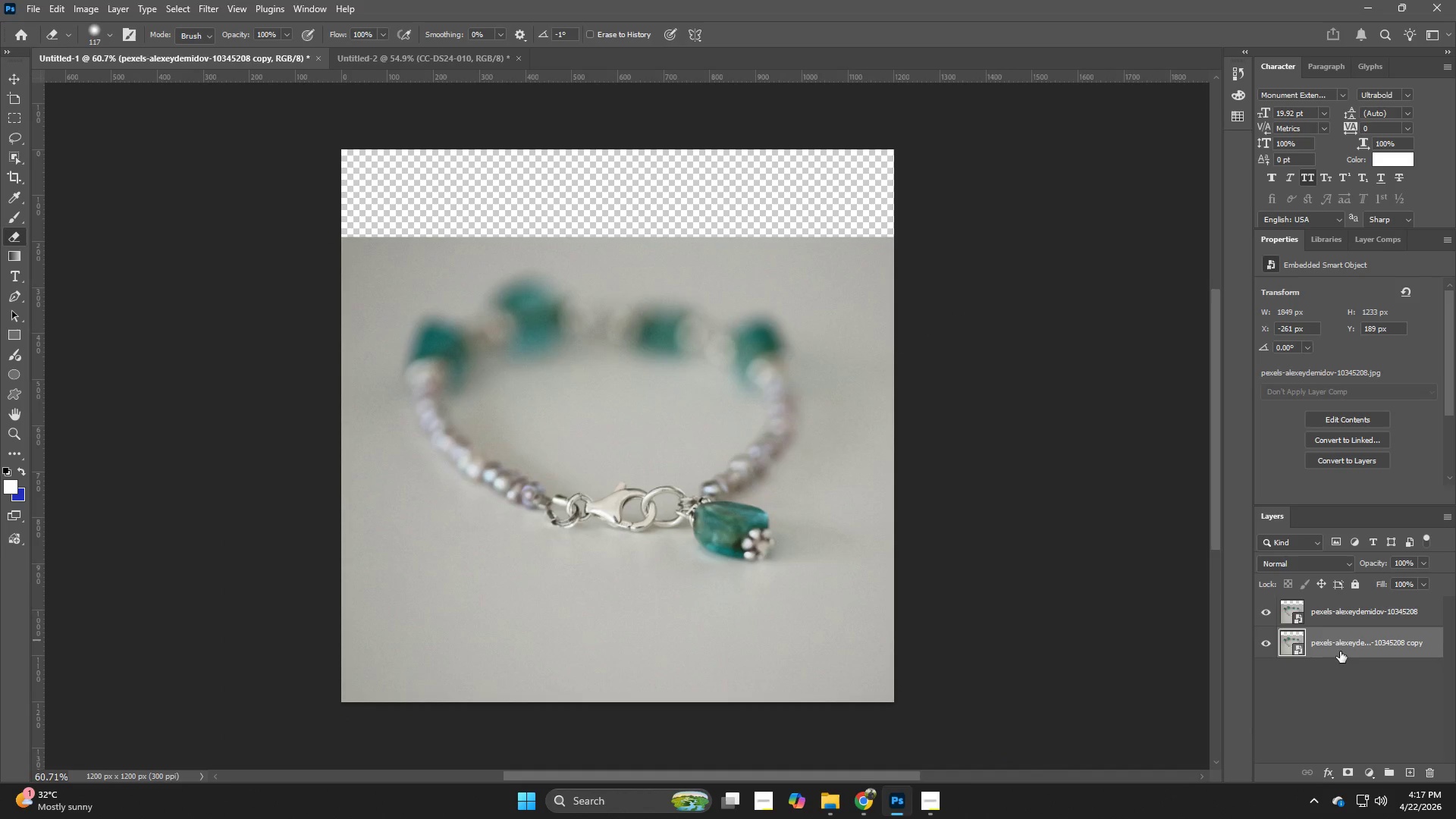 
key(Control+T)
 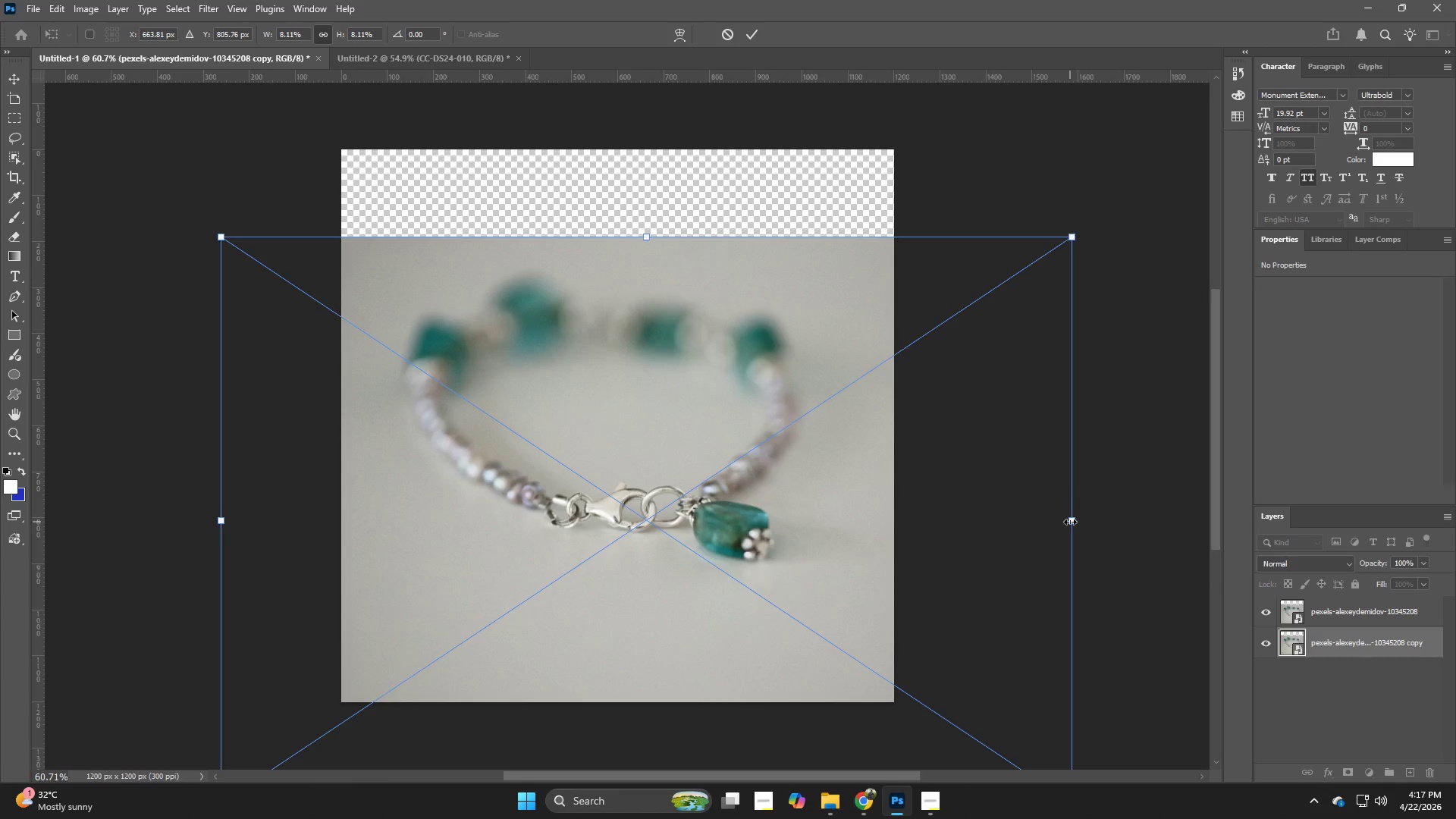 
left_click_drag(start_coordinate=[877, 566], to_coordinate=[863, 535])
 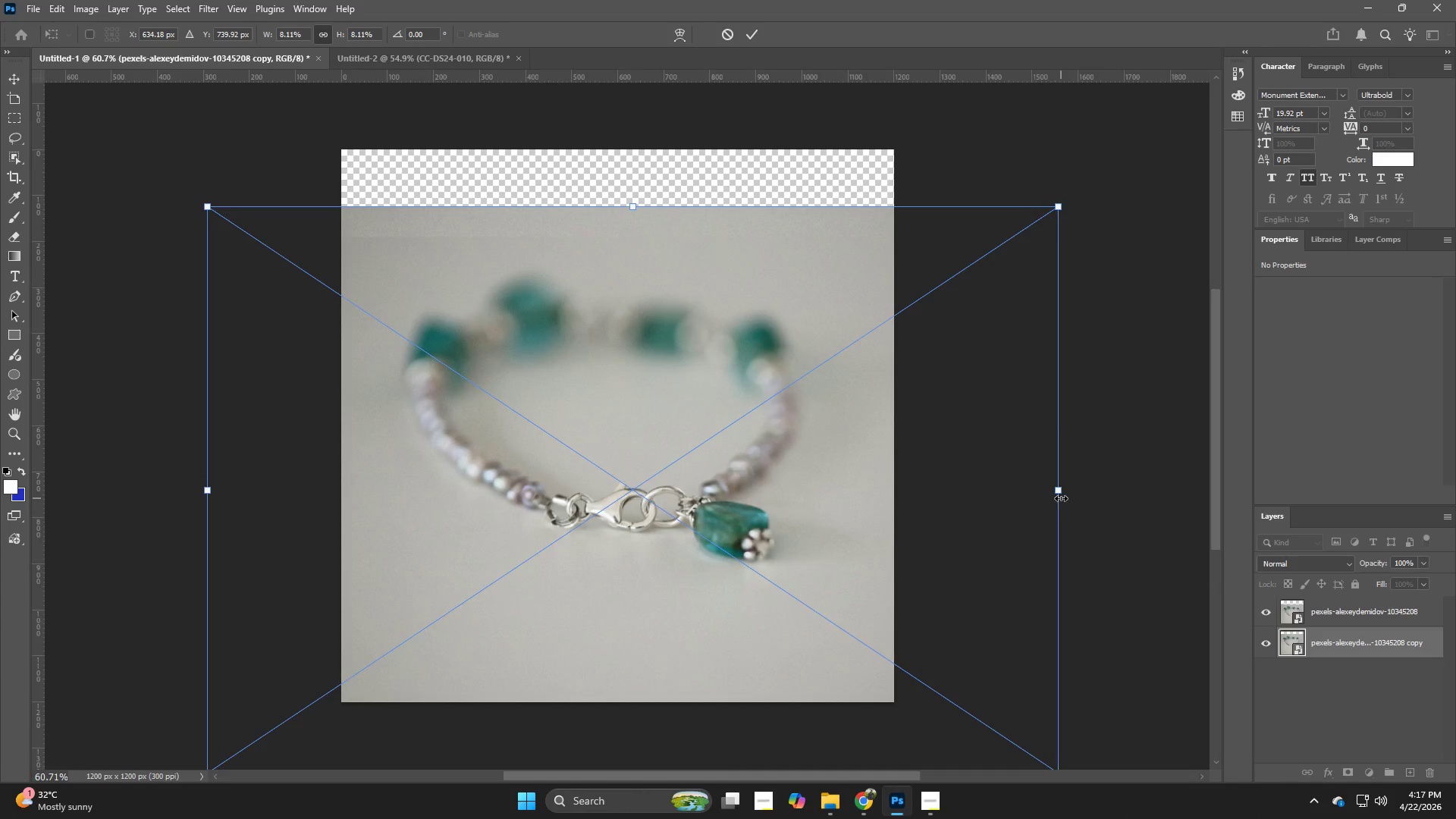 
hold_key(key=AltLeft, duration=1.14)
left_click_drag(start_coordinate=[1060, 487], to_coordinate=[1208, 504])
 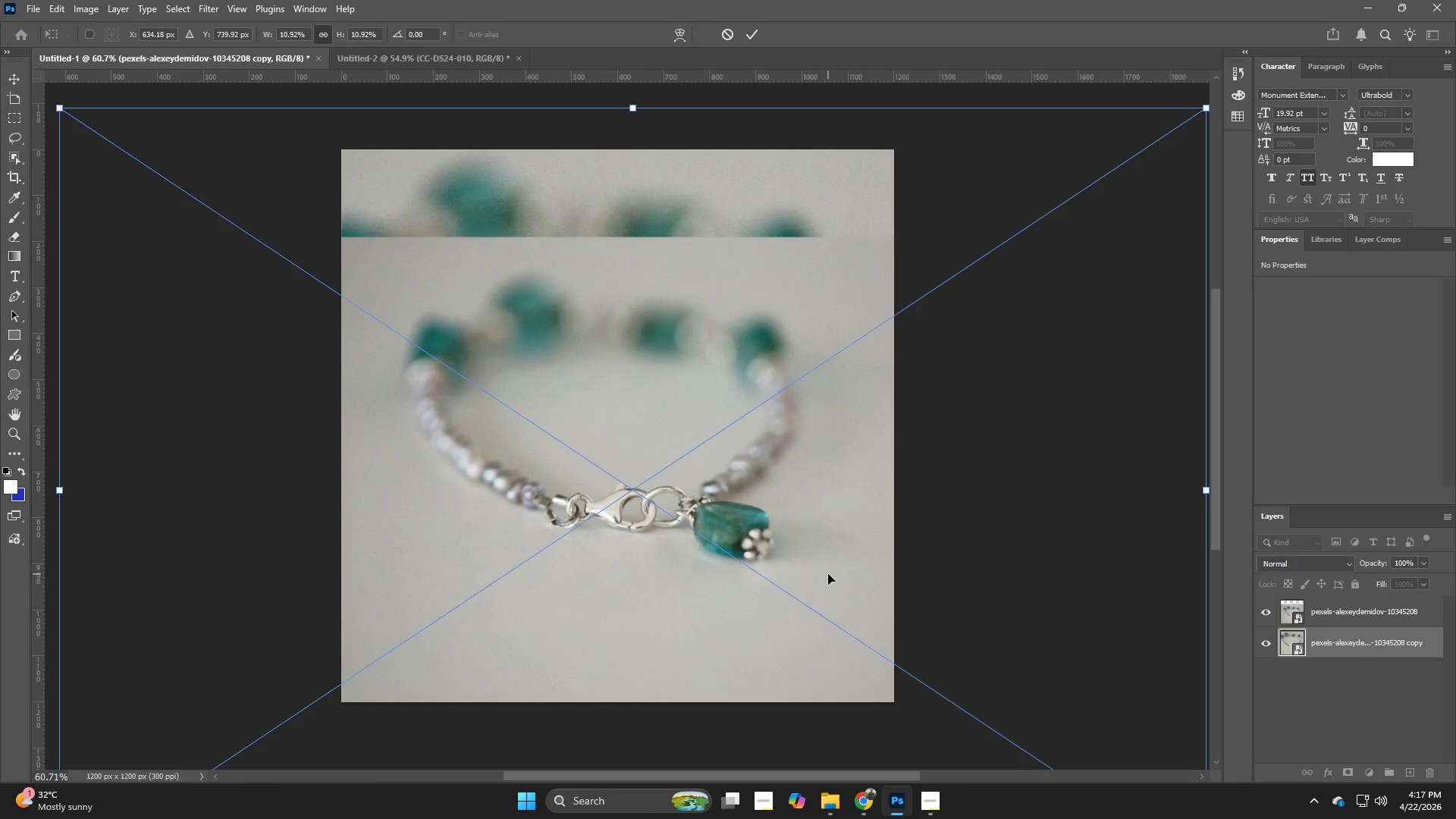 
key(NumpadEnter)
 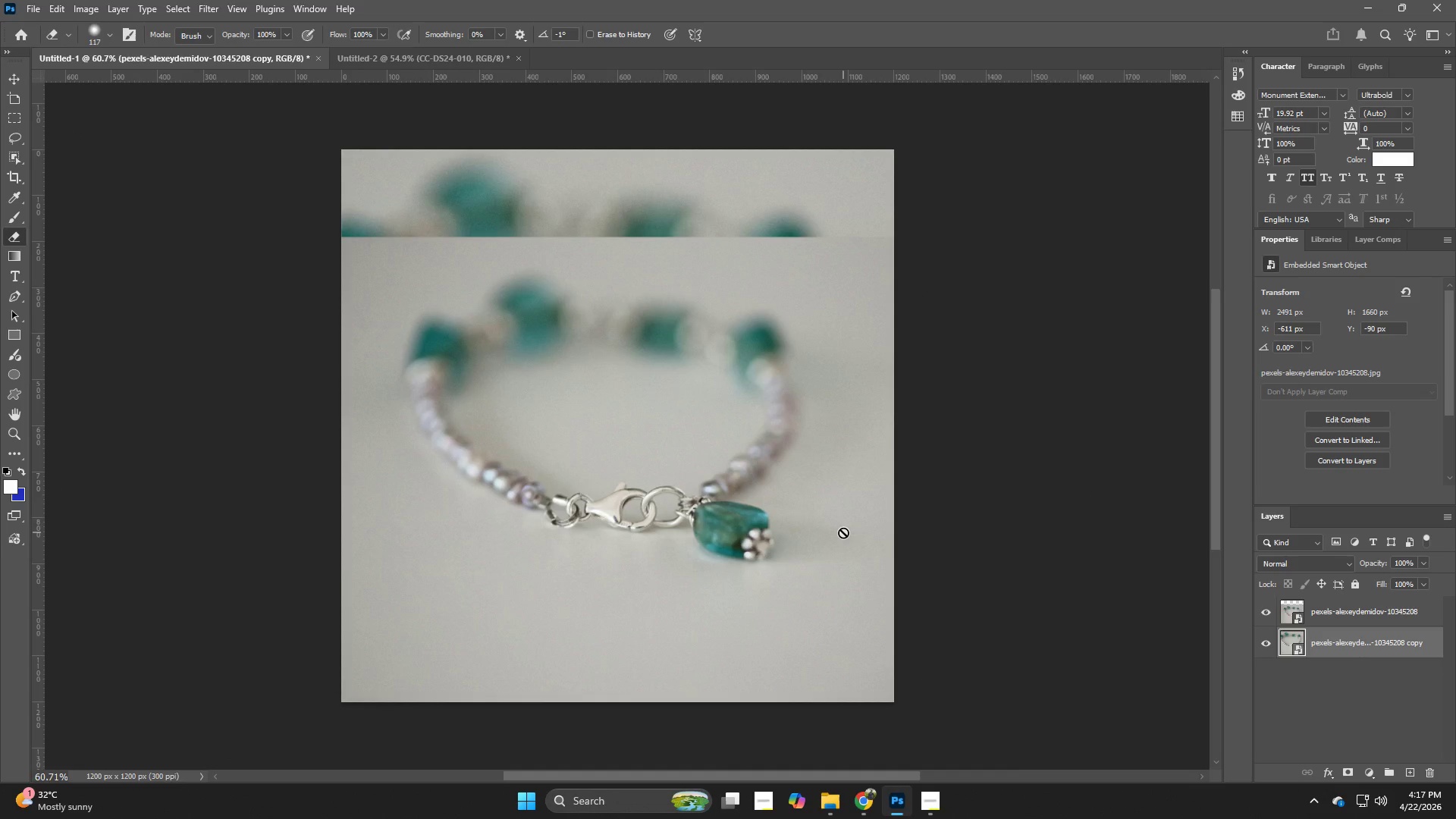 
key(V)
 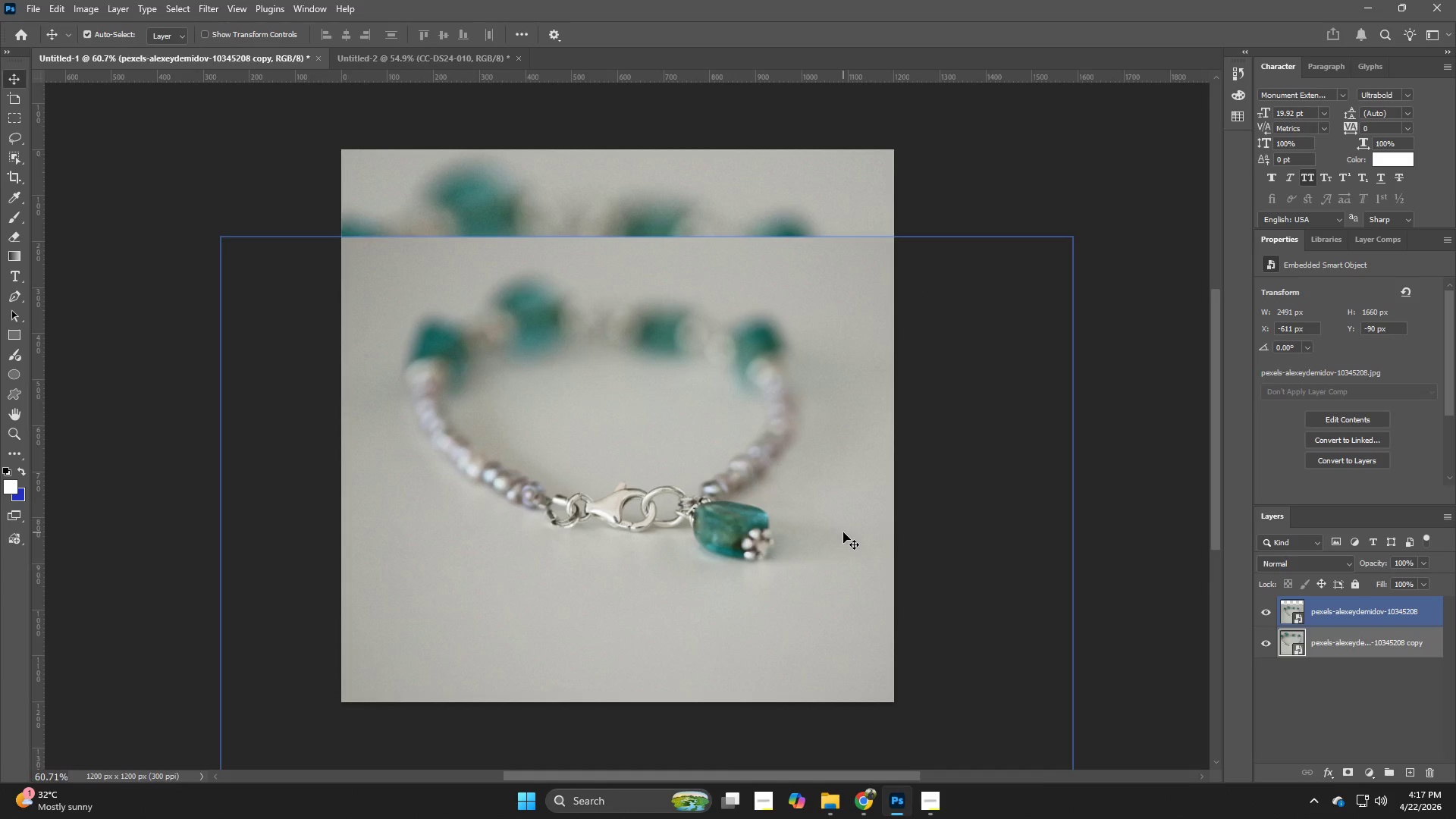 
hold_key(key=Z, duration=1.52)
 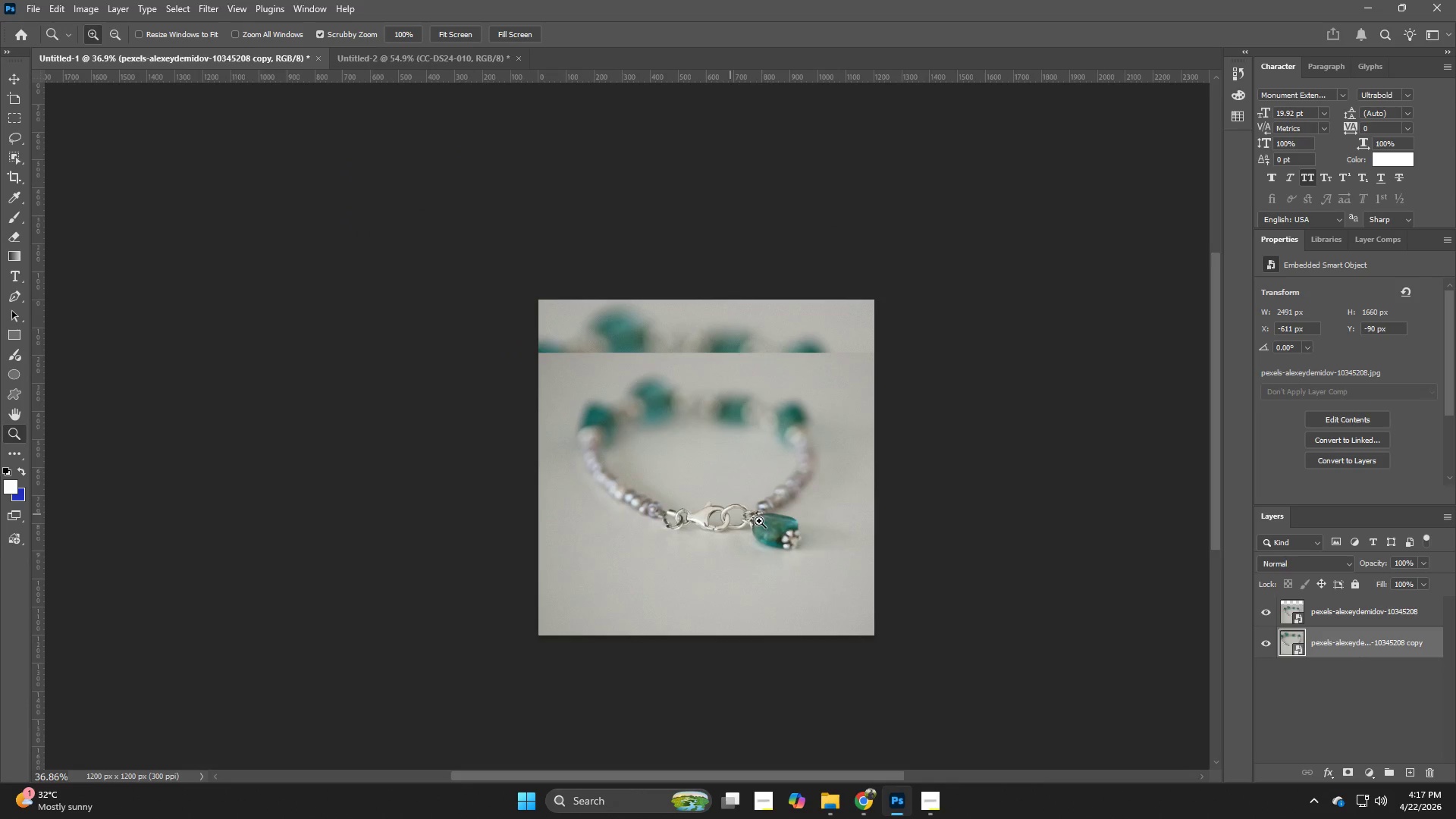 
left_click_drag(start_coordinate=[843, 532], to_coordinate=[803, 534])
 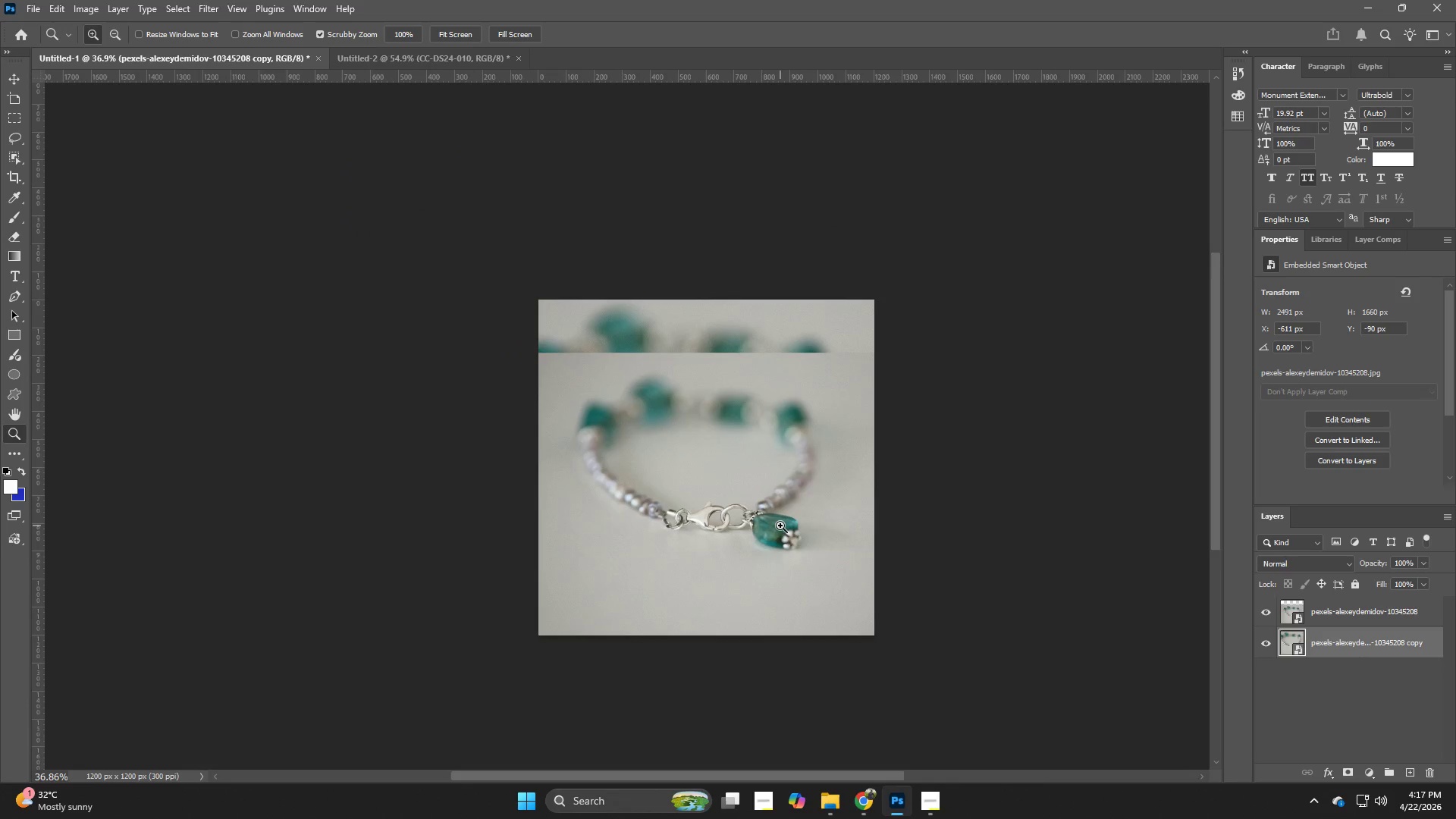 
type(zzzzzz)
 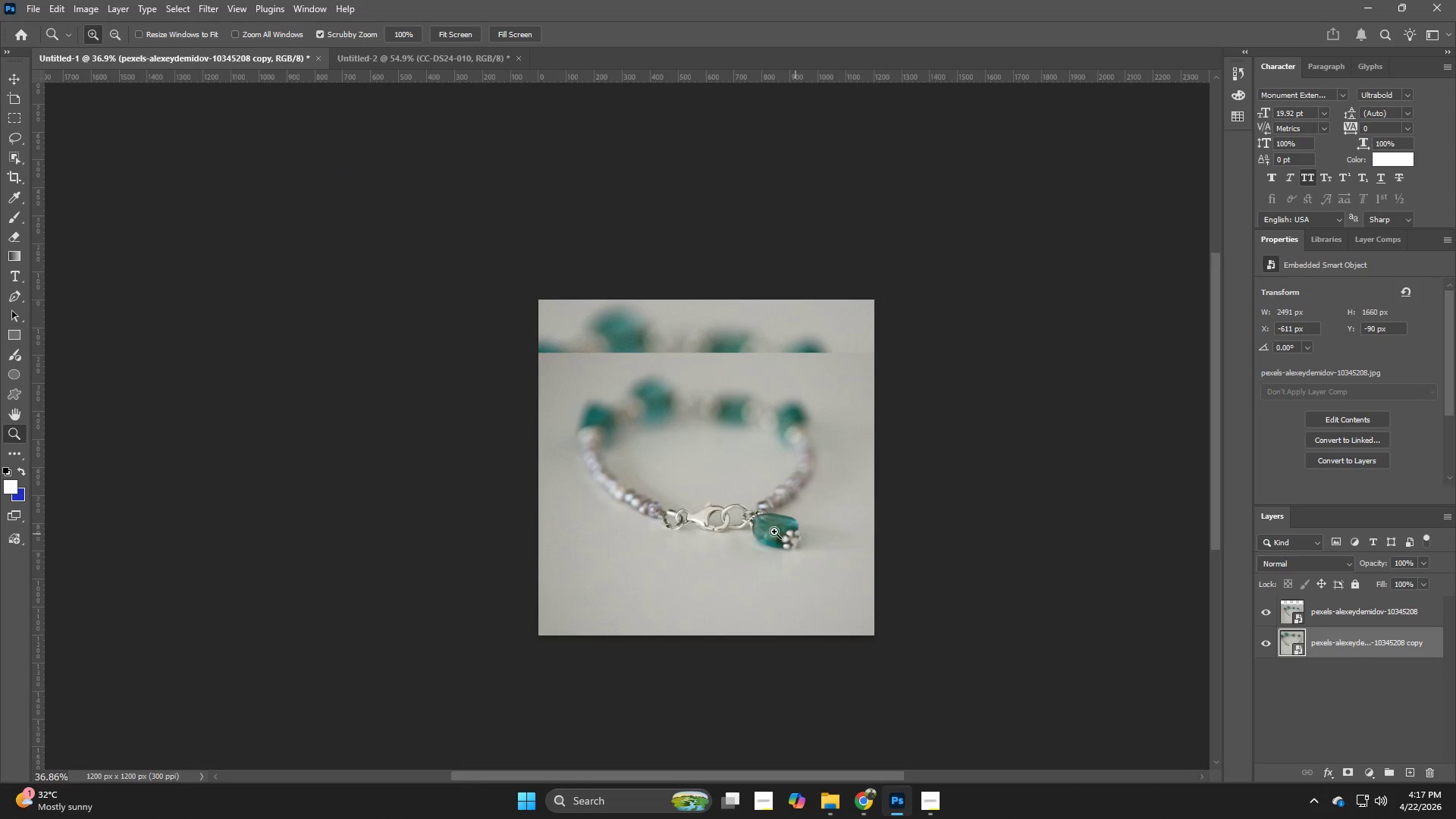 
hold_key(key=Z, duration=18.36)
 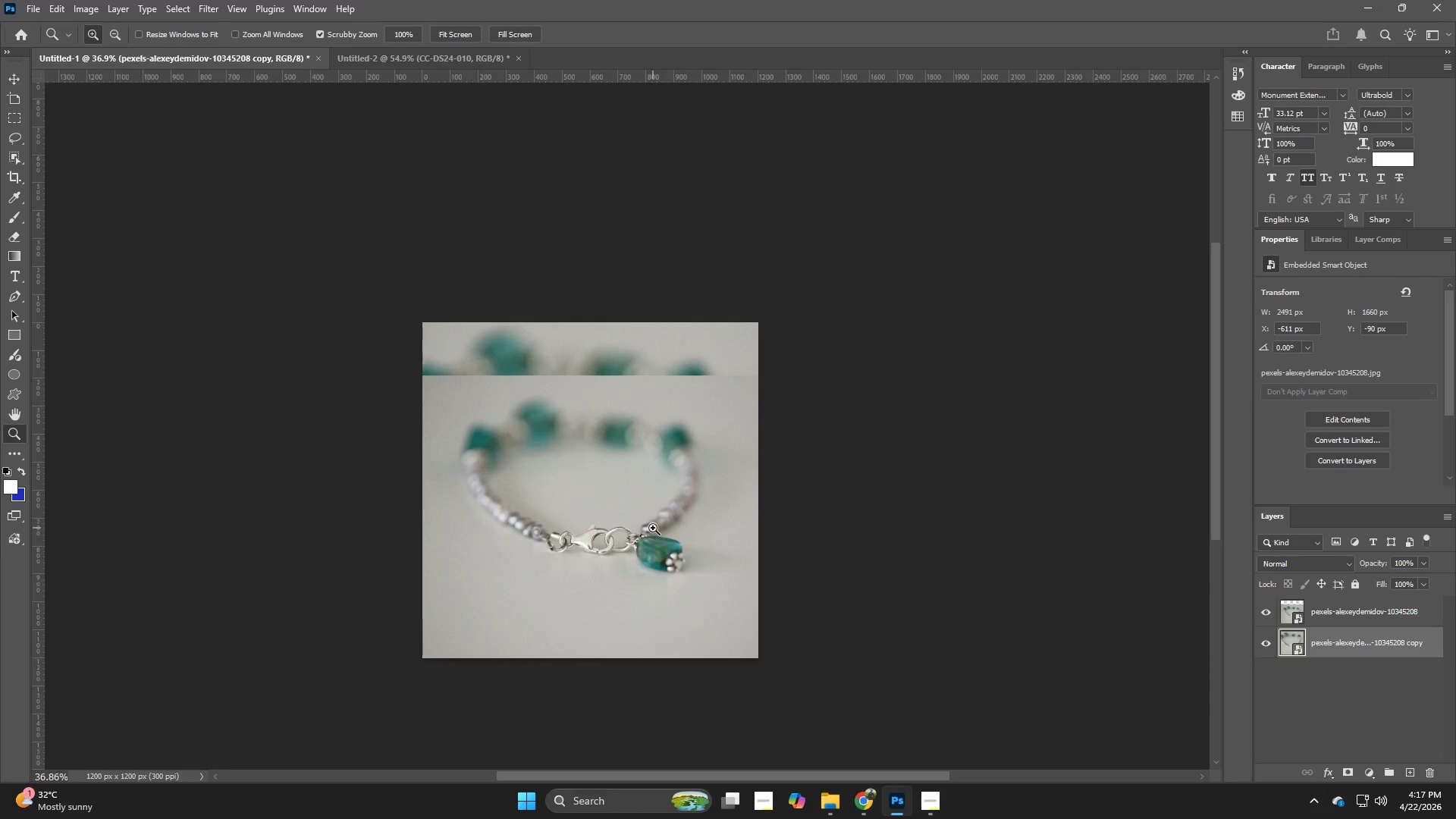 
hold_key(key=Space, duration=1.12)
 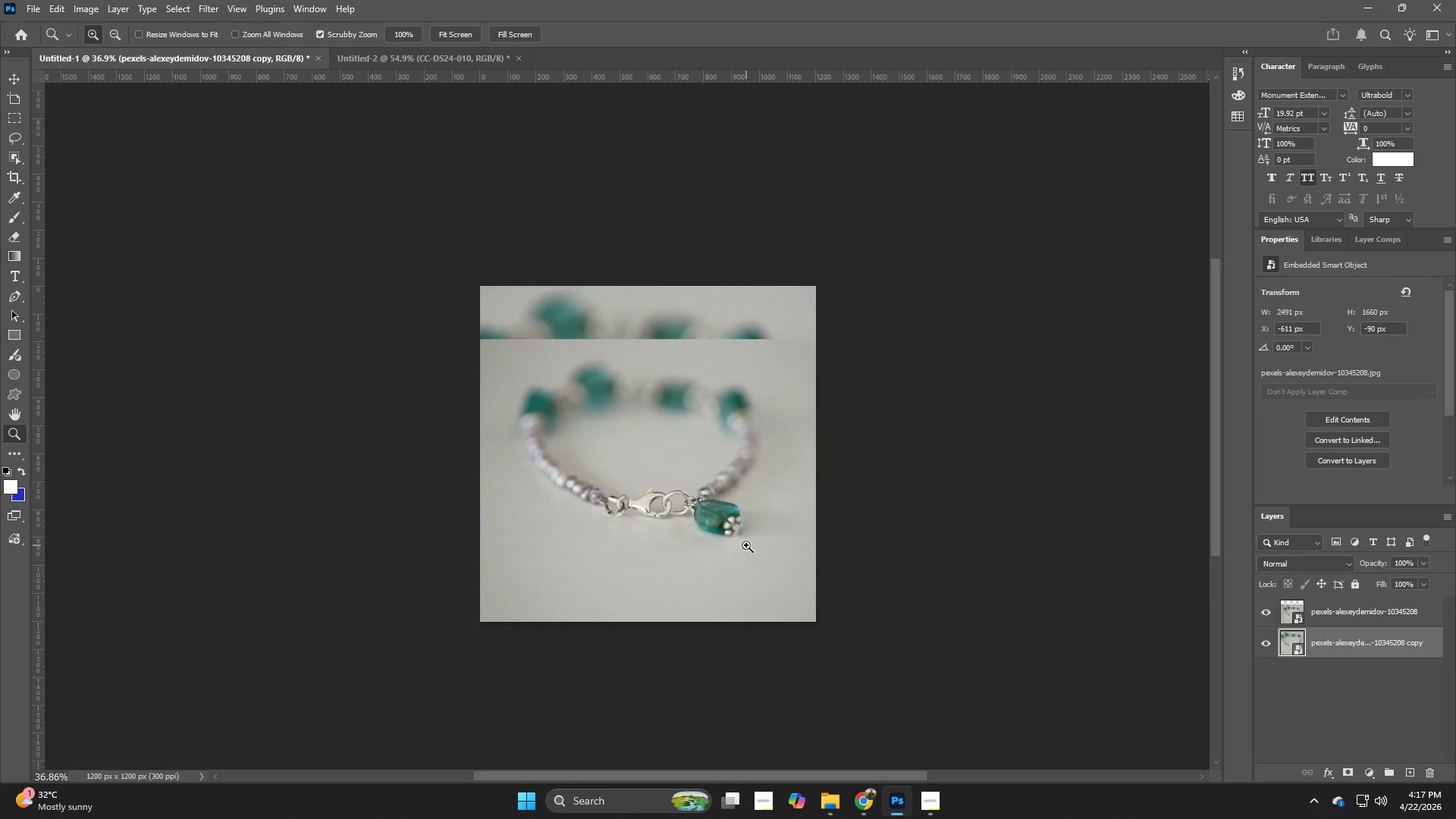 
left_click_drag(start_coordinate=[782, 532], to_coordinate=[723, 519])
 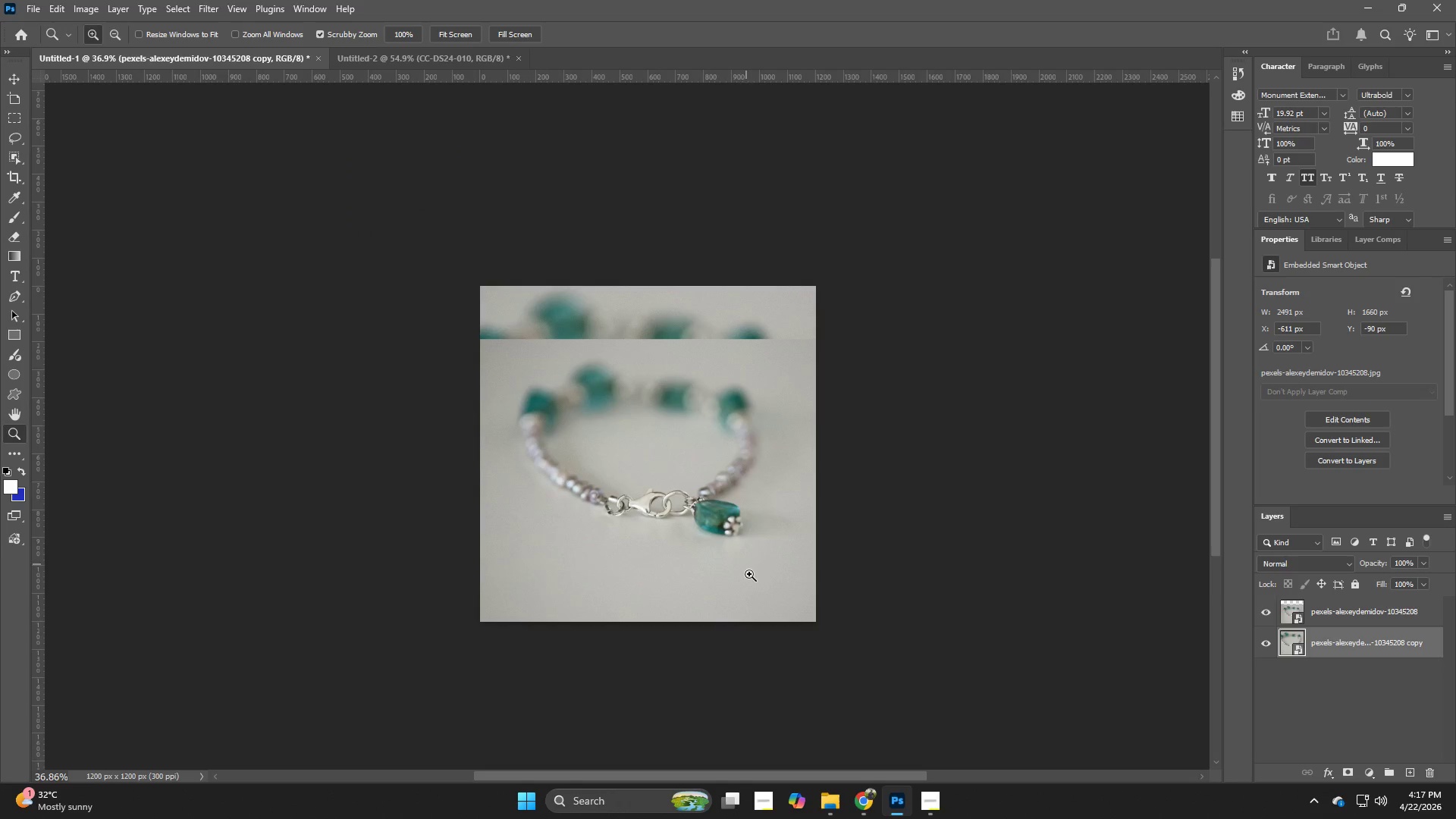 
key(Control+T)
 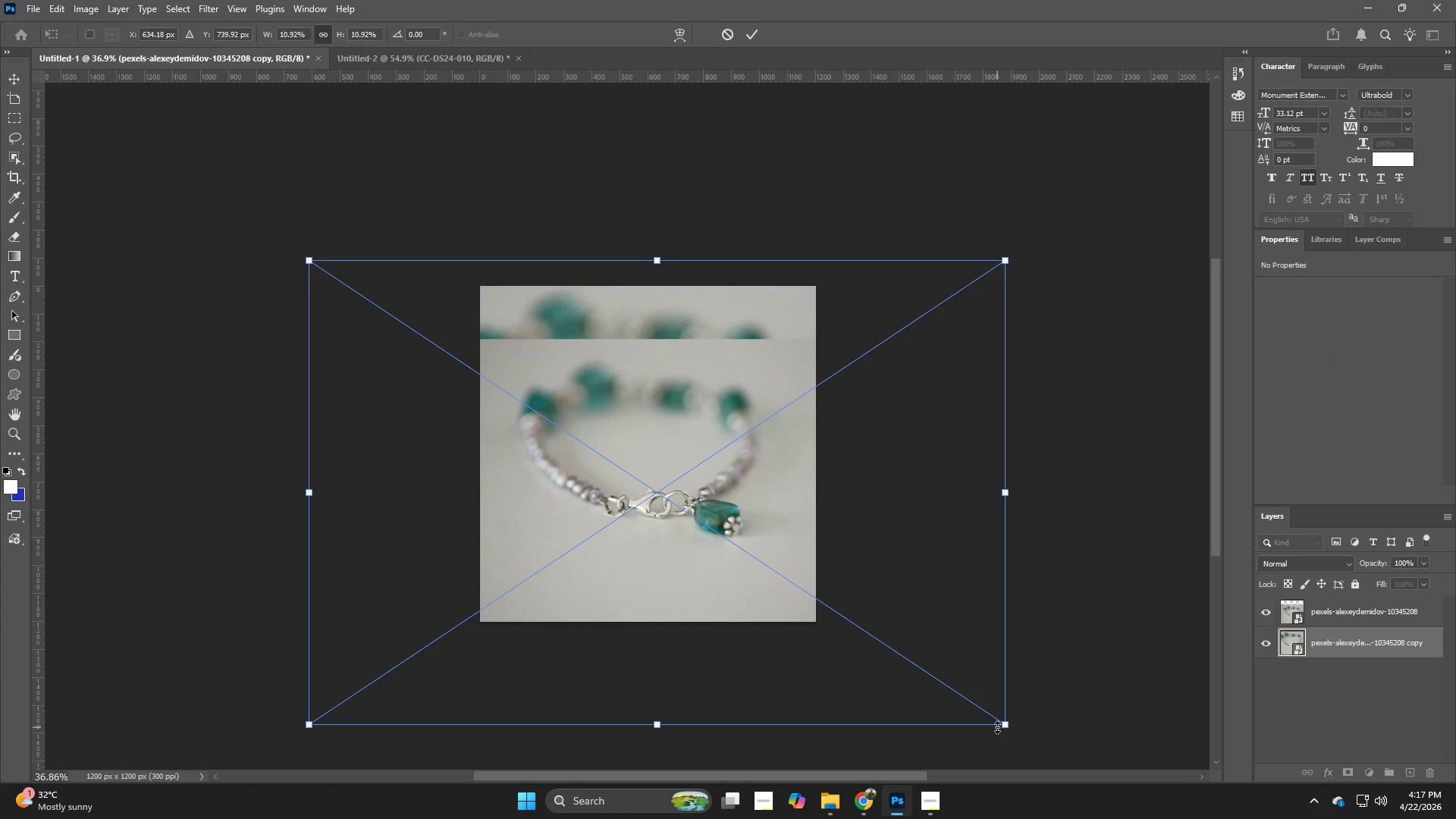 
left_click_drag(start_coordinate=[1003, 726], to_coordinate=[1111, 760])
 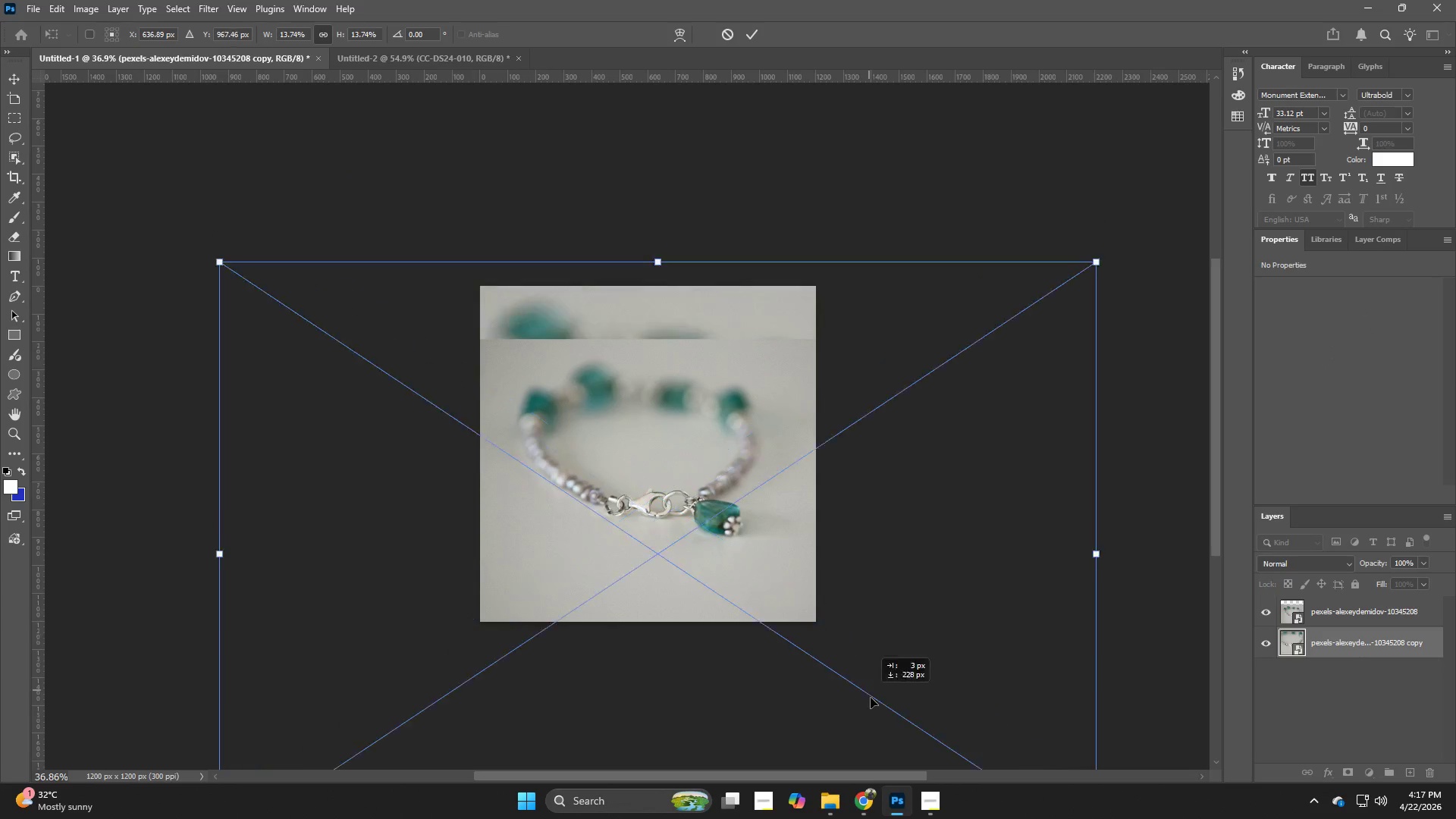 
hold_key(key=AltLeft, duration=0.91)
 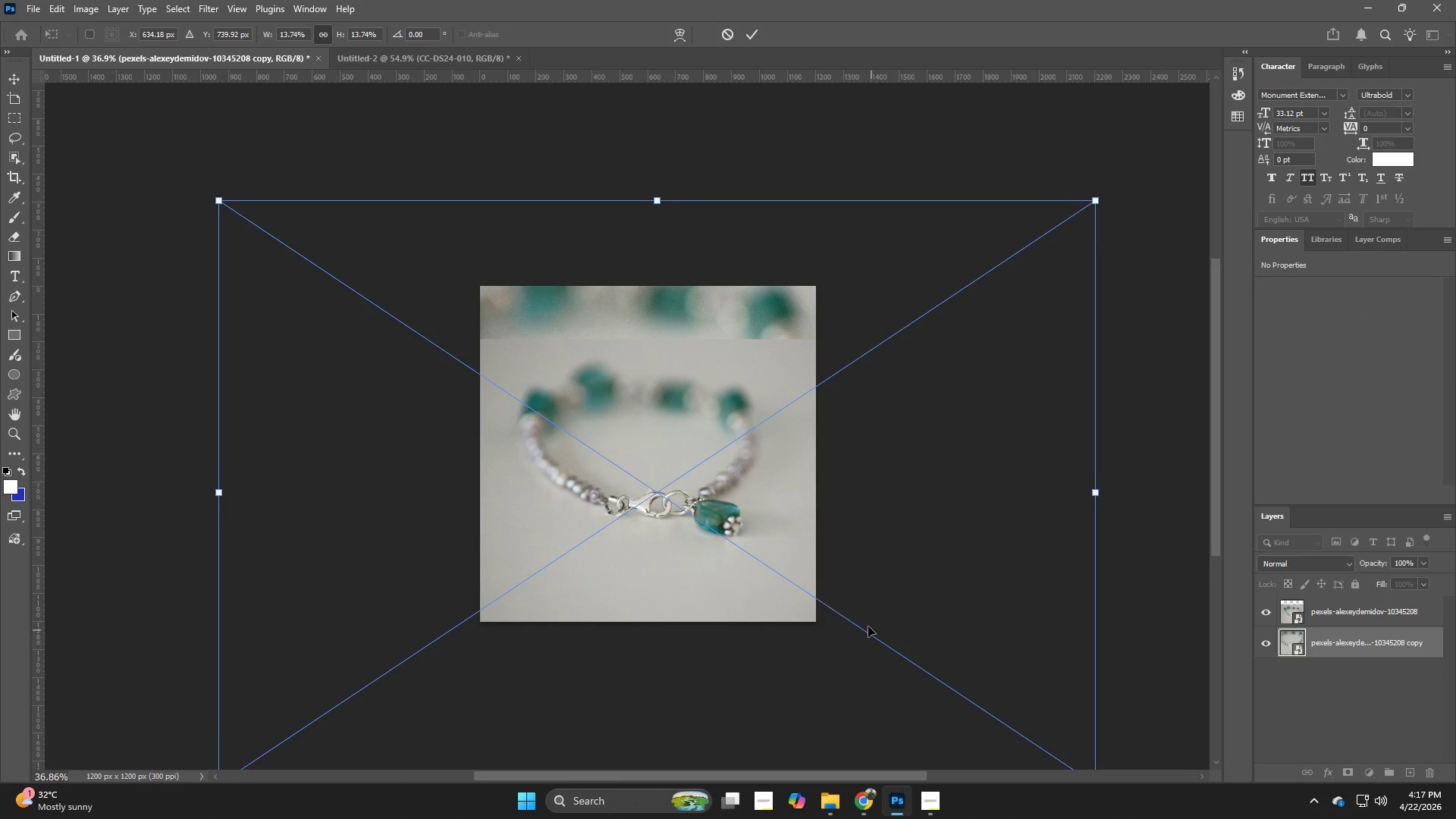 
left_click_drag(start_coordinate=[868, 626], to_coordinate=[880, 716])
 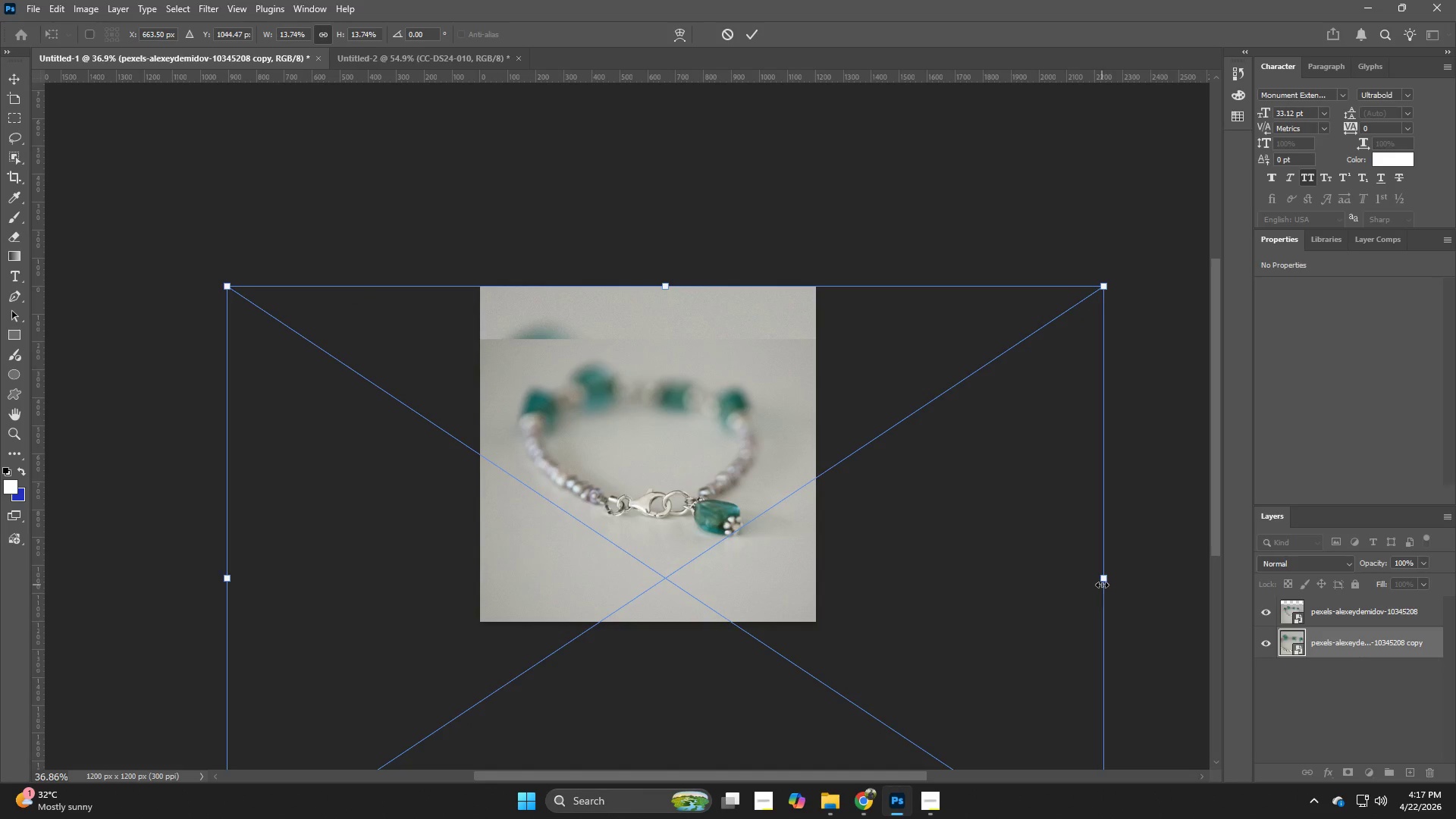 
left_click_drag(start_coordinate=[1102, 585], to_coordinate=[1126, 620])
 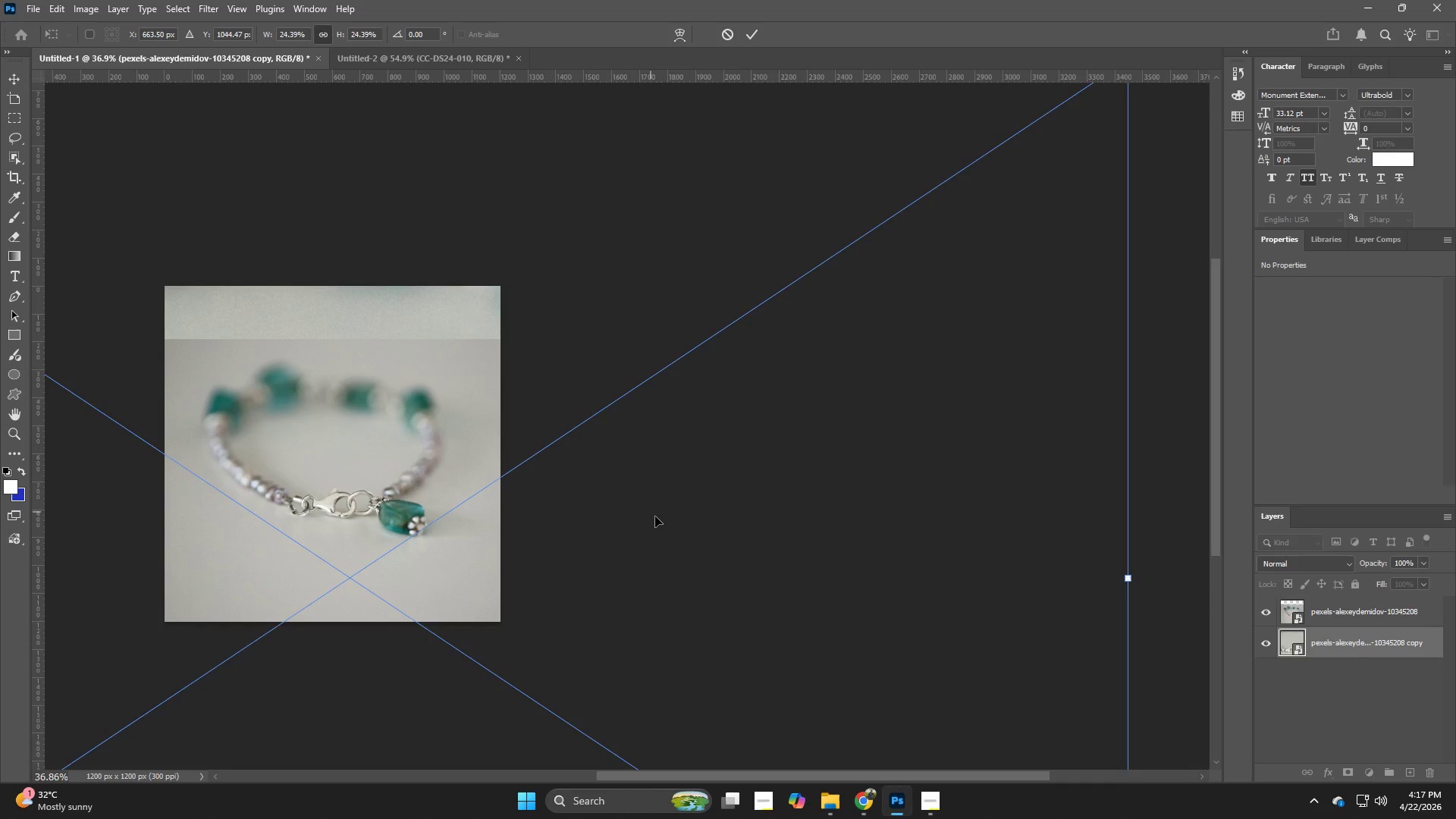 
hold_key(key=AltLeft, duration=1.86)
 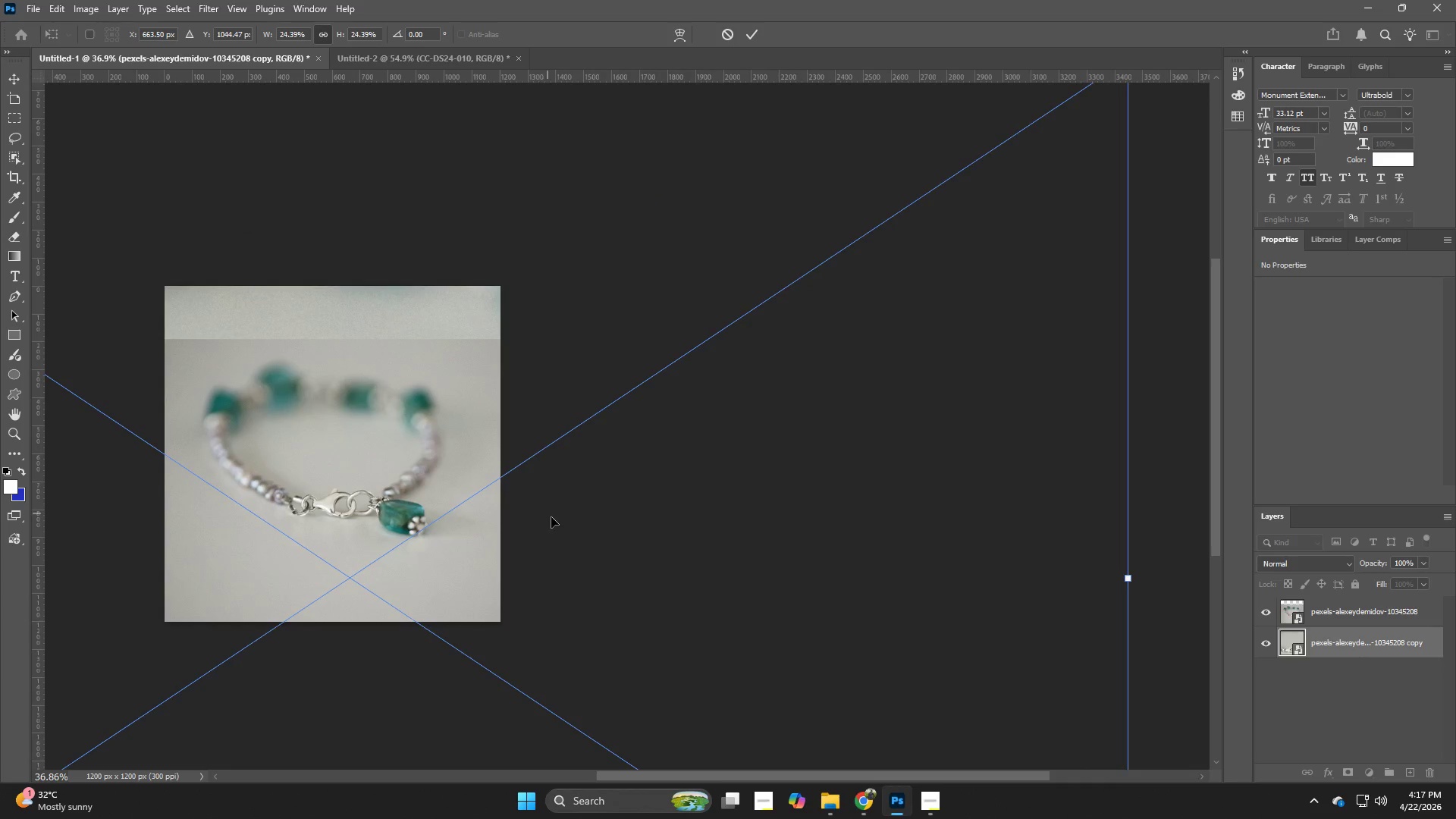 
key(NumpadEnter)
 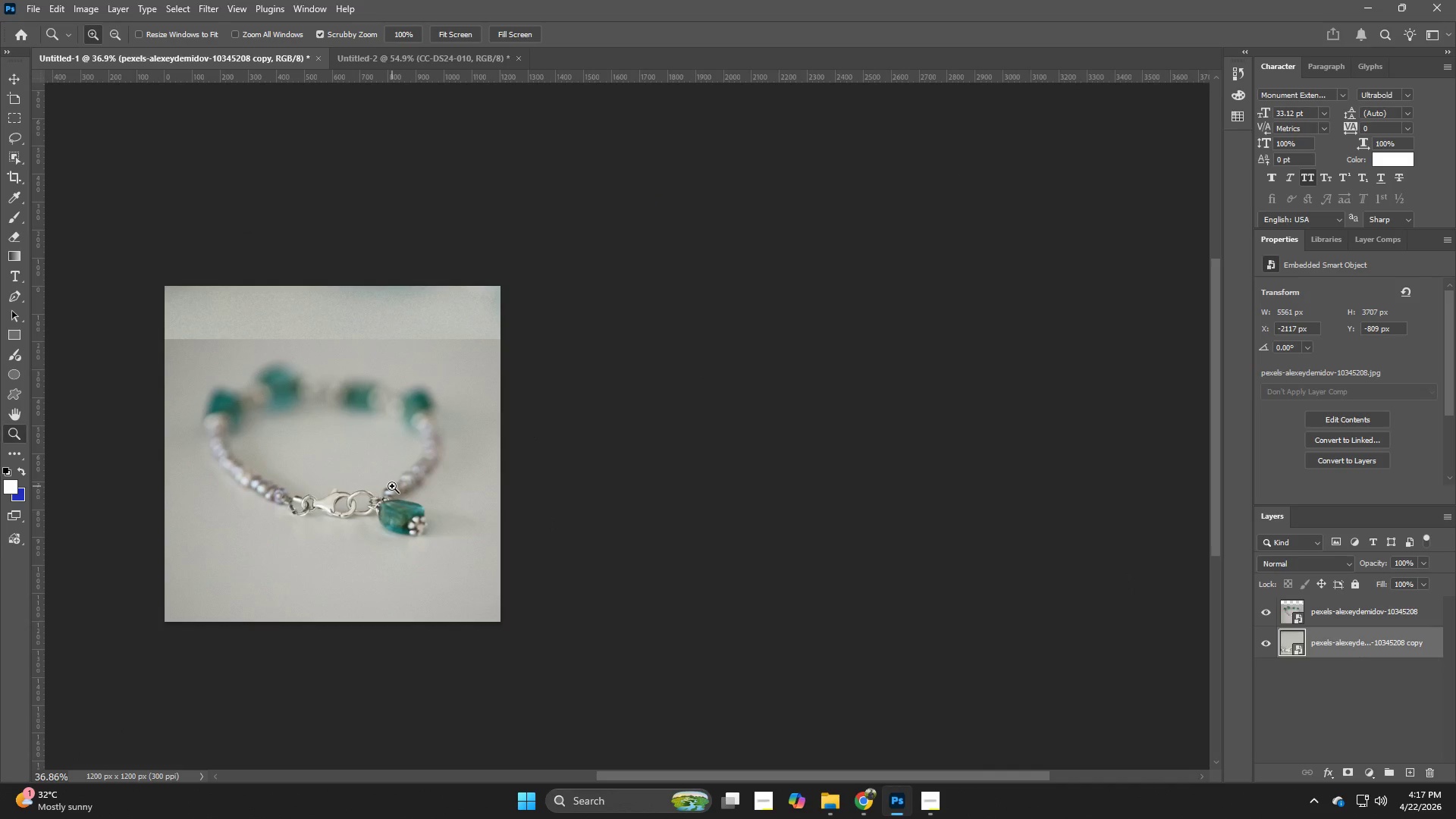 
hold_key(key=Space, duration=1.01)
 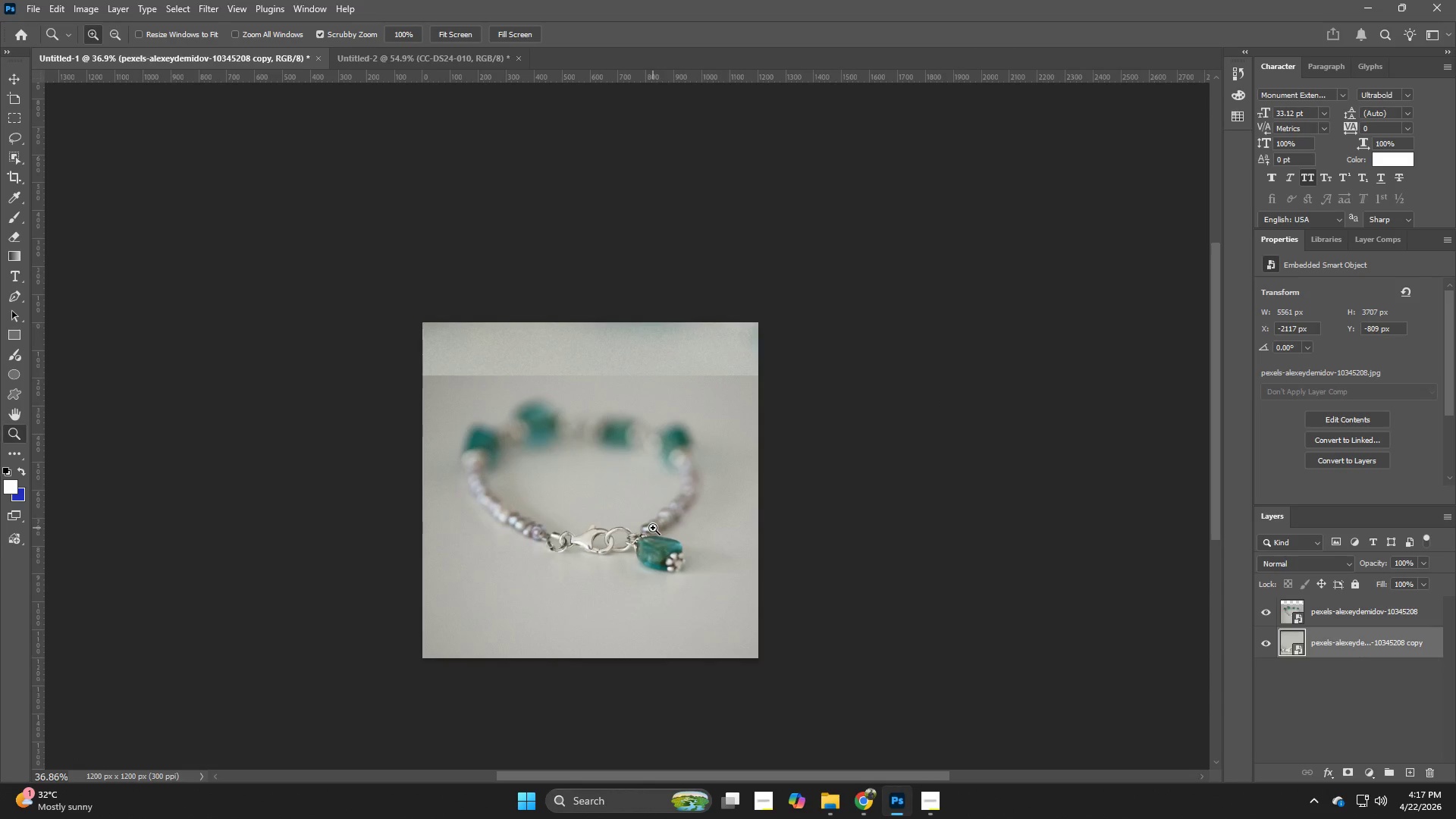 
left_click_drag(start_coordinate=[395, 486], to_coordinate=[653, 522])
 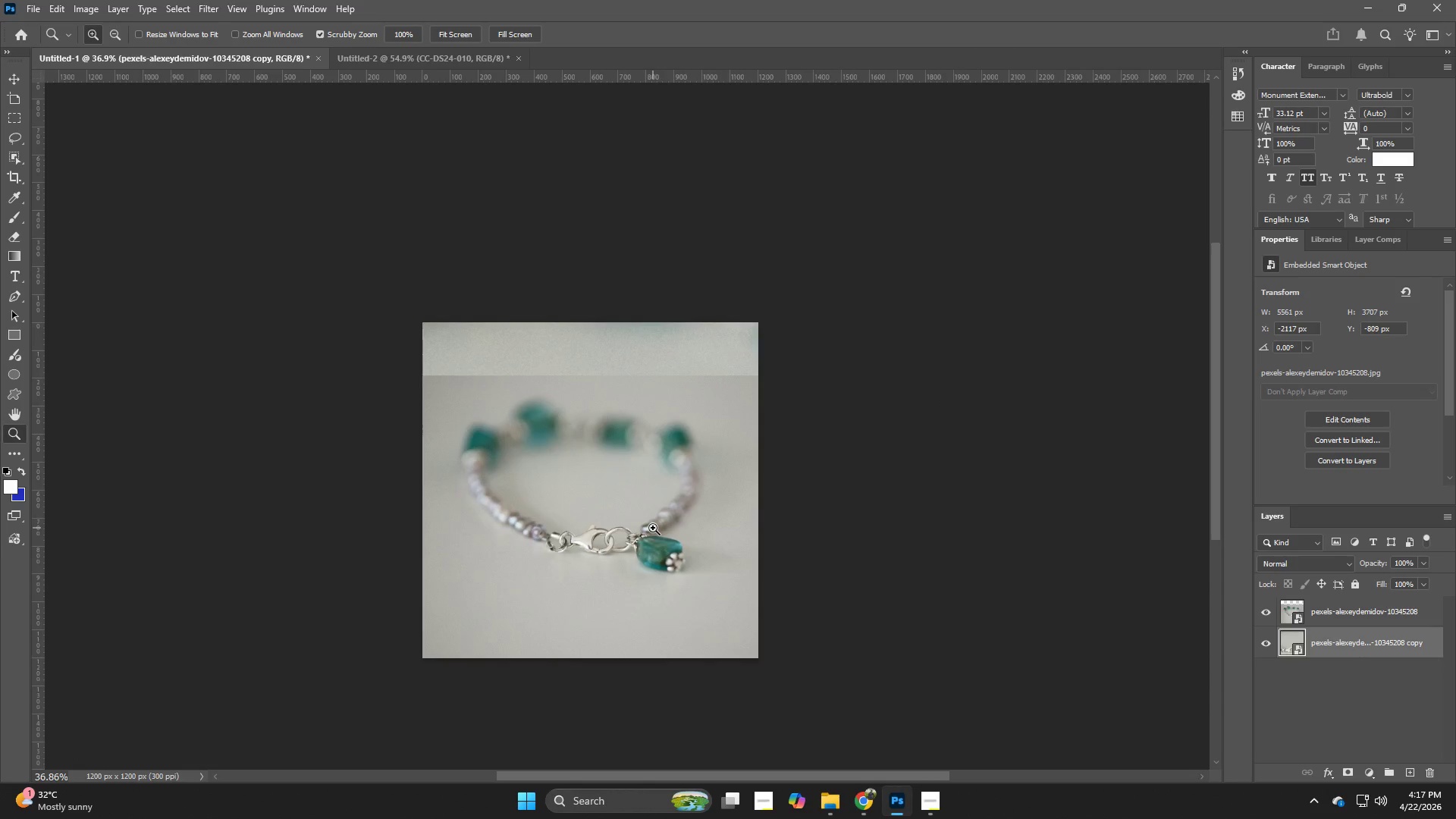 
hold_key(key=ControlLeft, duration=0.41)
 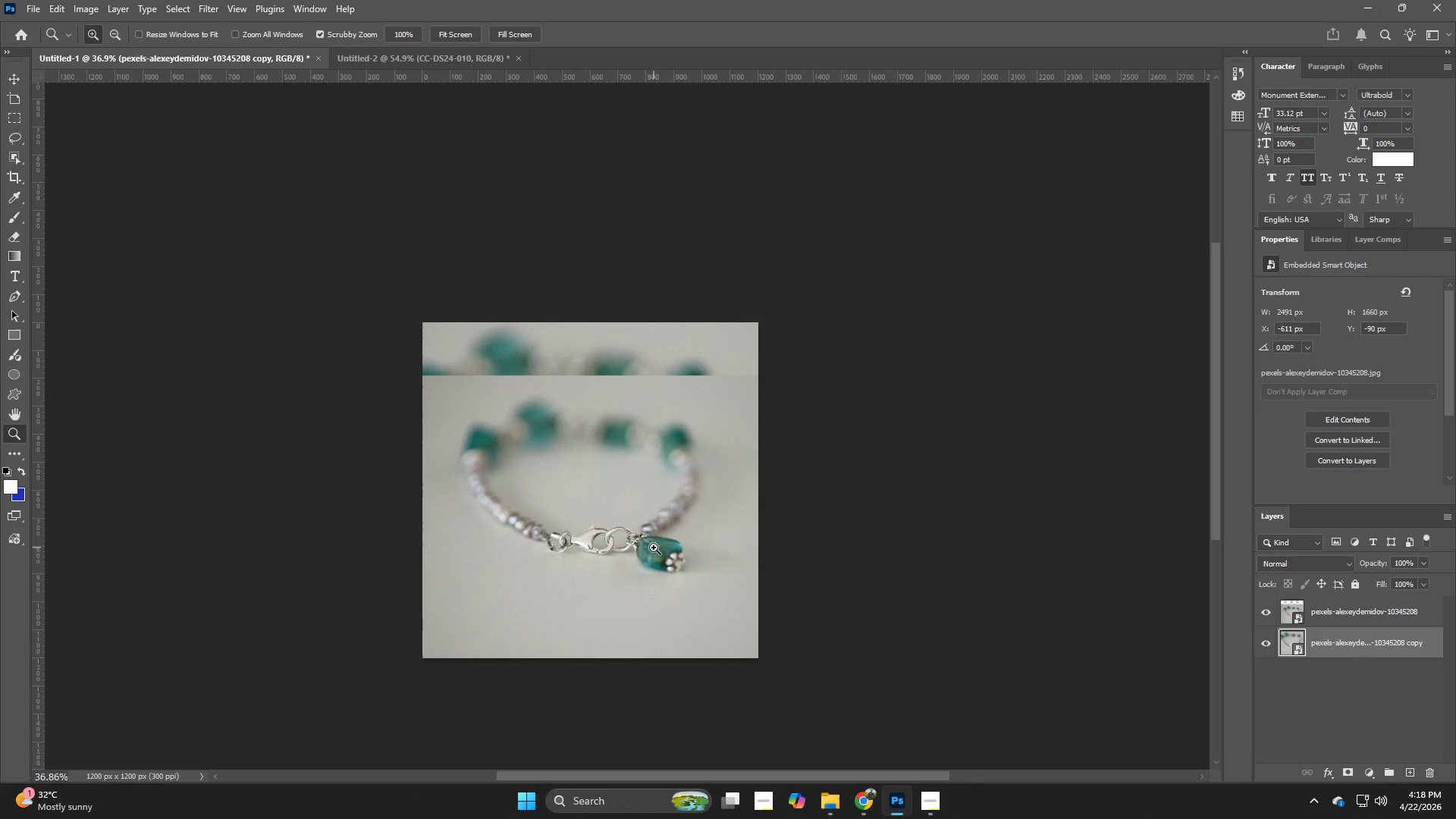 
key(Control+T)
 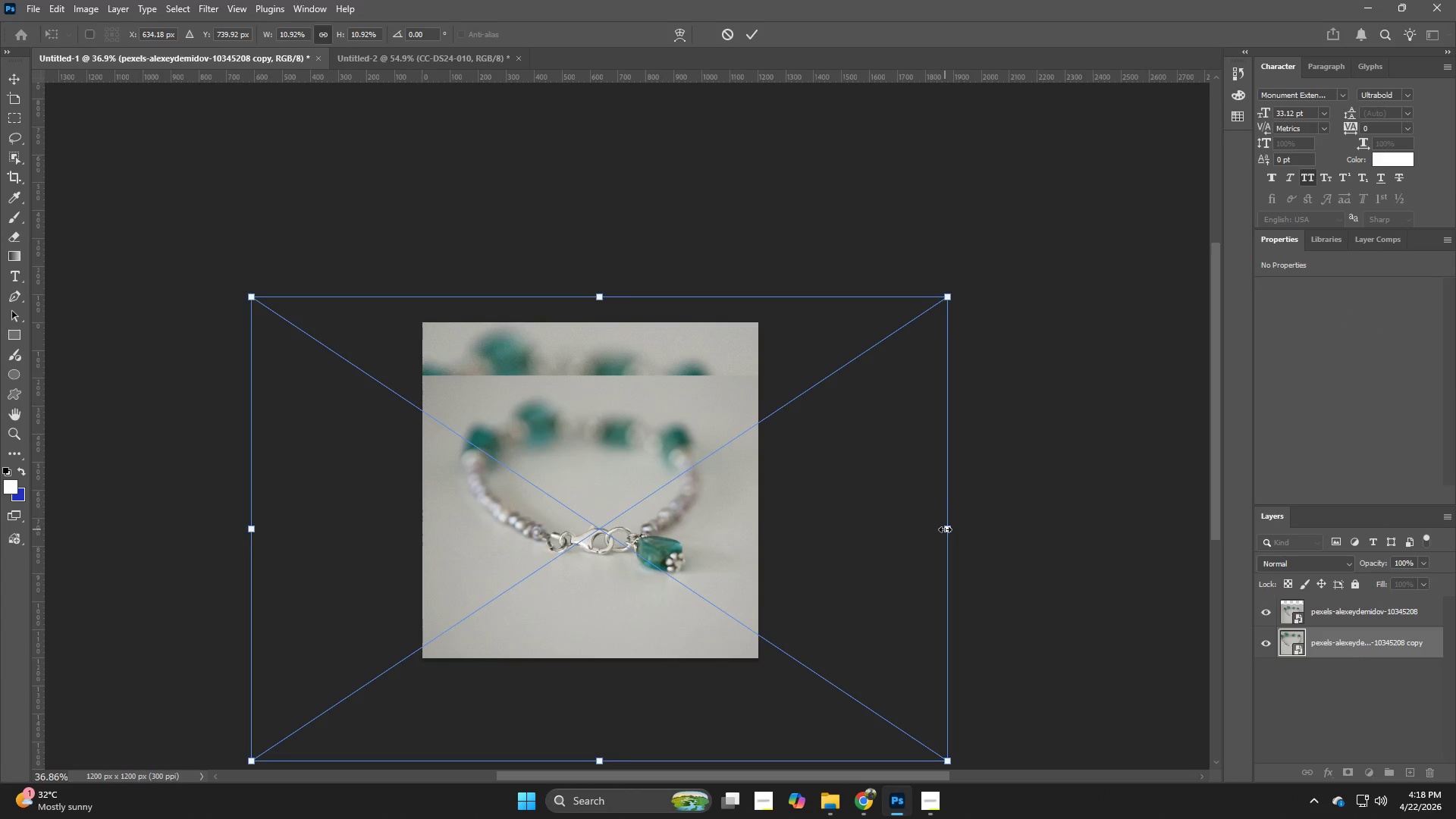 
key(Alt+AltLeft)
 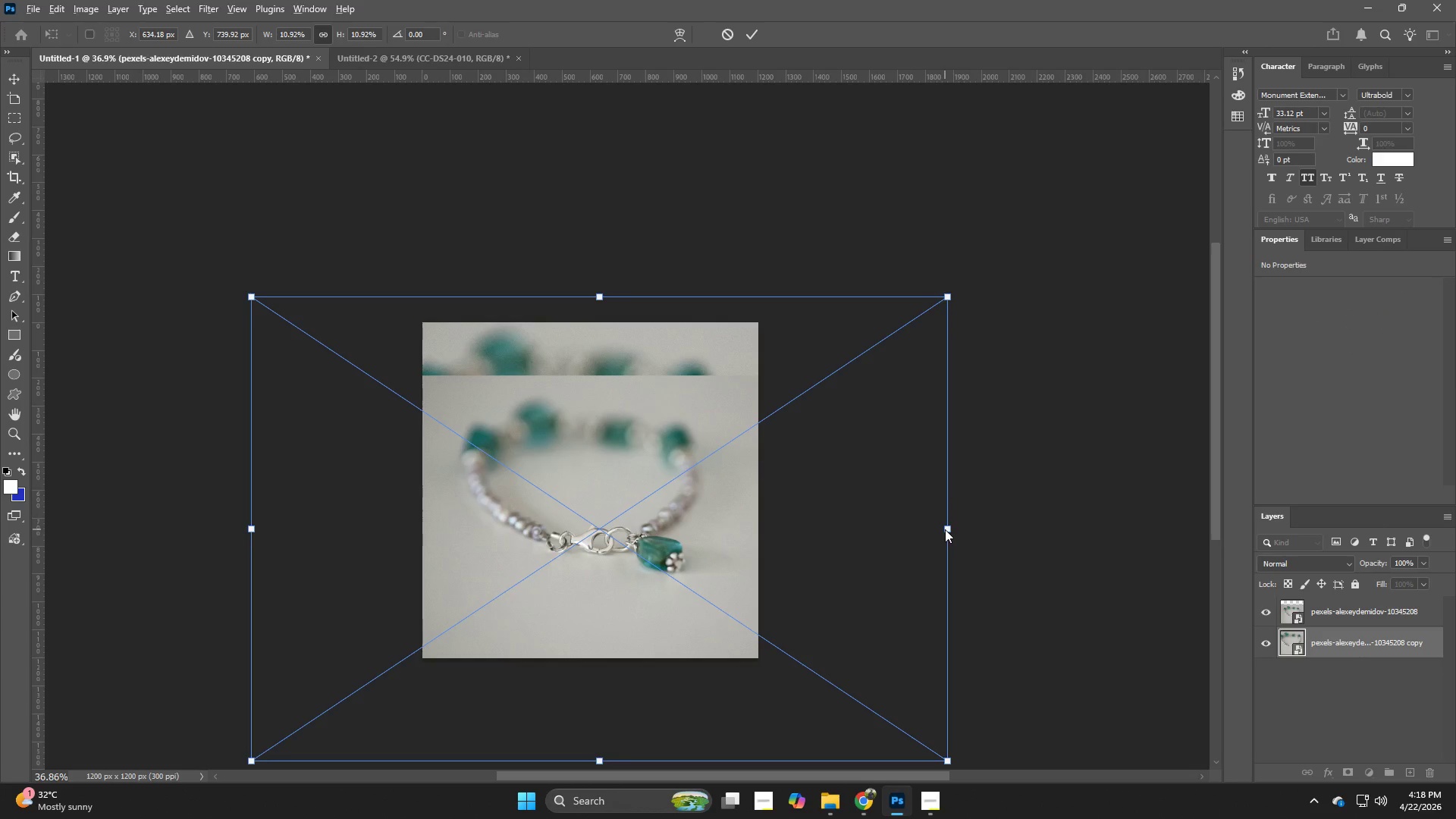 
hold_key(key=AltLeft, duration=1.27)
left_click_drag(start_coordinate=[945, 529], to_coordinate=[1082, 552])
 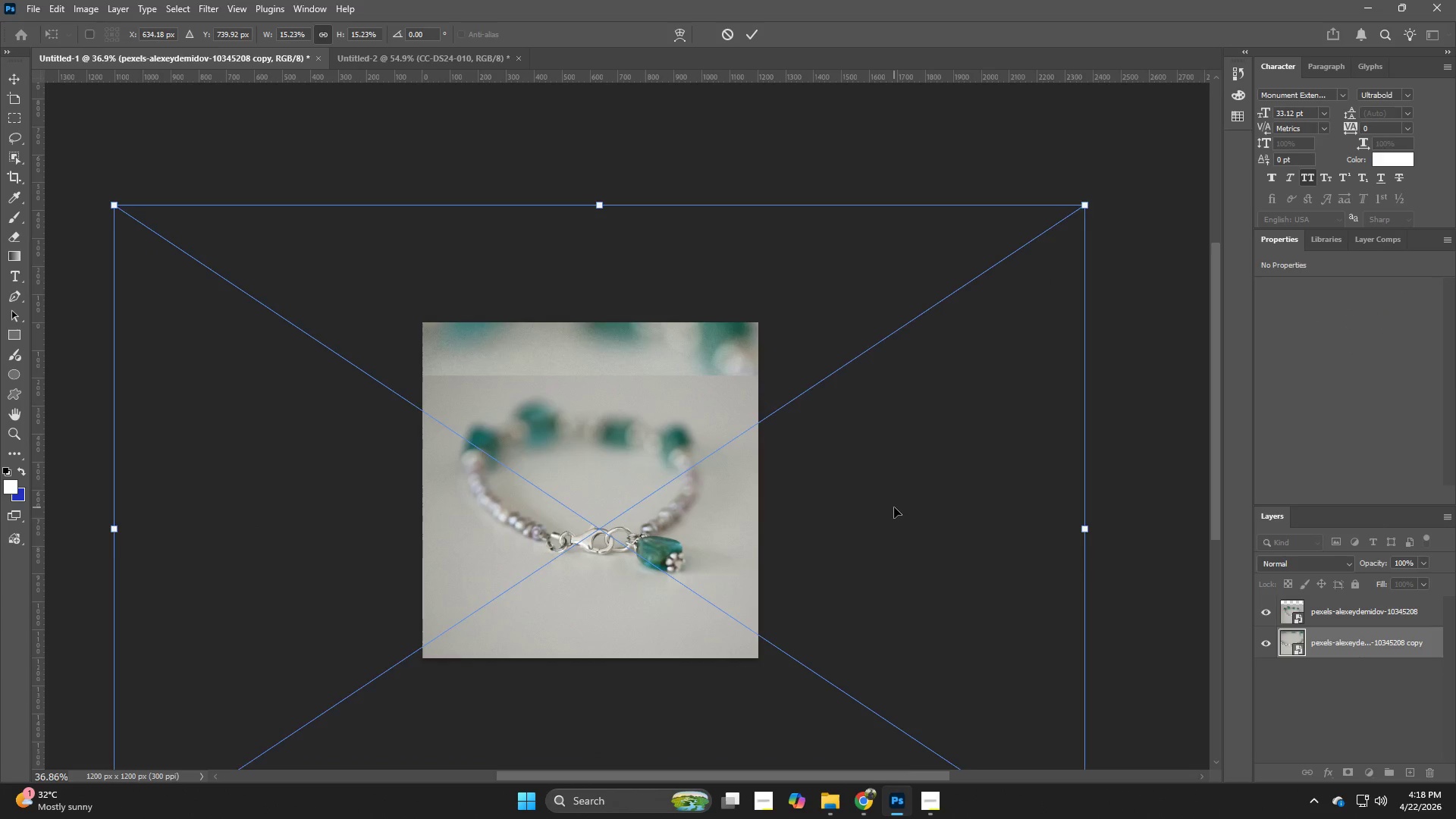 
left_click_drag(start_coordinate=[894, 507], to_coordinate=[747, 617])
 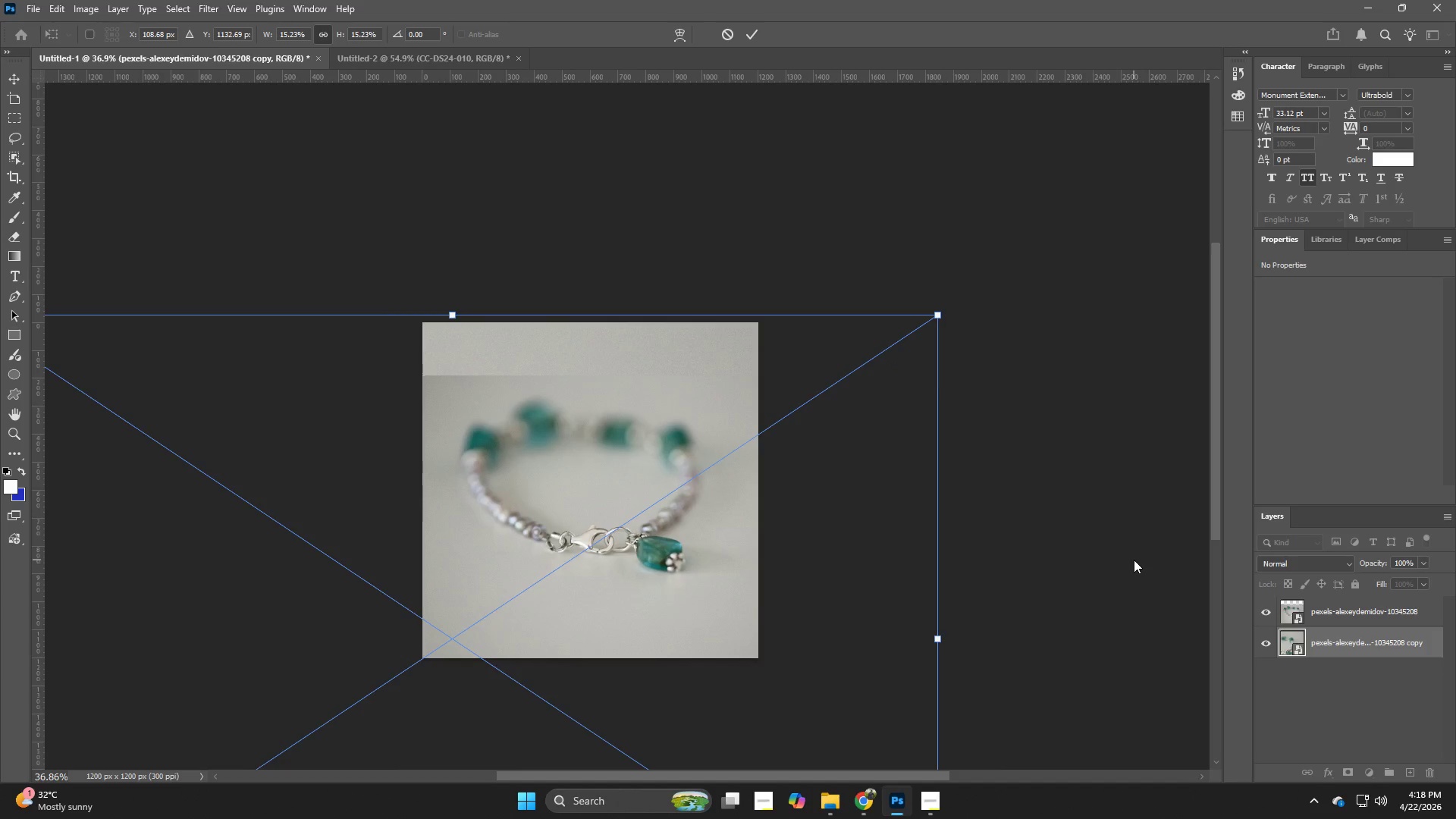 
key(NumpadEnter)
 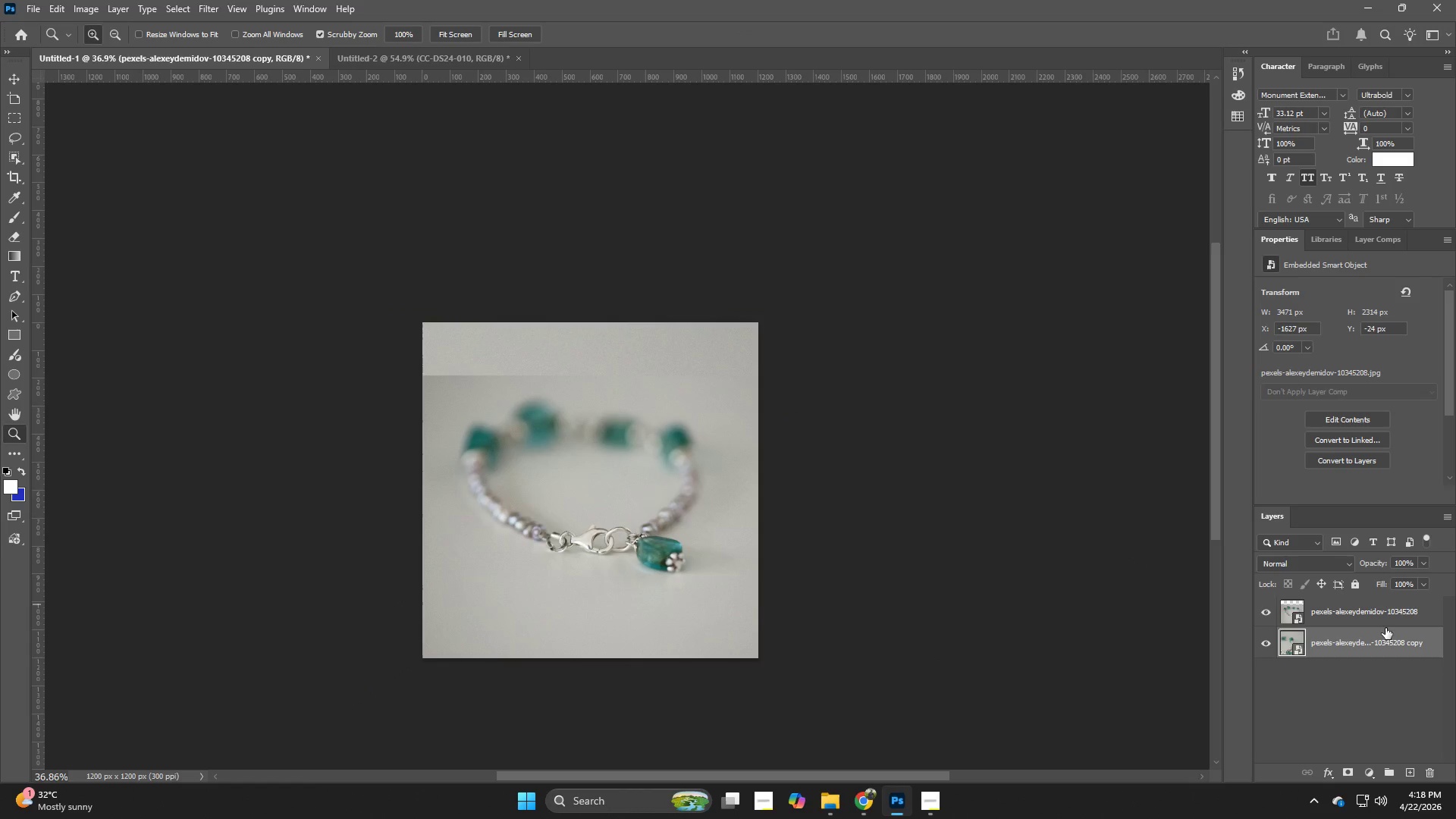 
left_click([1378, 615])
 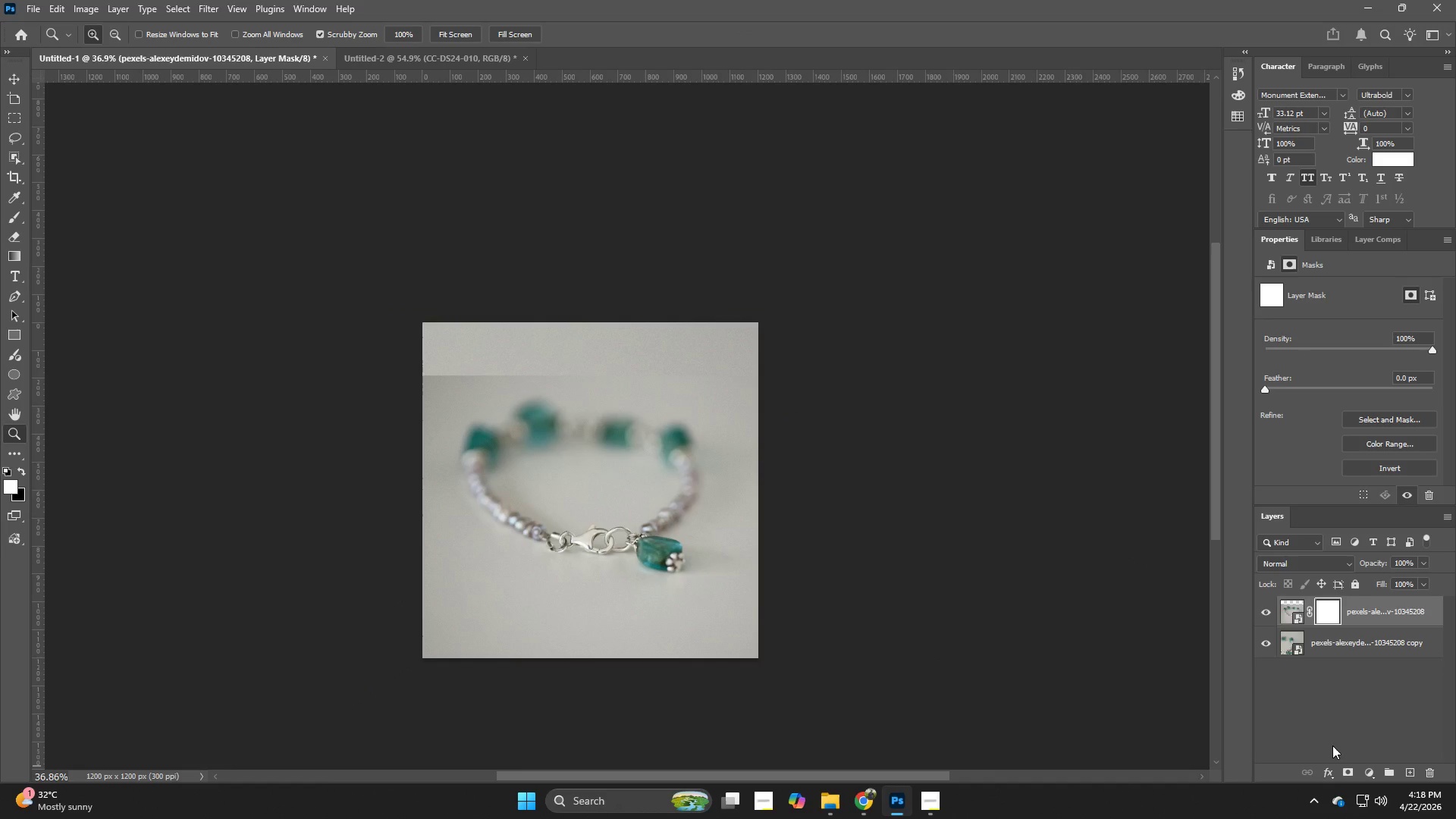 
key(E)
 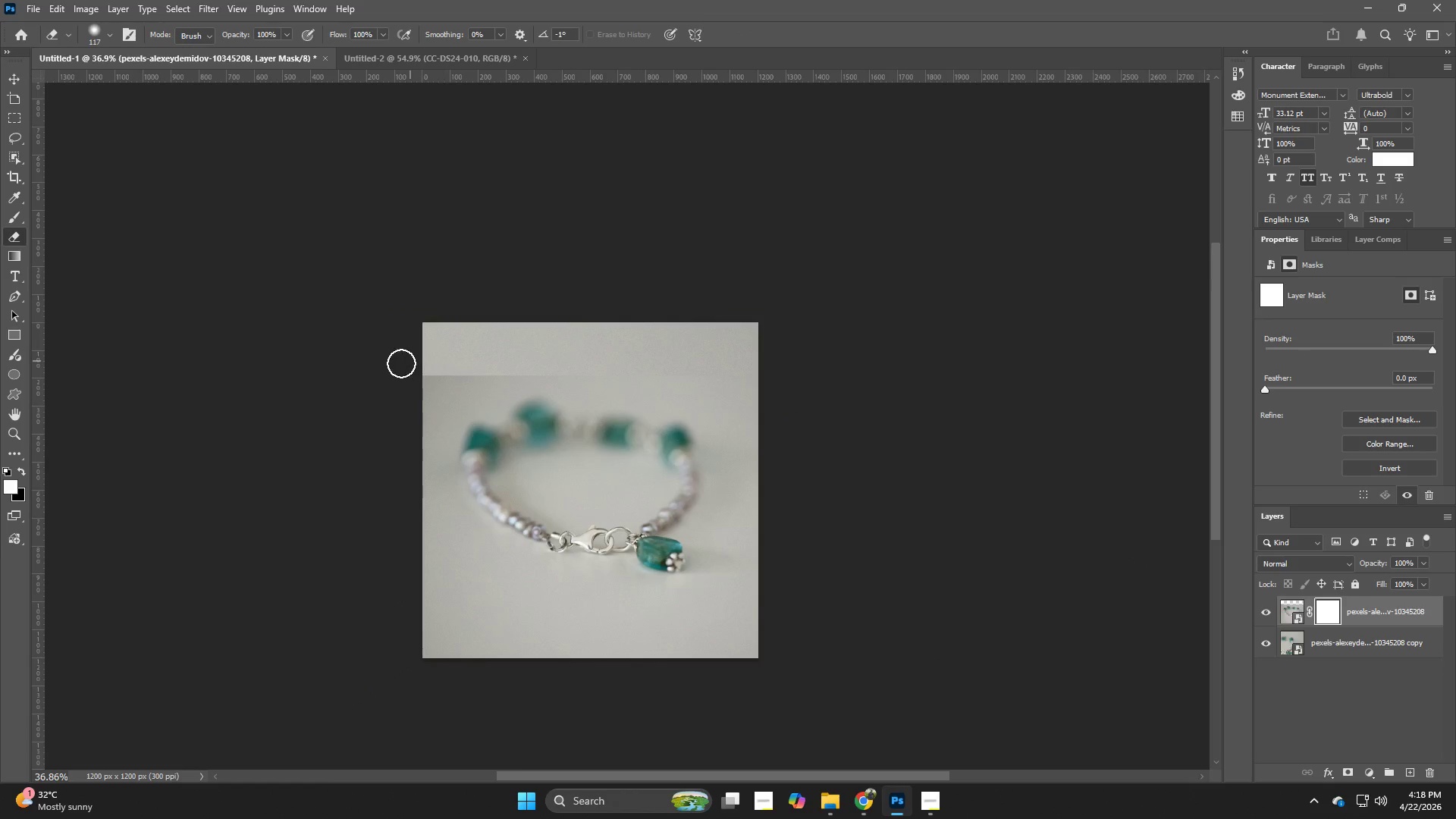 
left_click_drag(start_coordinate=[431, 372], to_coordinate=[425, 398])
 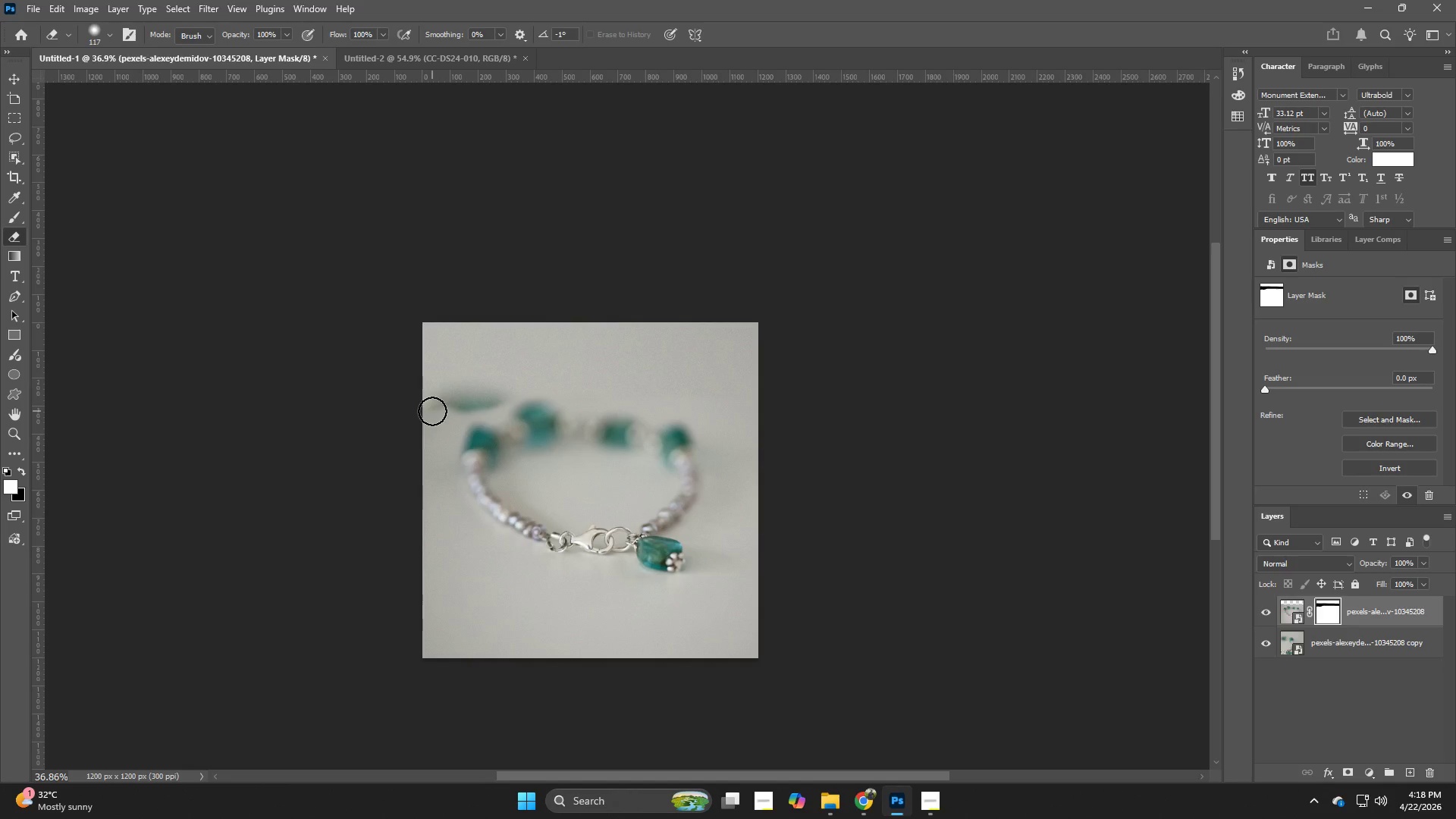 
key(Control+ControlLeft)
 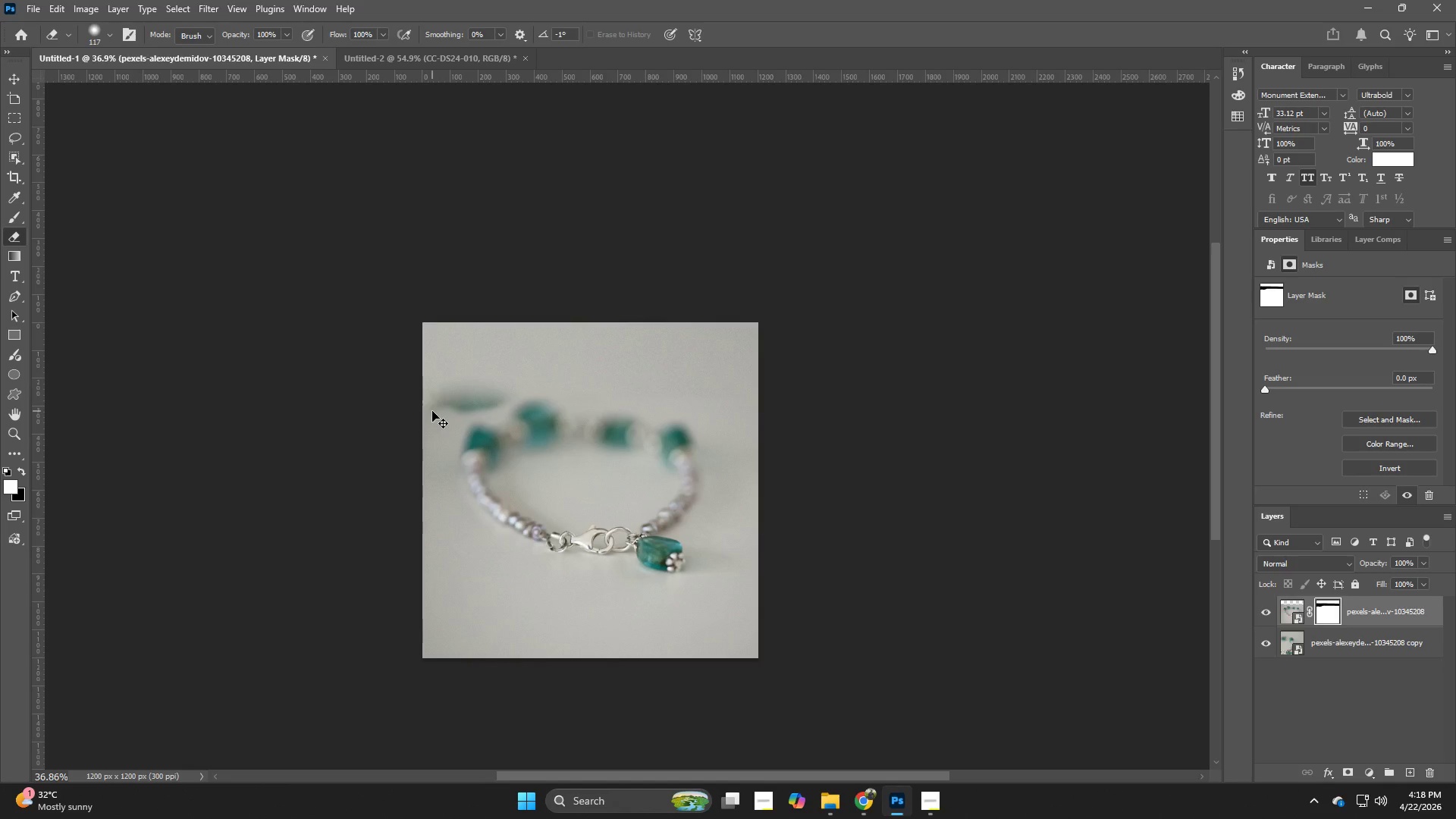 
key(Control+Z)
 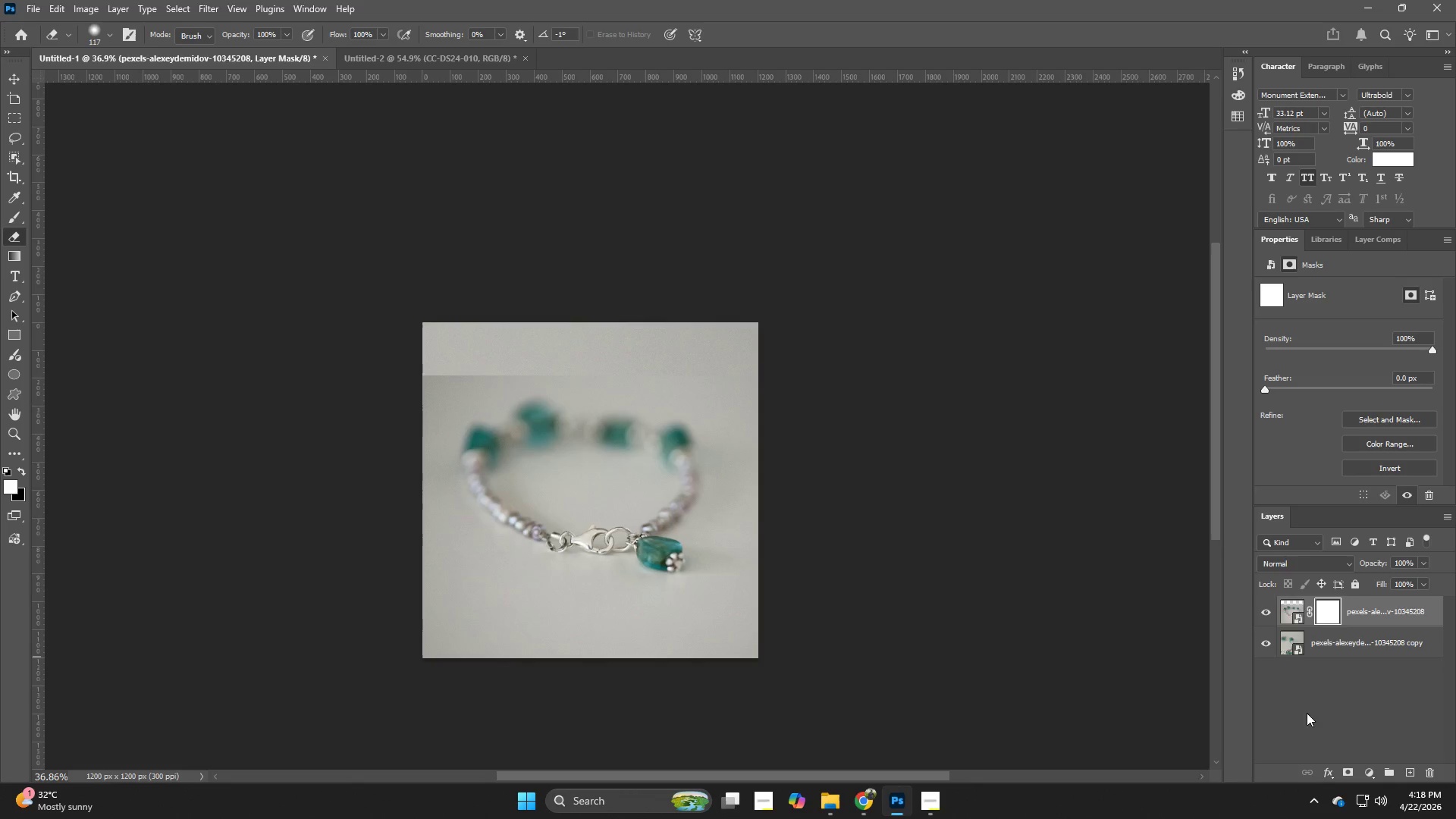 
left_click([1344, 644])
 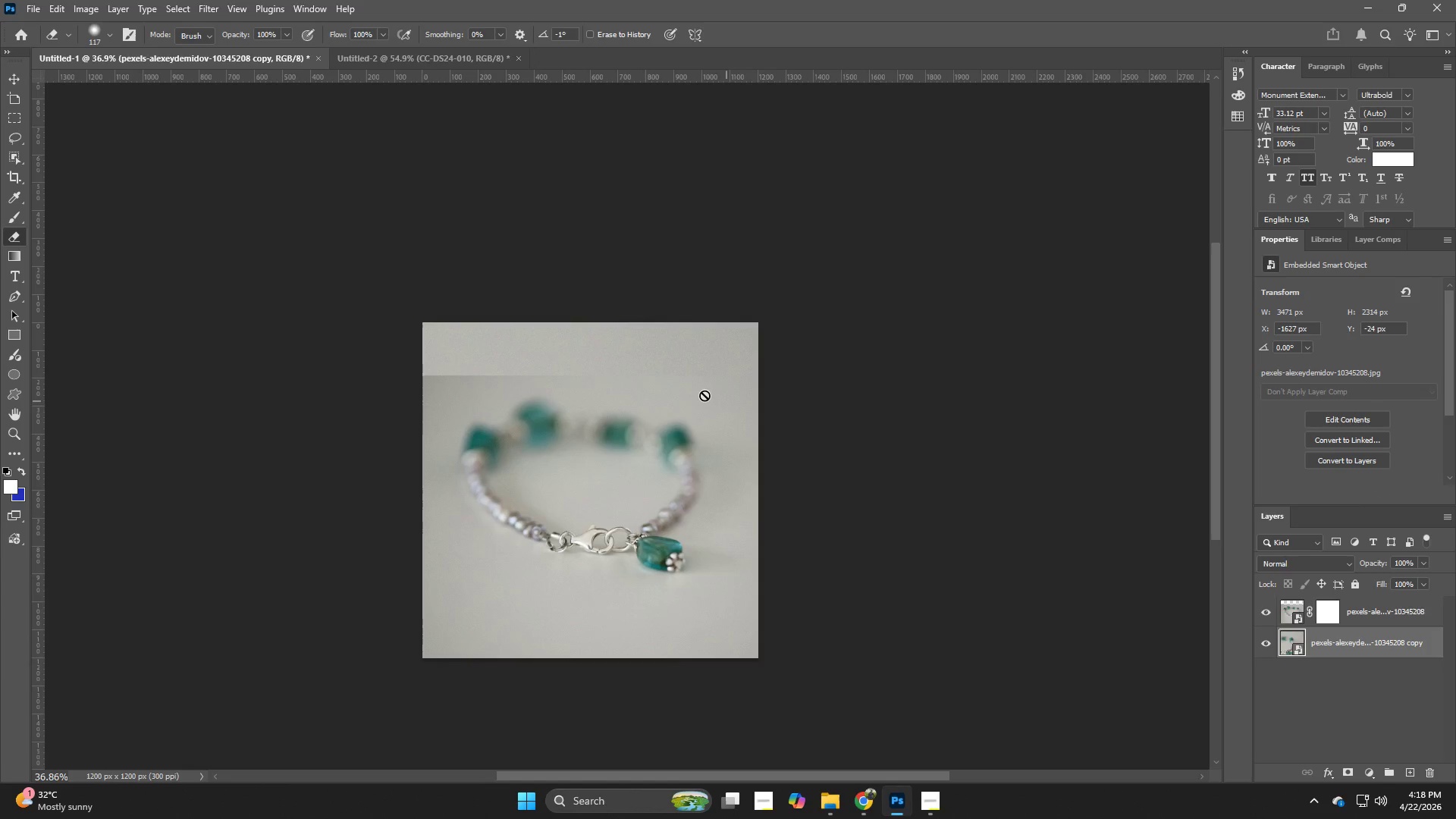 
left_click_drag(start_coordinate=[704, 395], to_coordinate=[623, 395])
 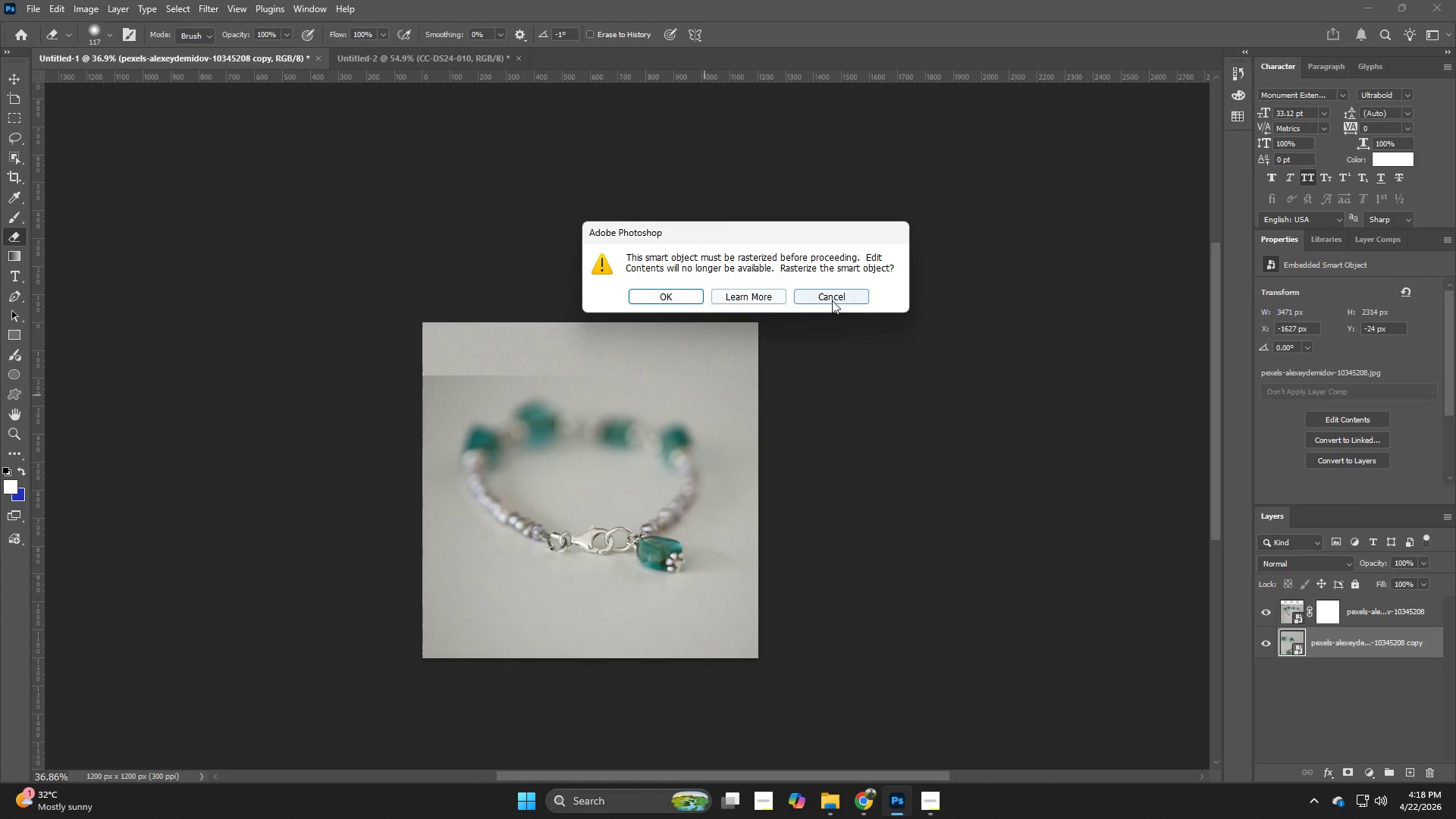 
left_click([840, 300])
 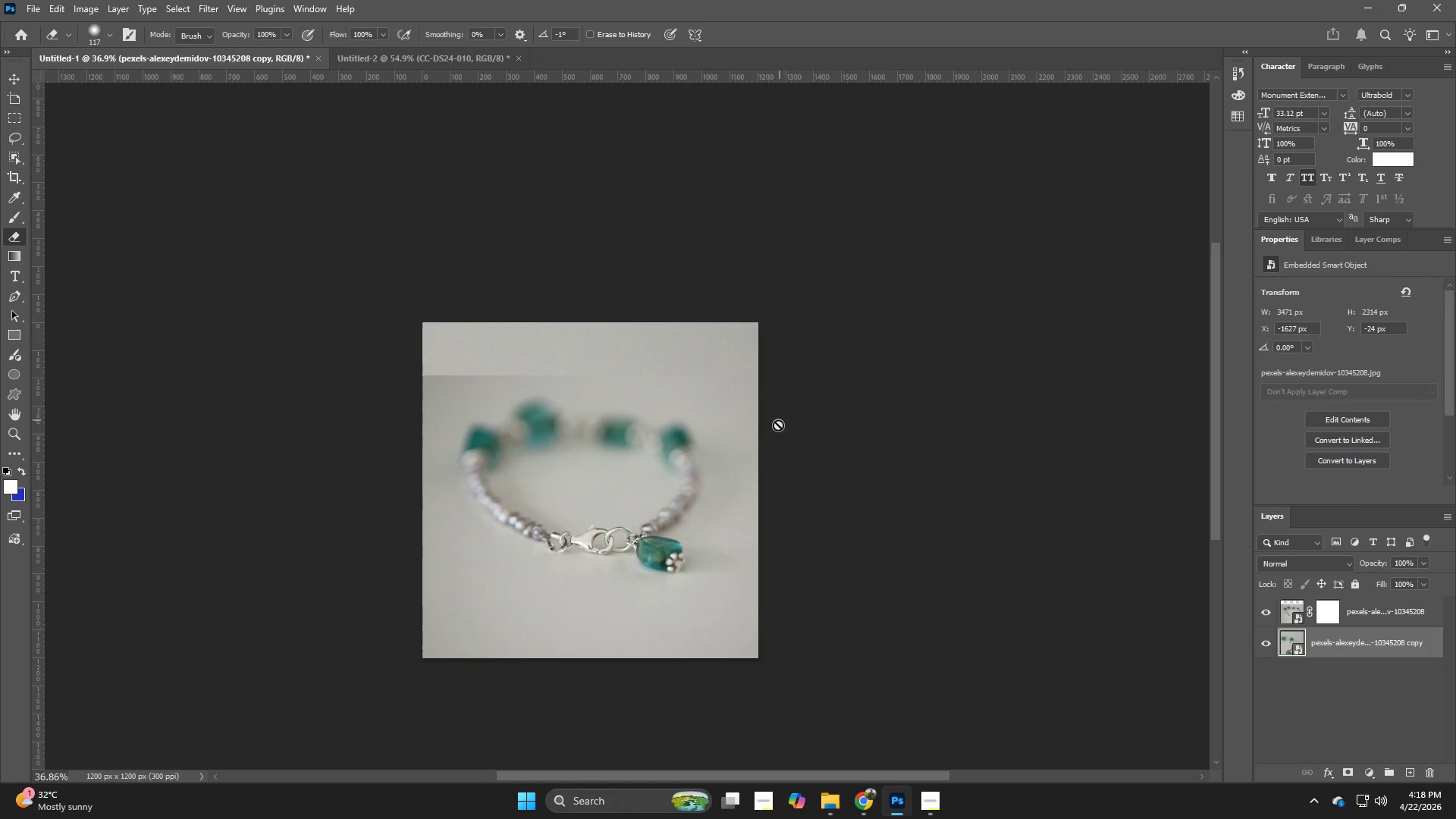 
key(Control+T)
 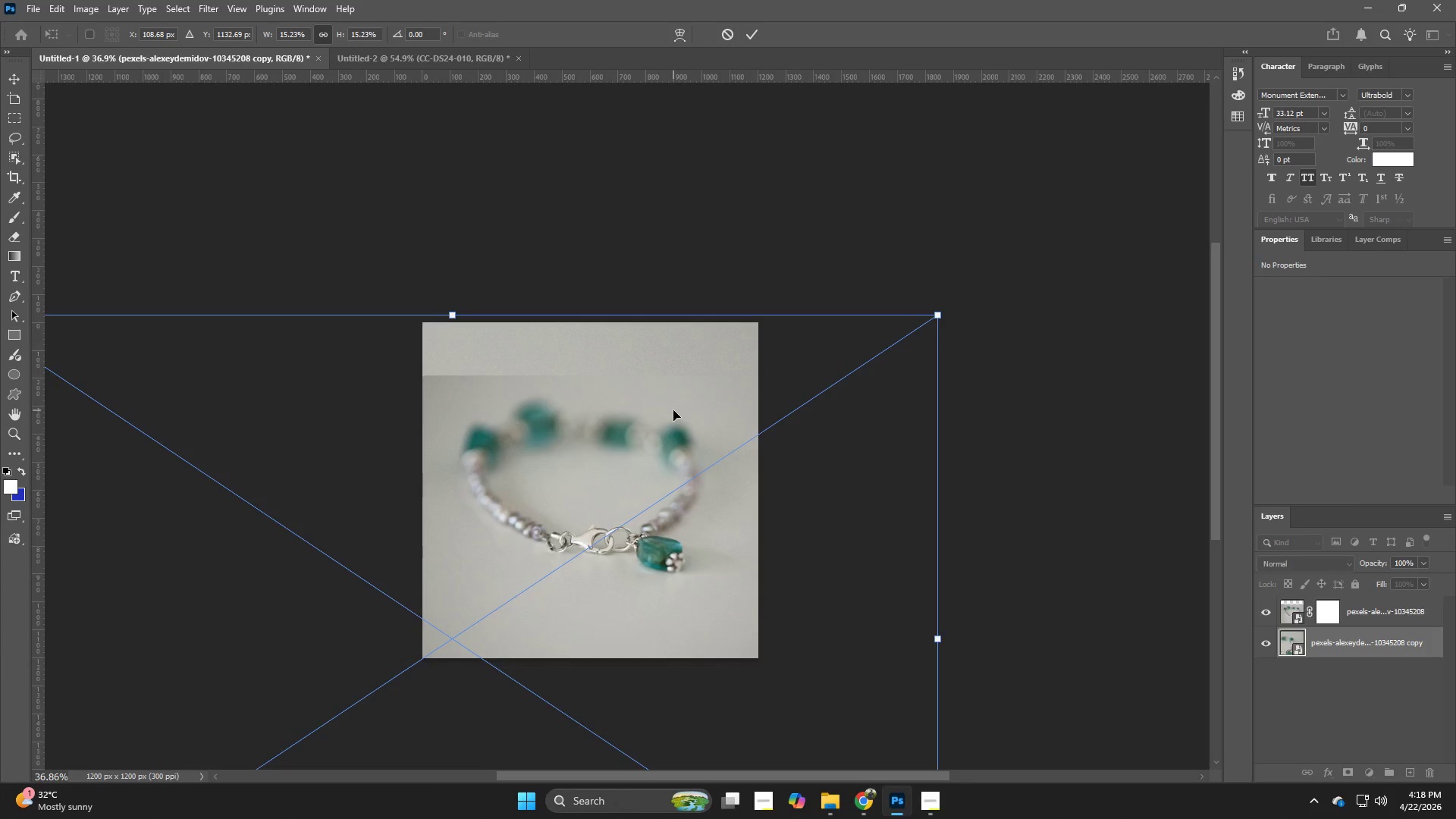 
left_click_drag(start_coordinate=[673, 410], to_coordinate=[525, 407])
 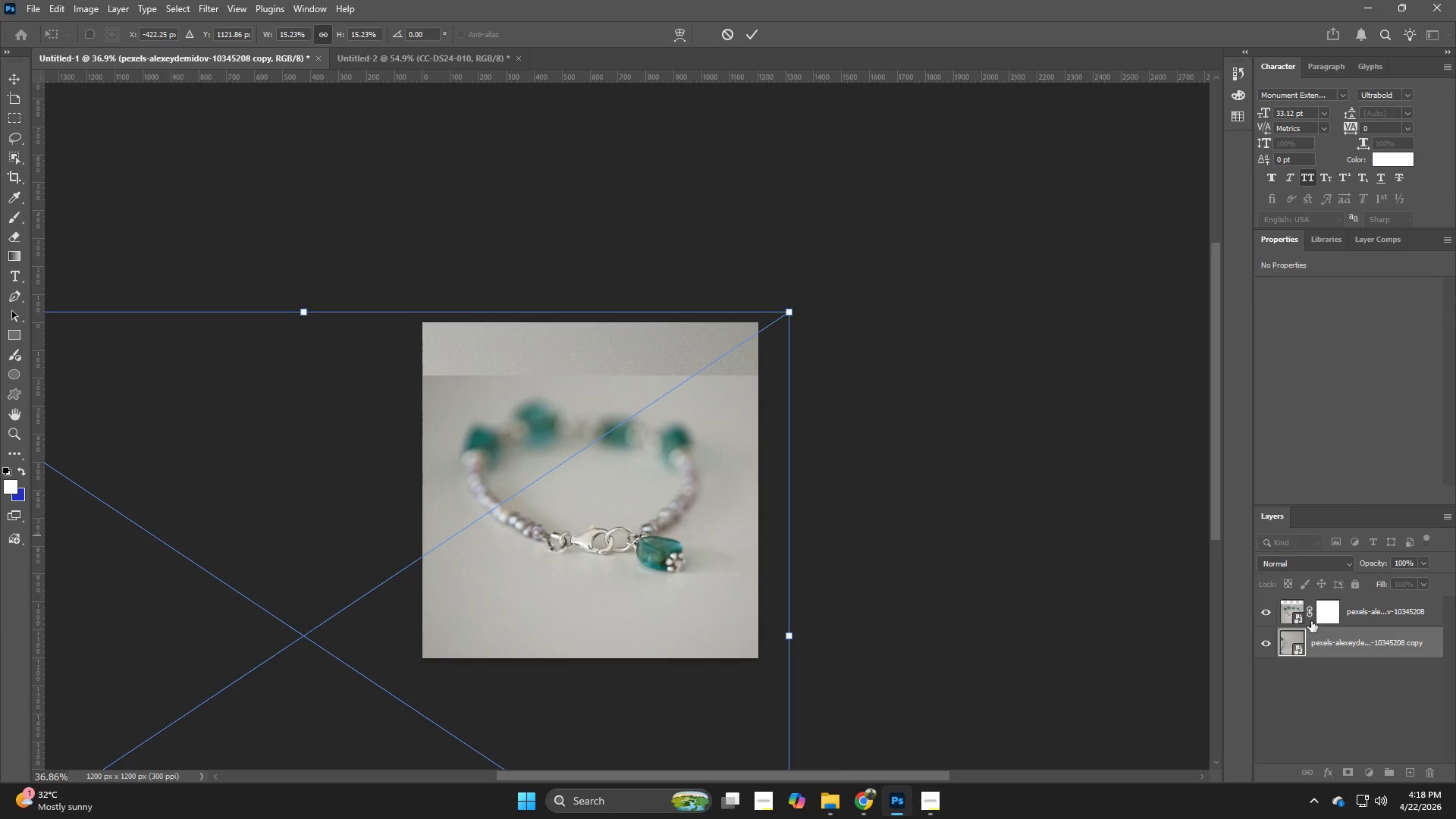 
left_click([1323, 617])
 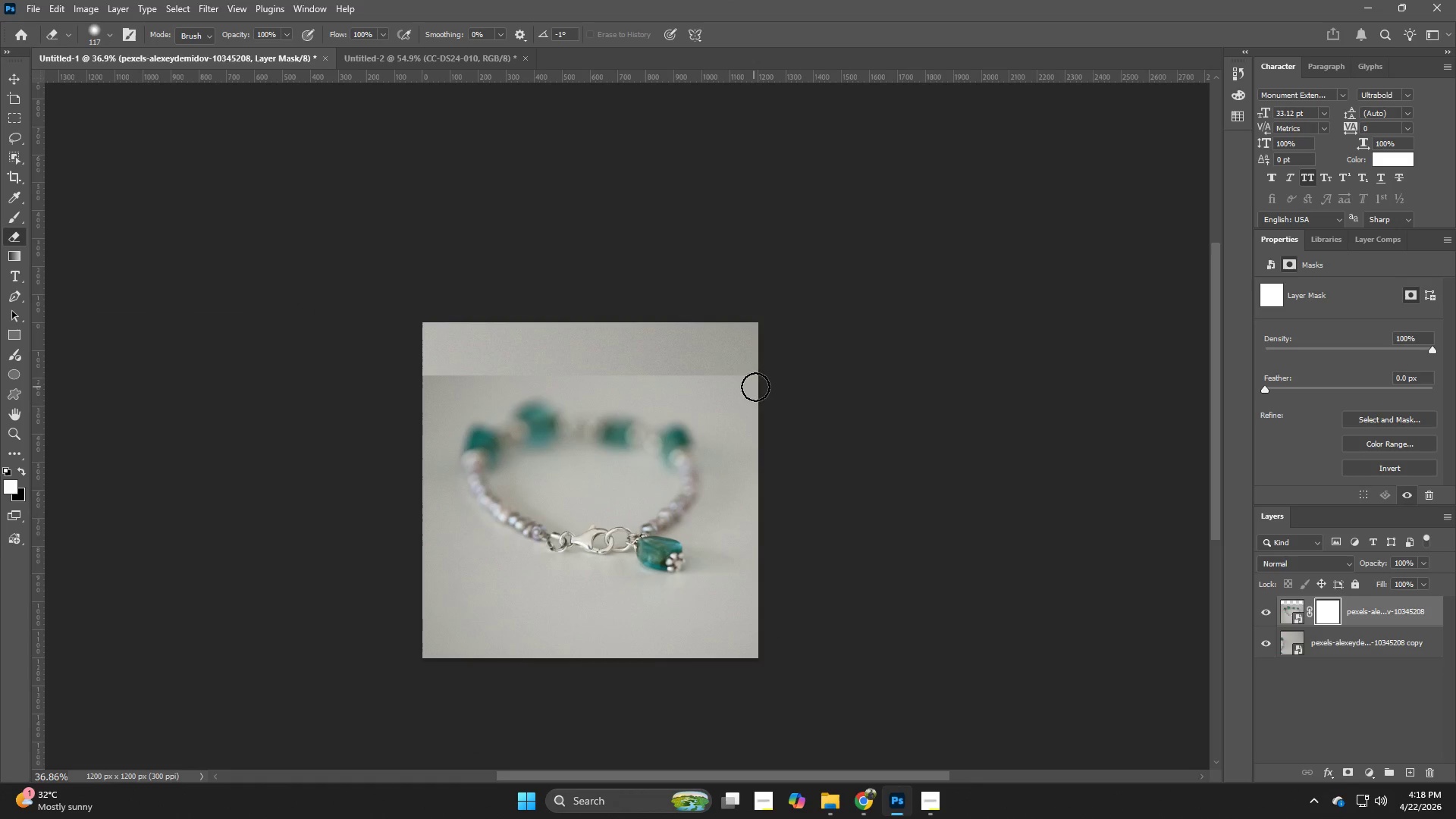 
left_click_drag(start_coordinate=[764, 382], to_coordinate=[679, 410])
 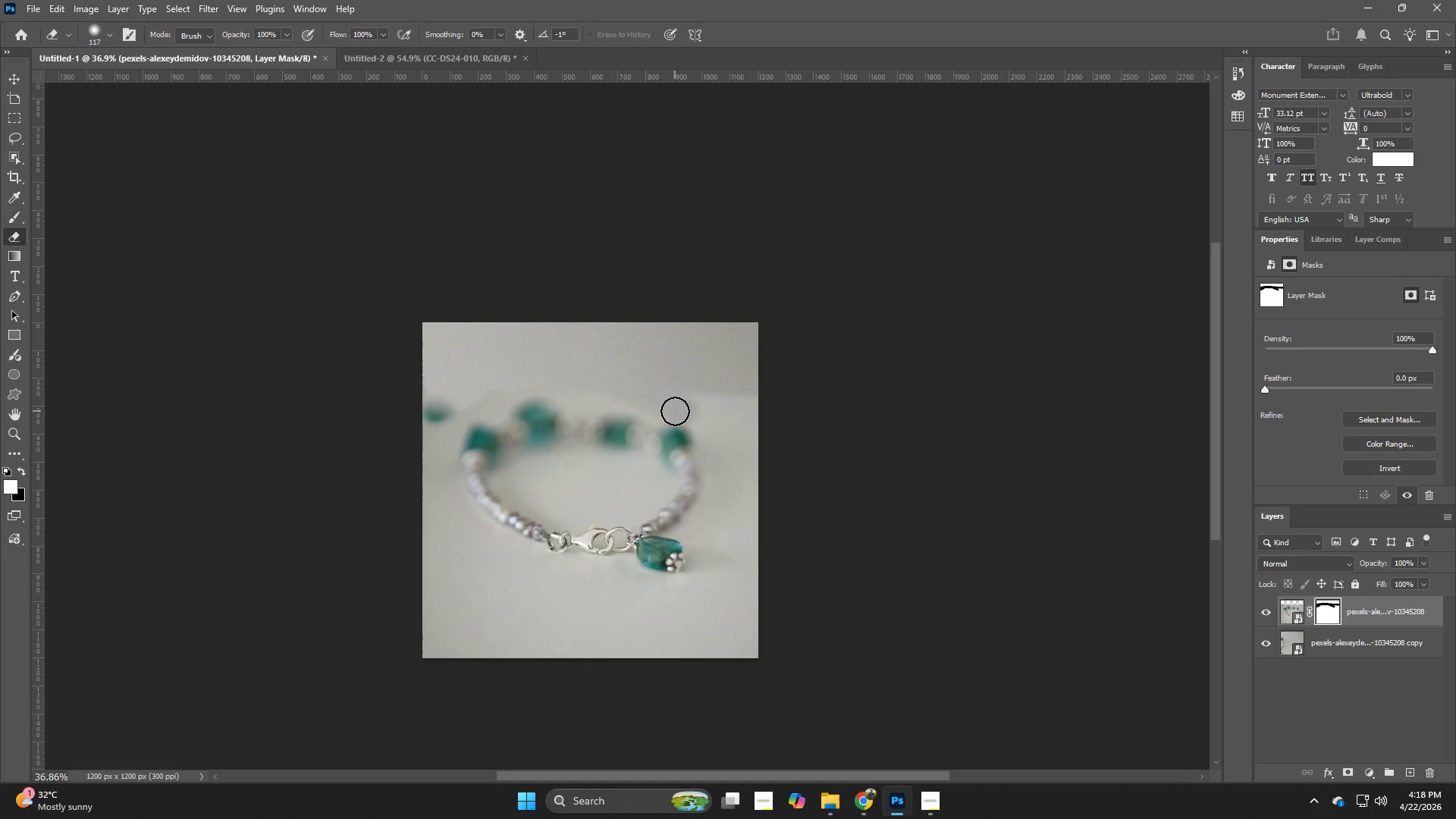 
key(Control+ControlLeft)
 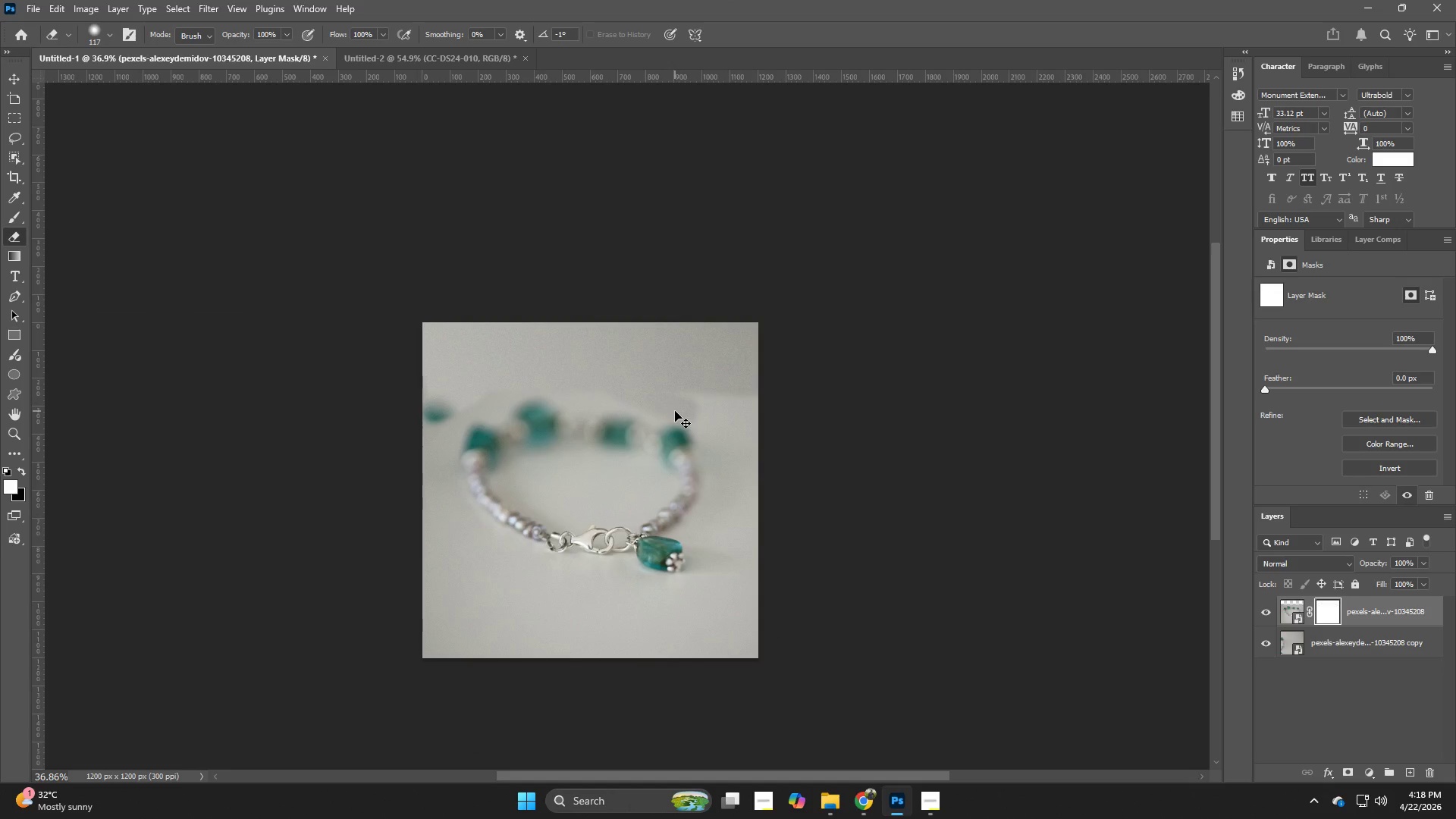 
key(Control+Z)
 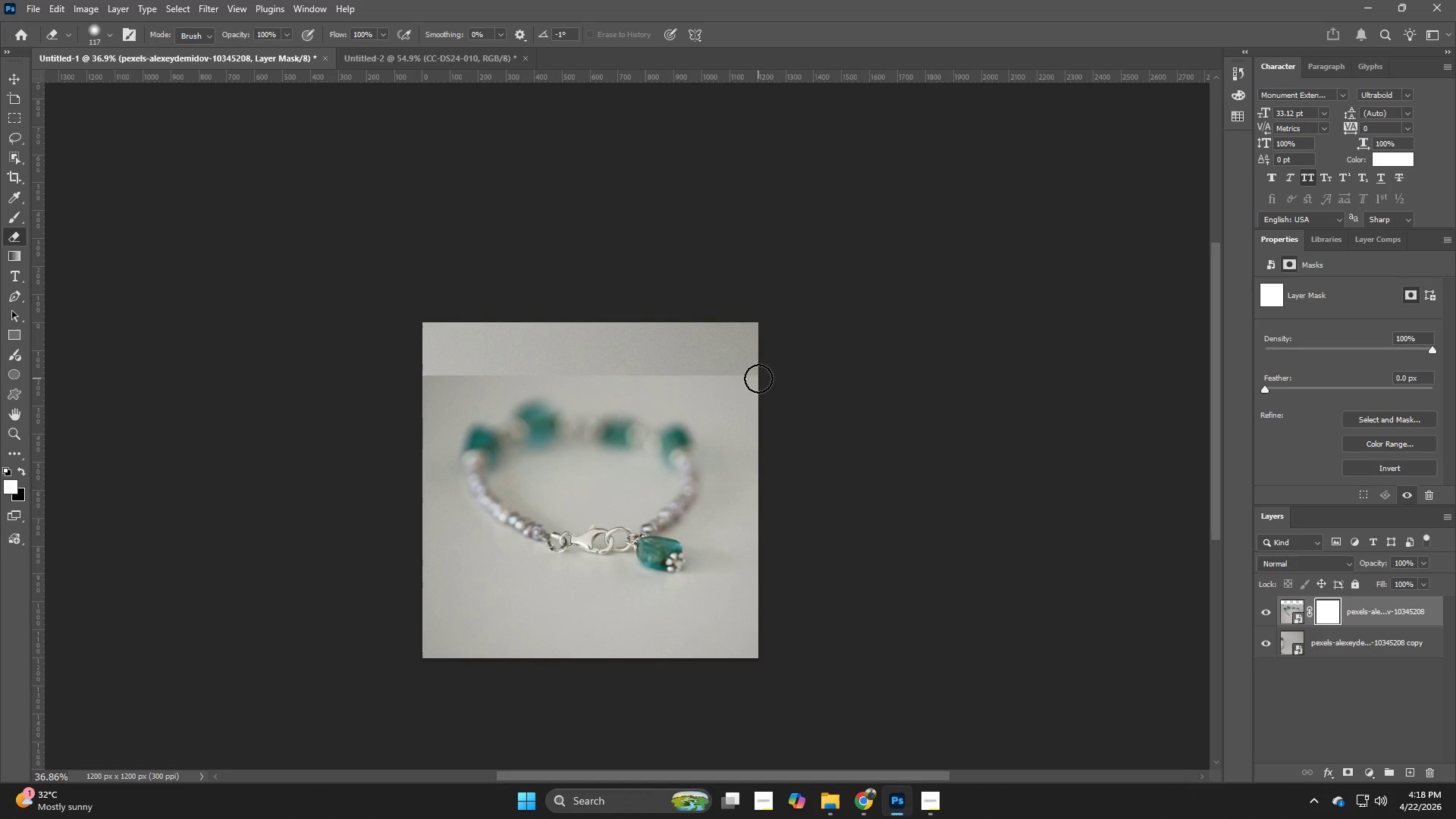 
left_click_drag(start_coordinate=[758, 378], to_coordinate=[793, 409])
 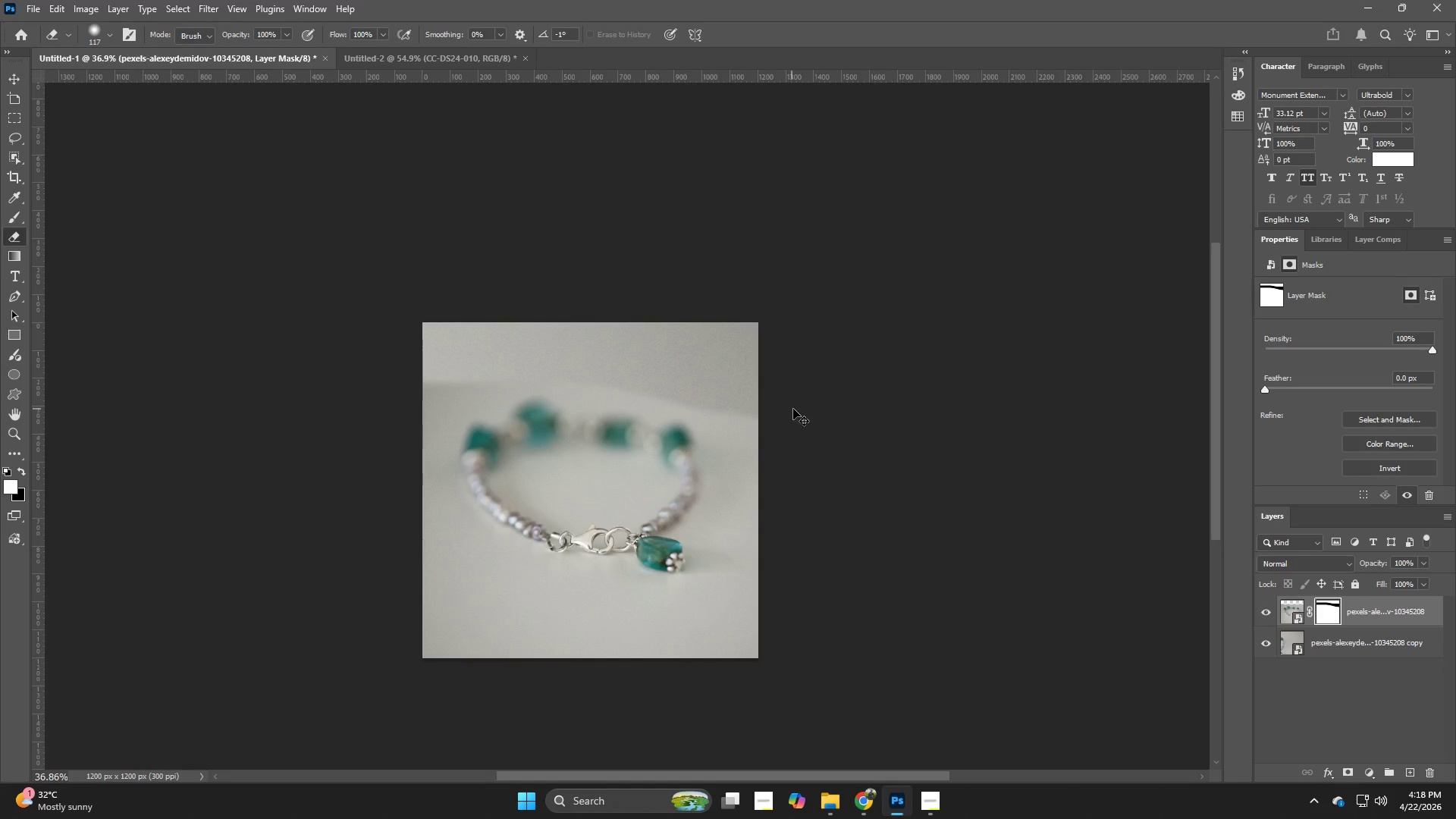 
key(Control+ControlLeft)
 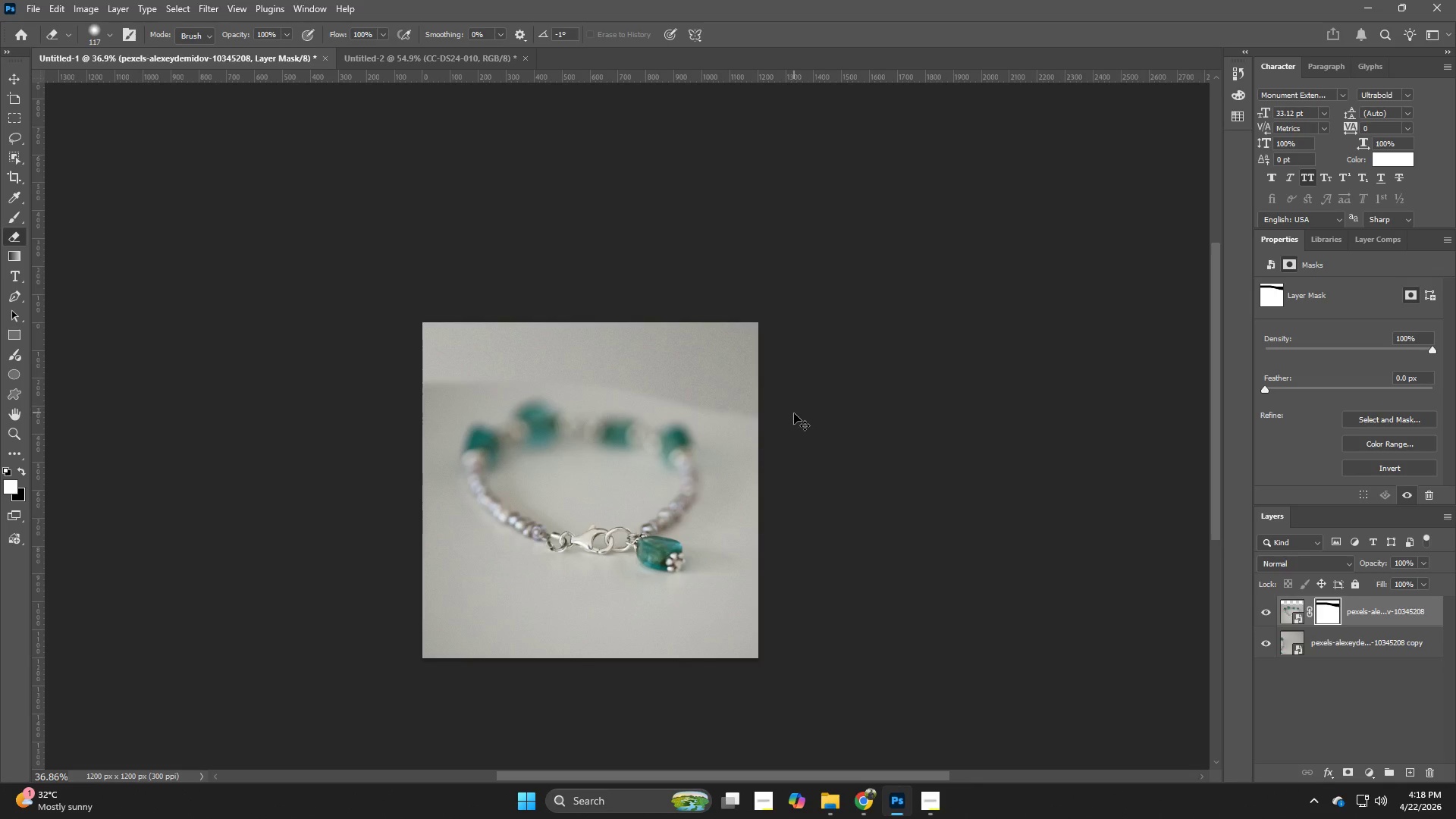 
key(Control+Z)
 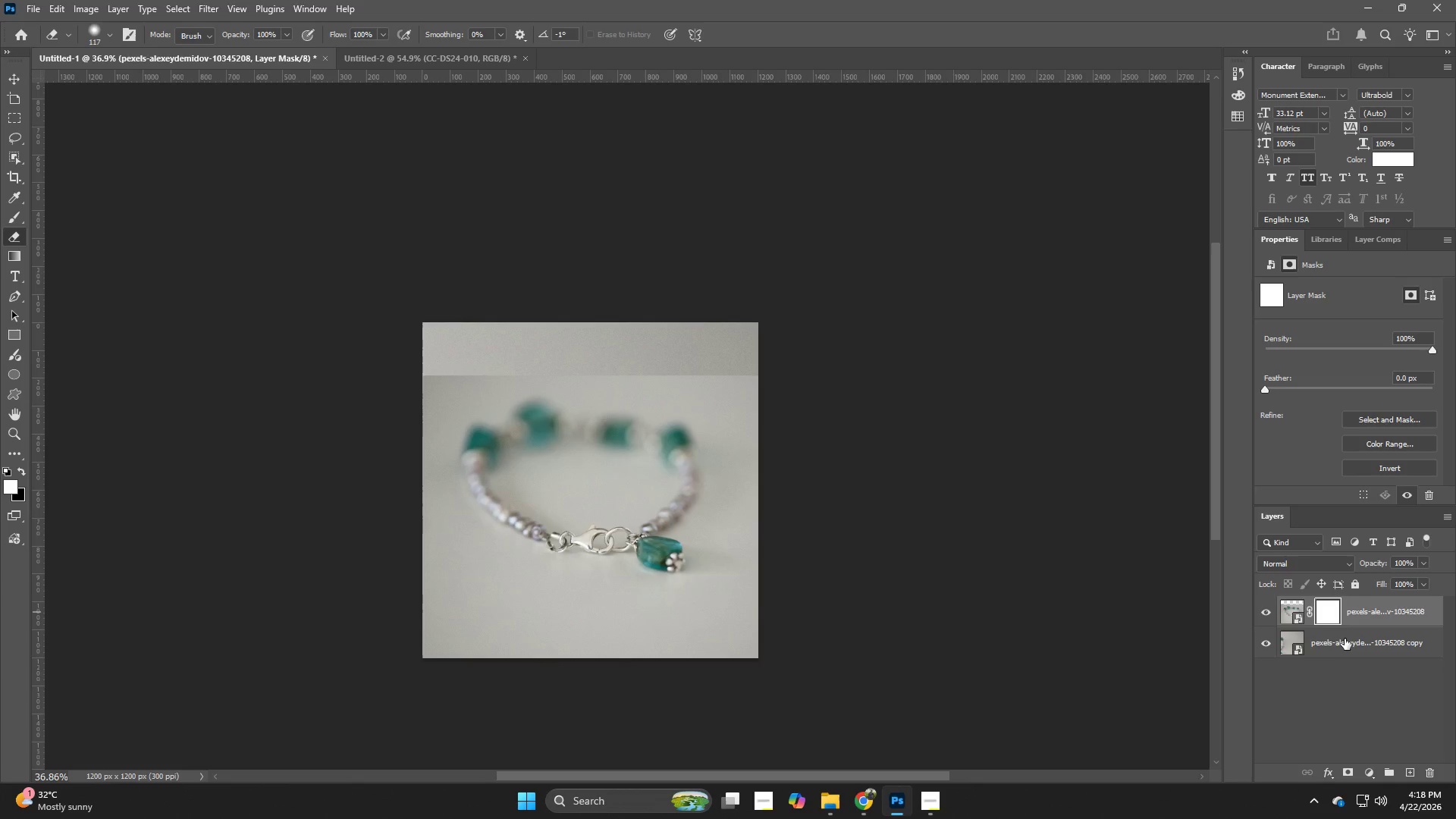 
left_click([1341, 646])
 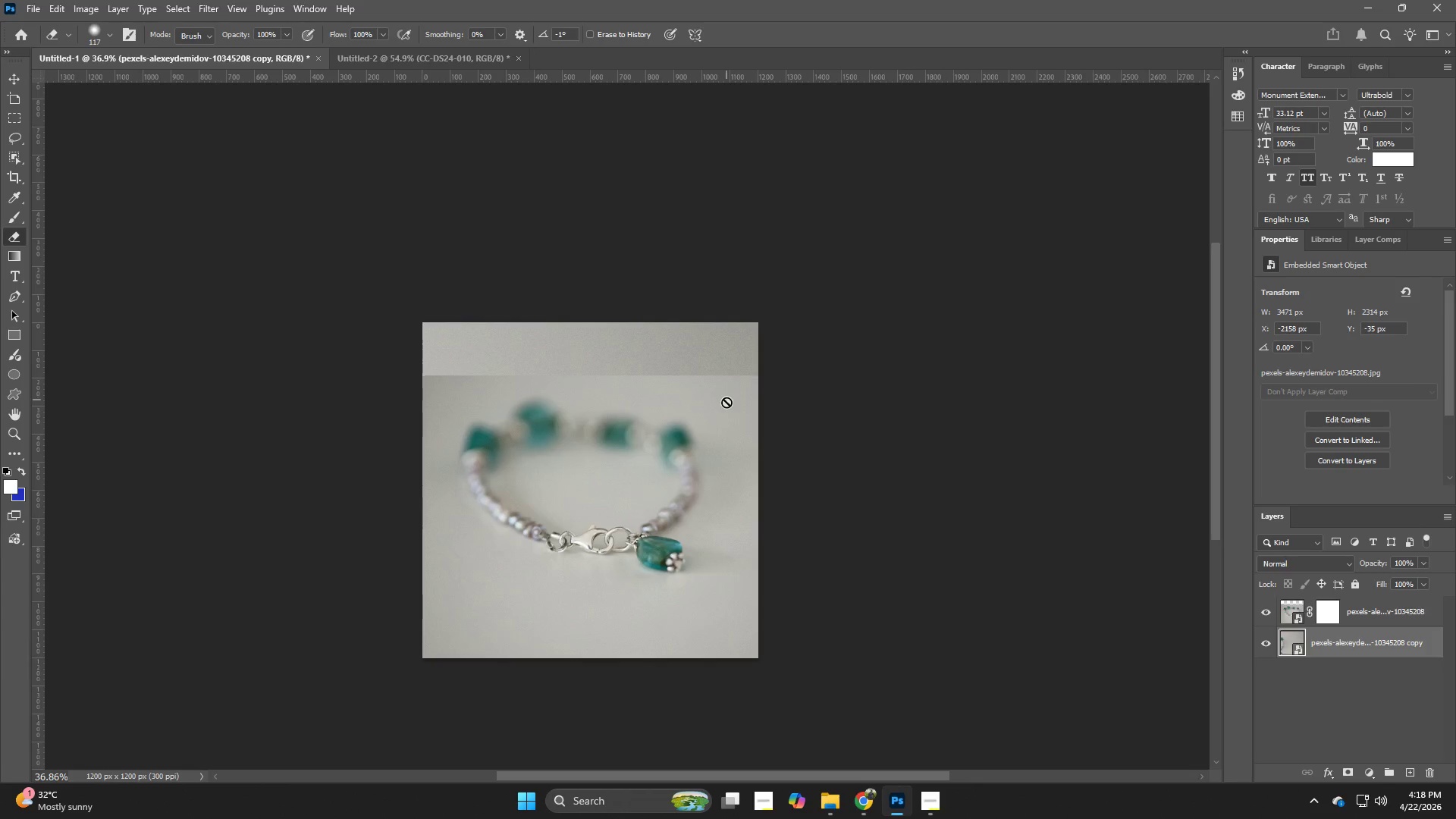 
key(Control+T)
 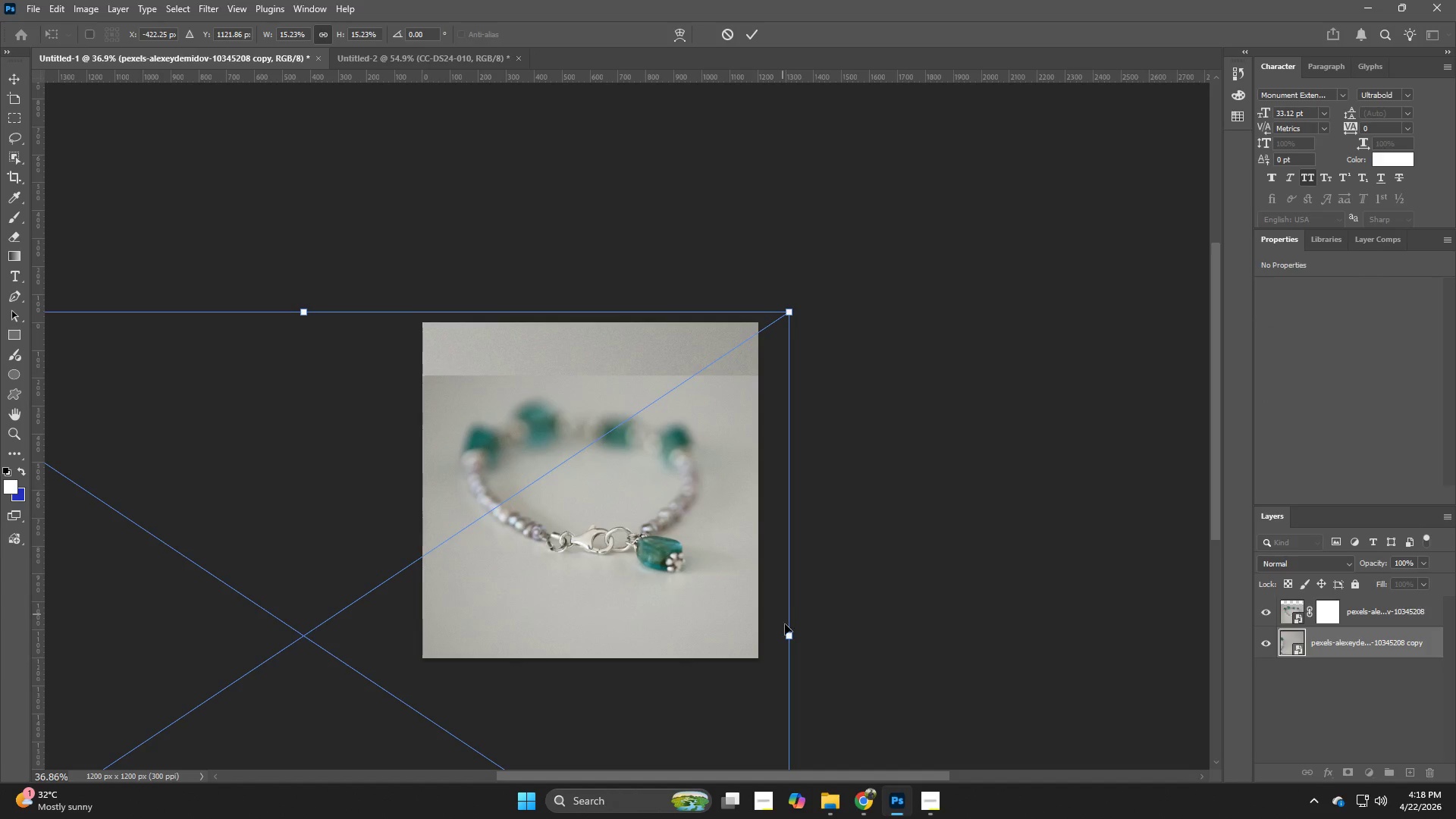 
hold_key(key=AltLeft, duration=0.73)
left_click_drag(start_coordinate=[786, 637], to_coordinate=[748, 627])
 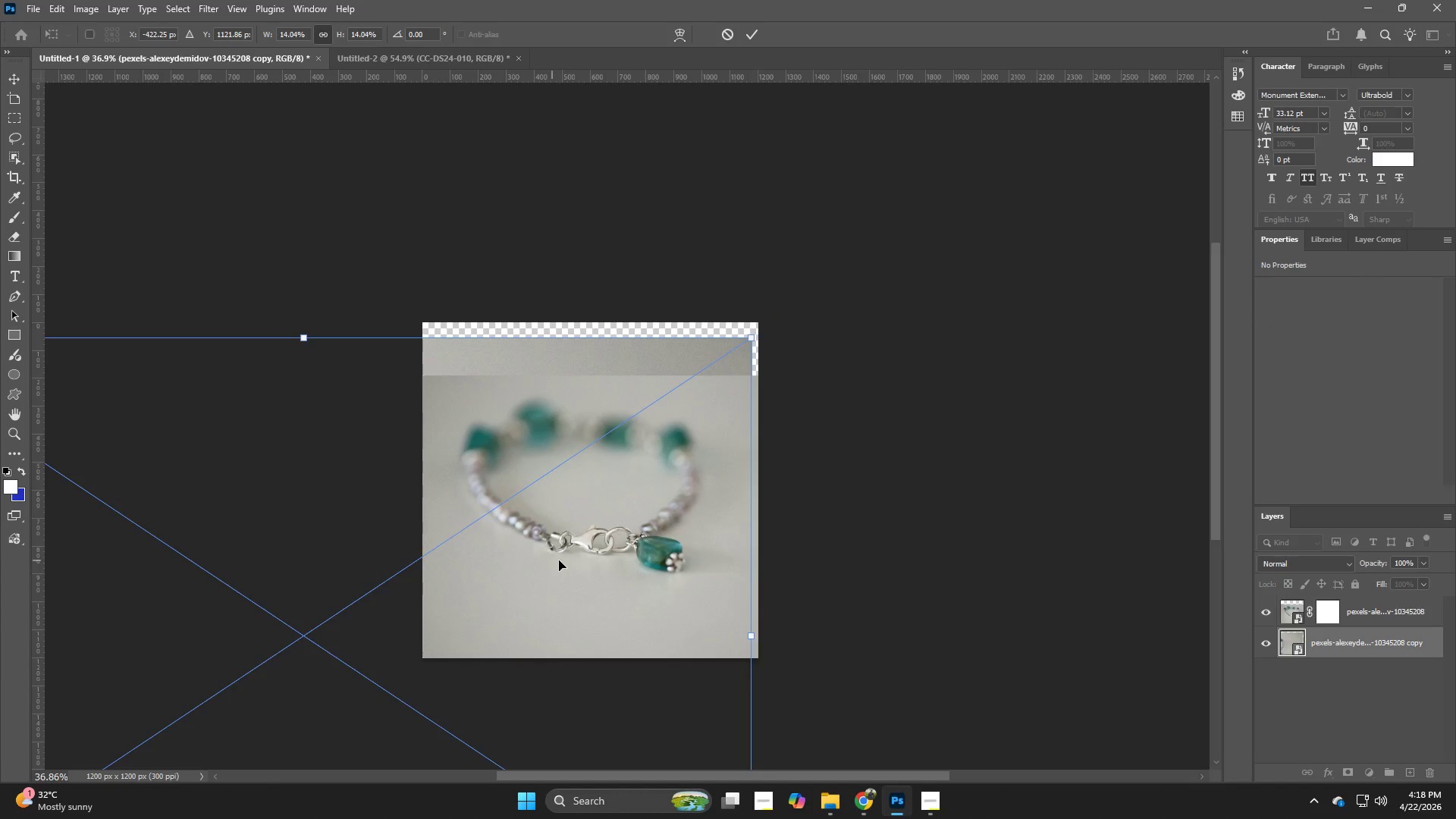 
left_click_drag(start_coordinate=[552, 560], to_coordinate=[821, 281])
 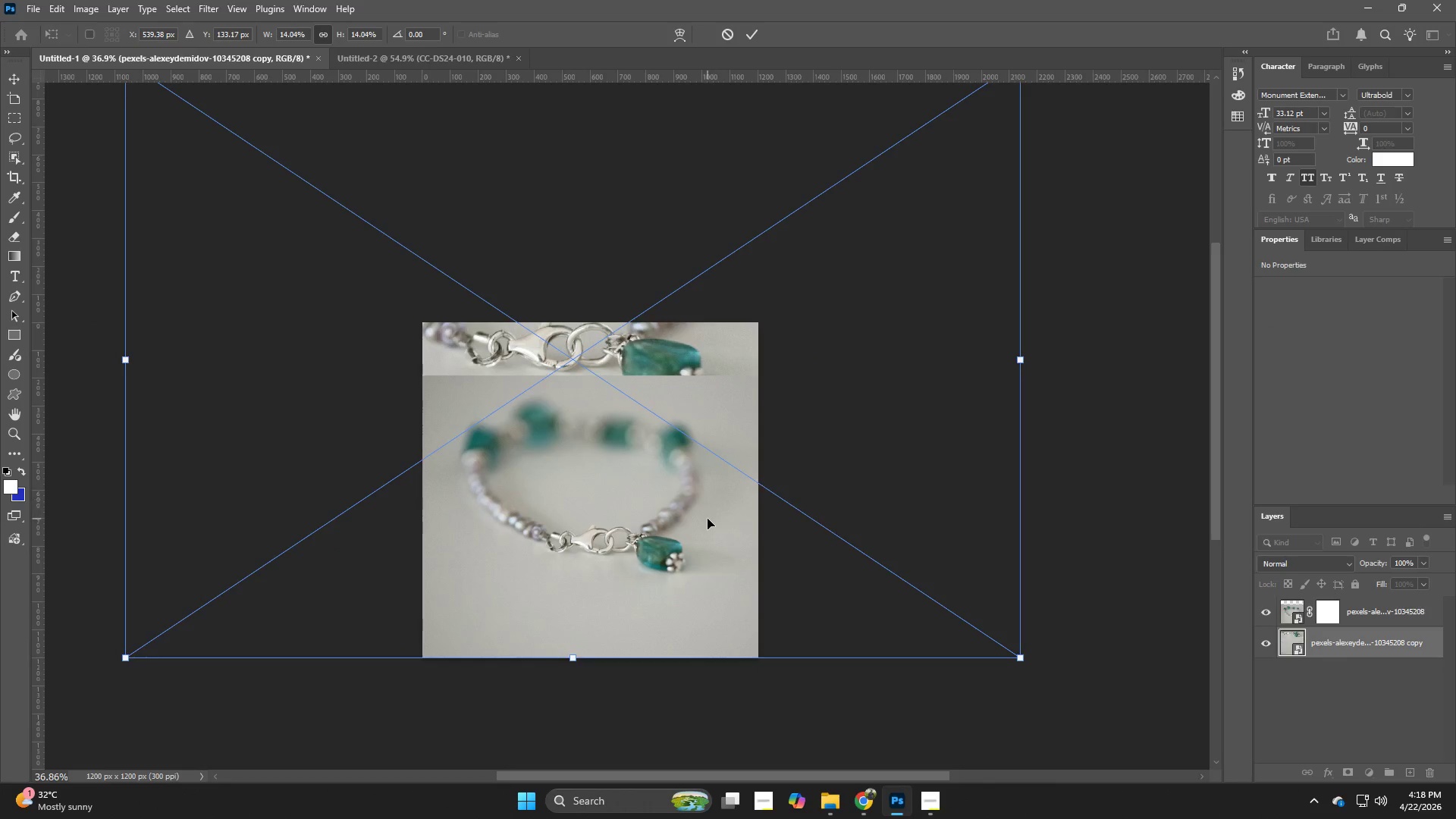 
left_click_drag(start_coordinate=[708, 519], to_coordinate=[809, 358])
 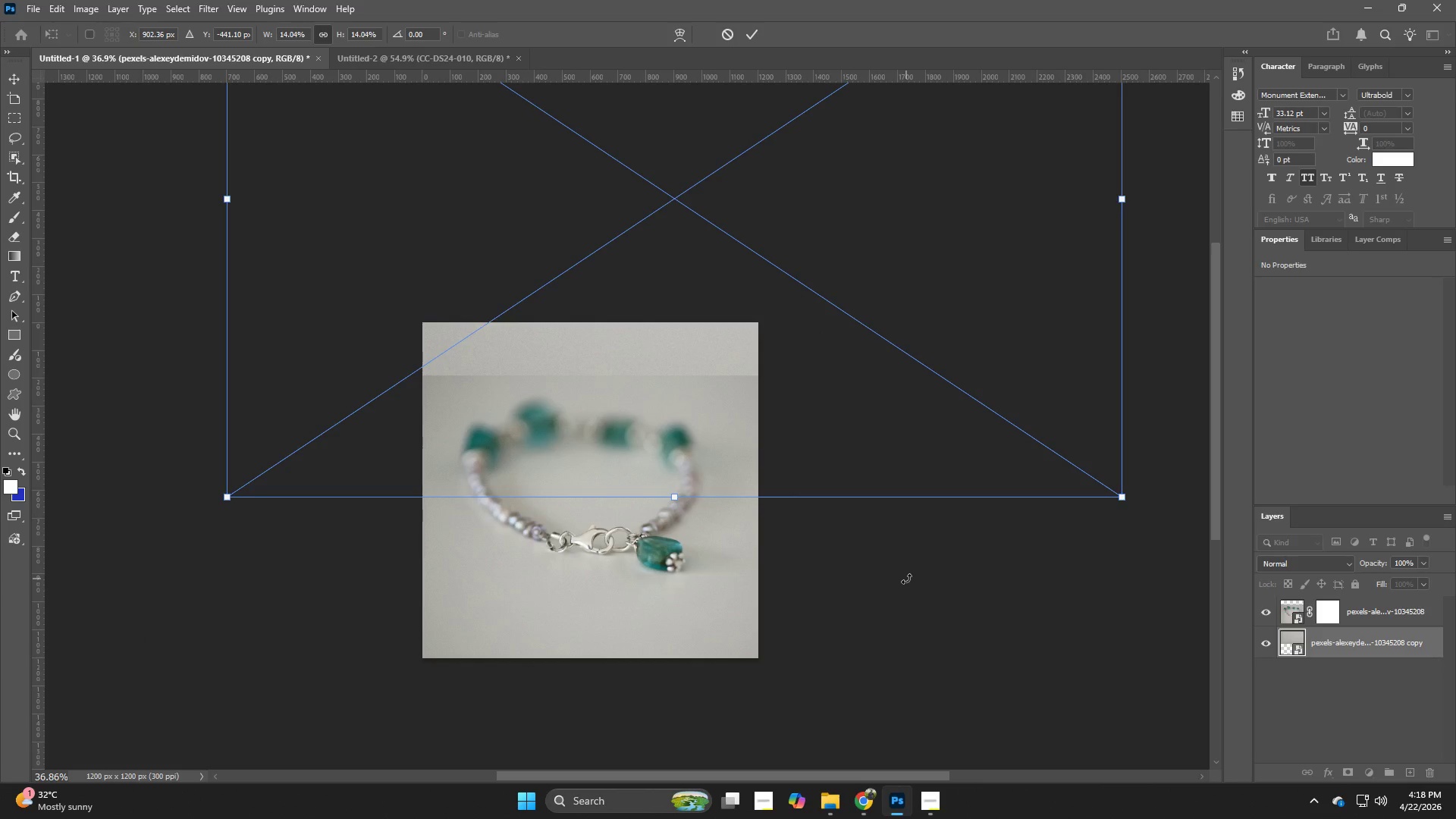 
key(NumpadEnter)
 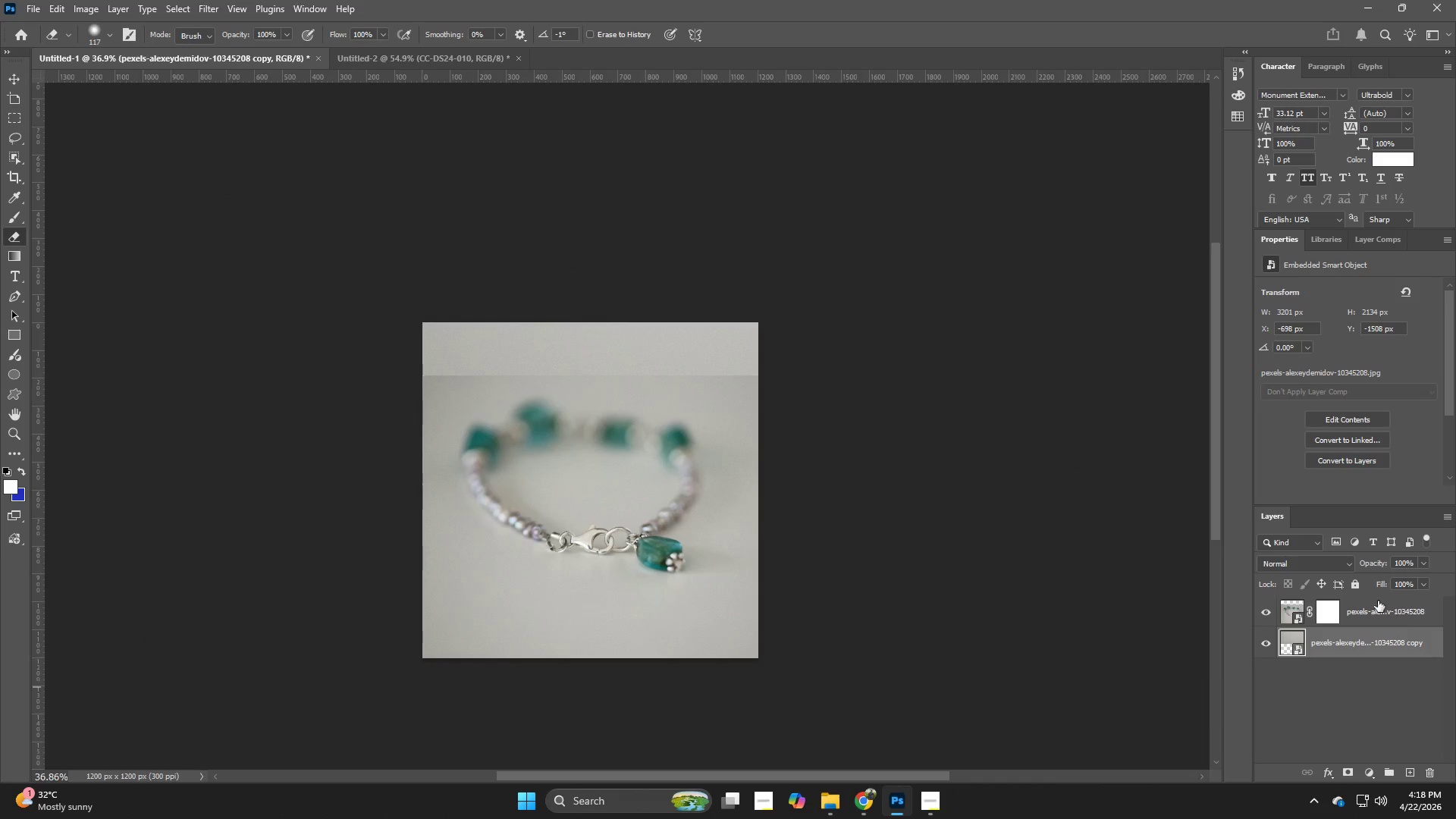 
left_click([1323, 613])
 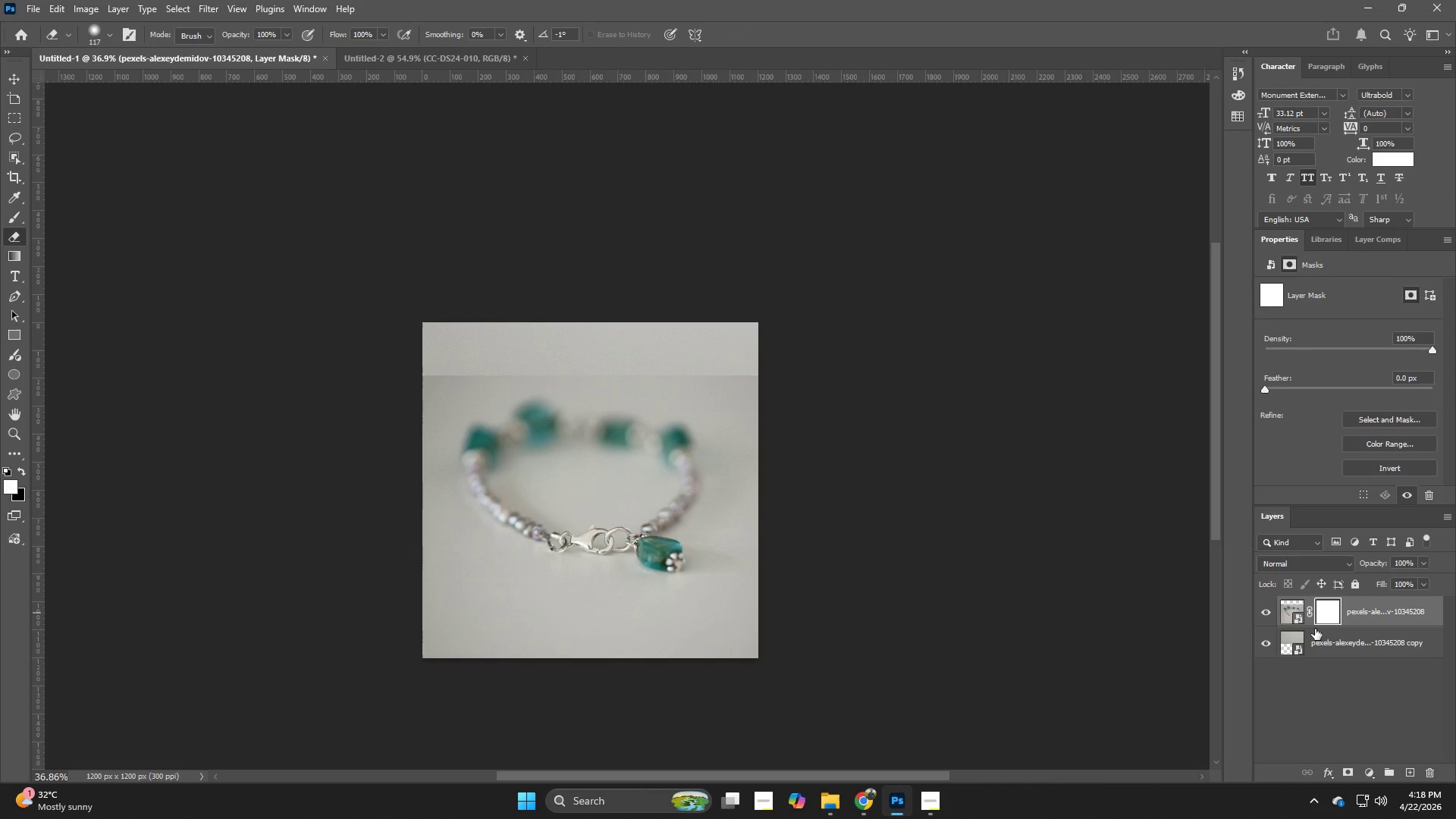 
key(E)
 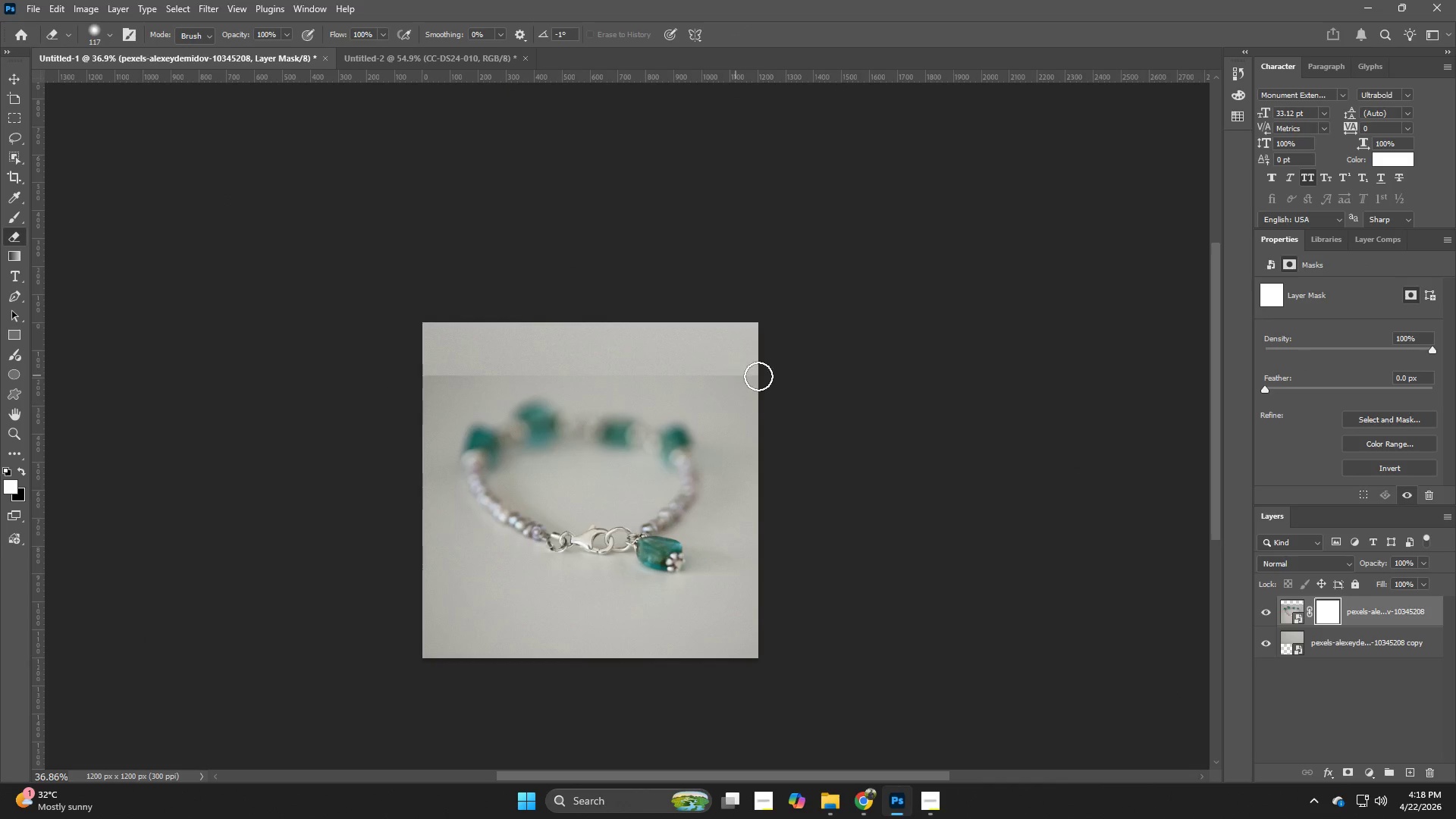 
left_click_drag(start_coordinate=[768, 376], to_coordinate=[746, 475])
 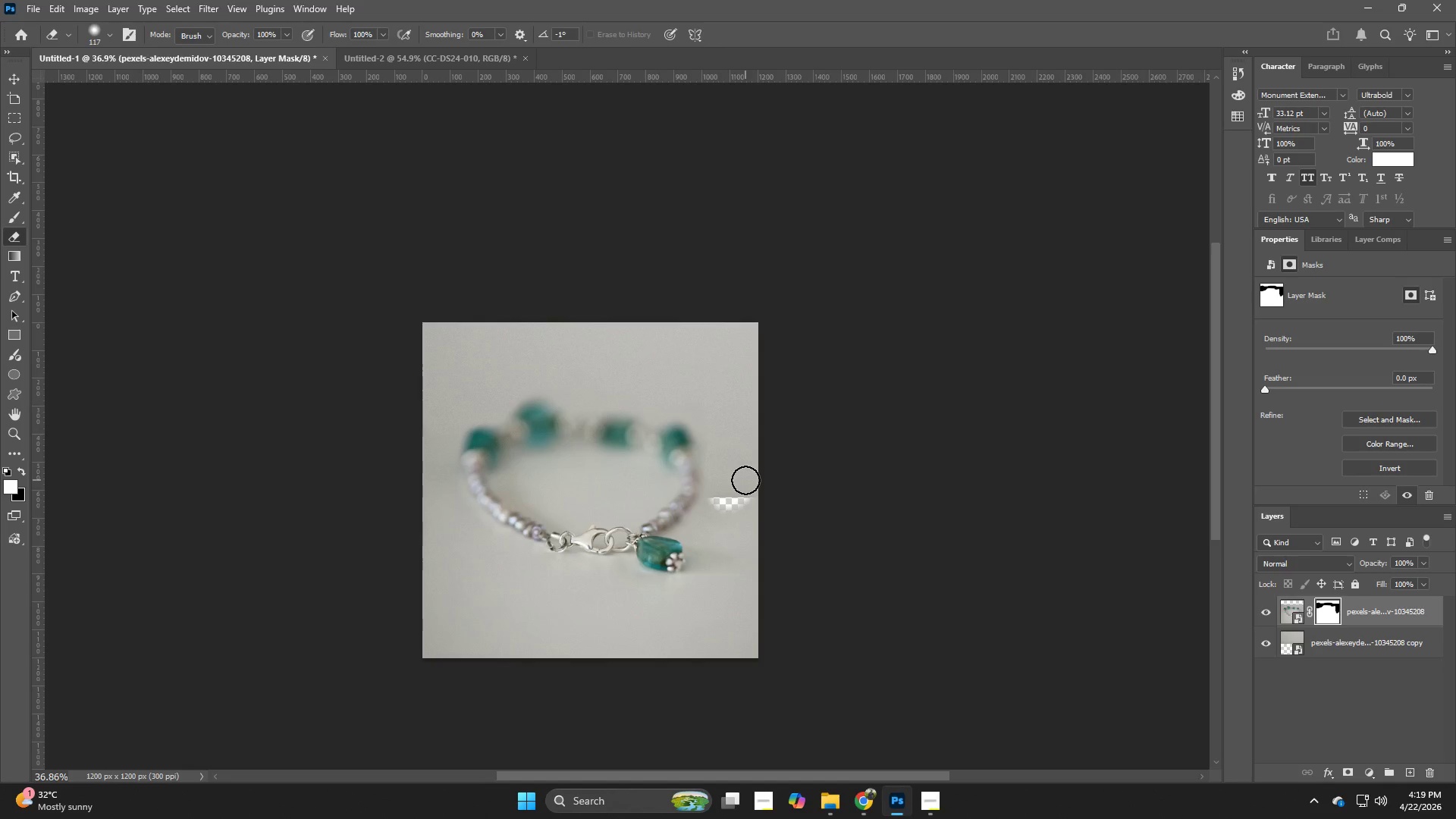 
key(Control+ControlLeft)
 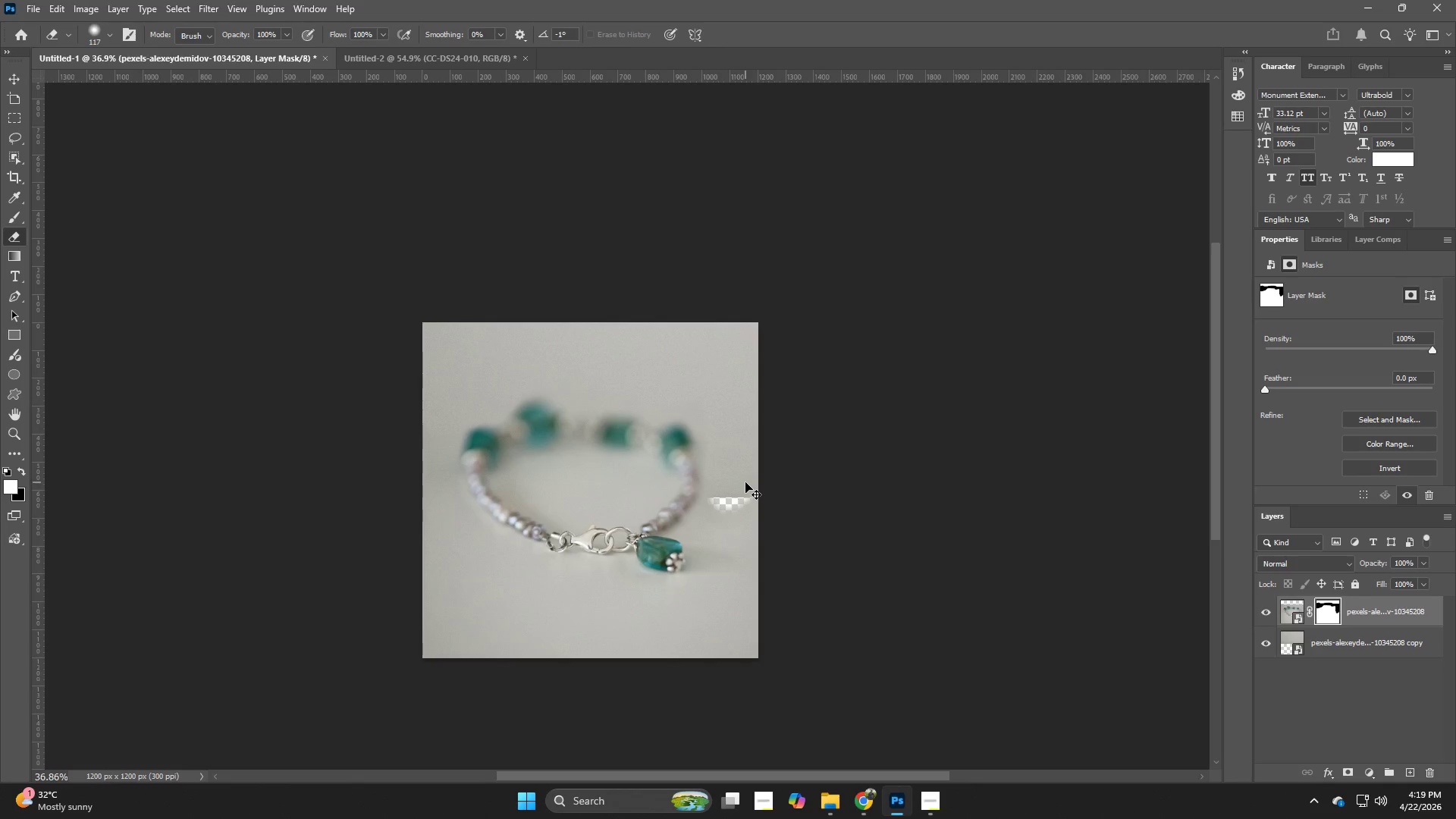 
key(Control+Z)
 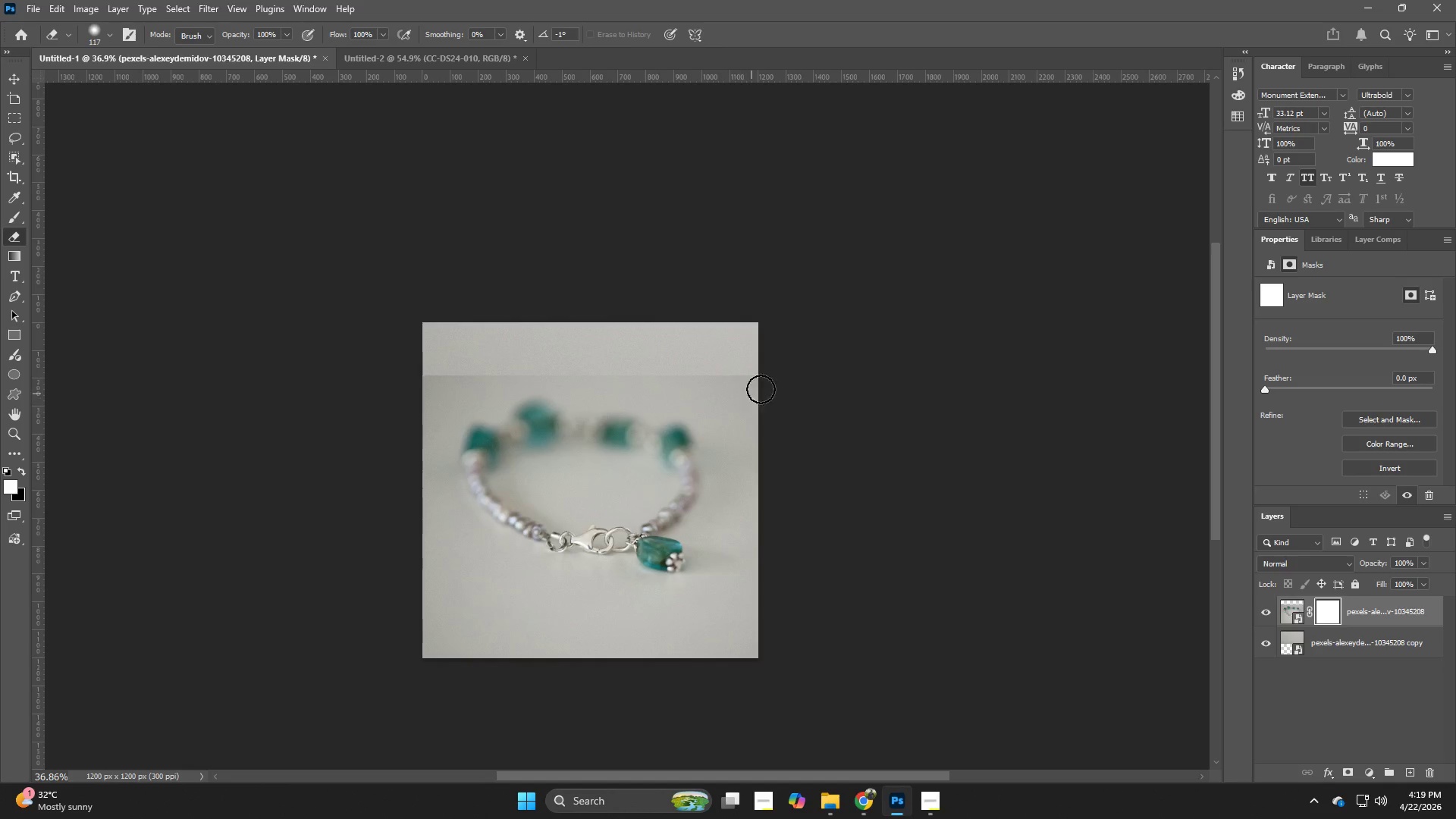 
left_click_drag(start_coordinate=[766, 385], to_coordinate=[397, 386])
 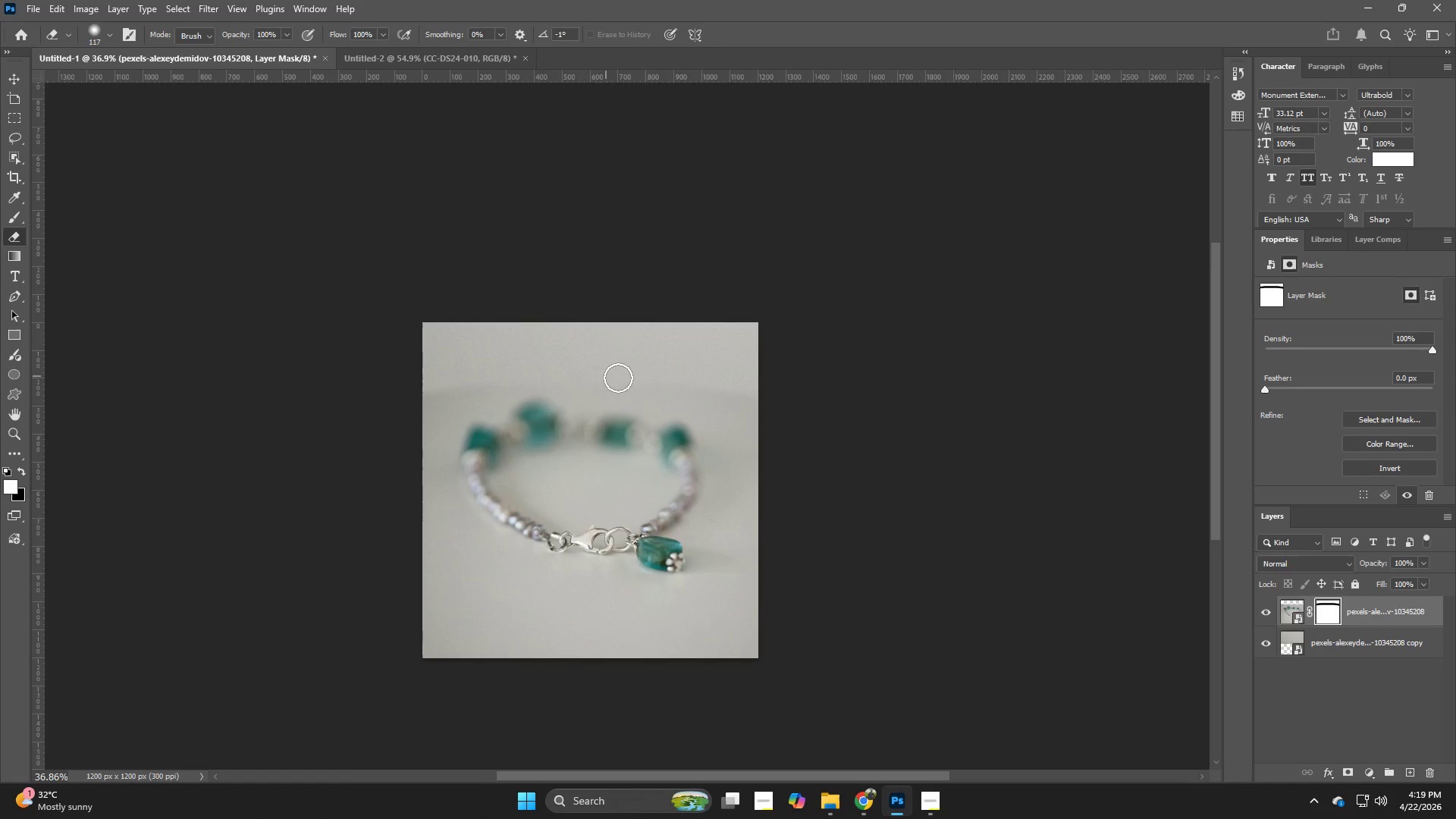 
left_click_drag(start_coordinate=[649, 388], to_coordinate=[774, 425])
 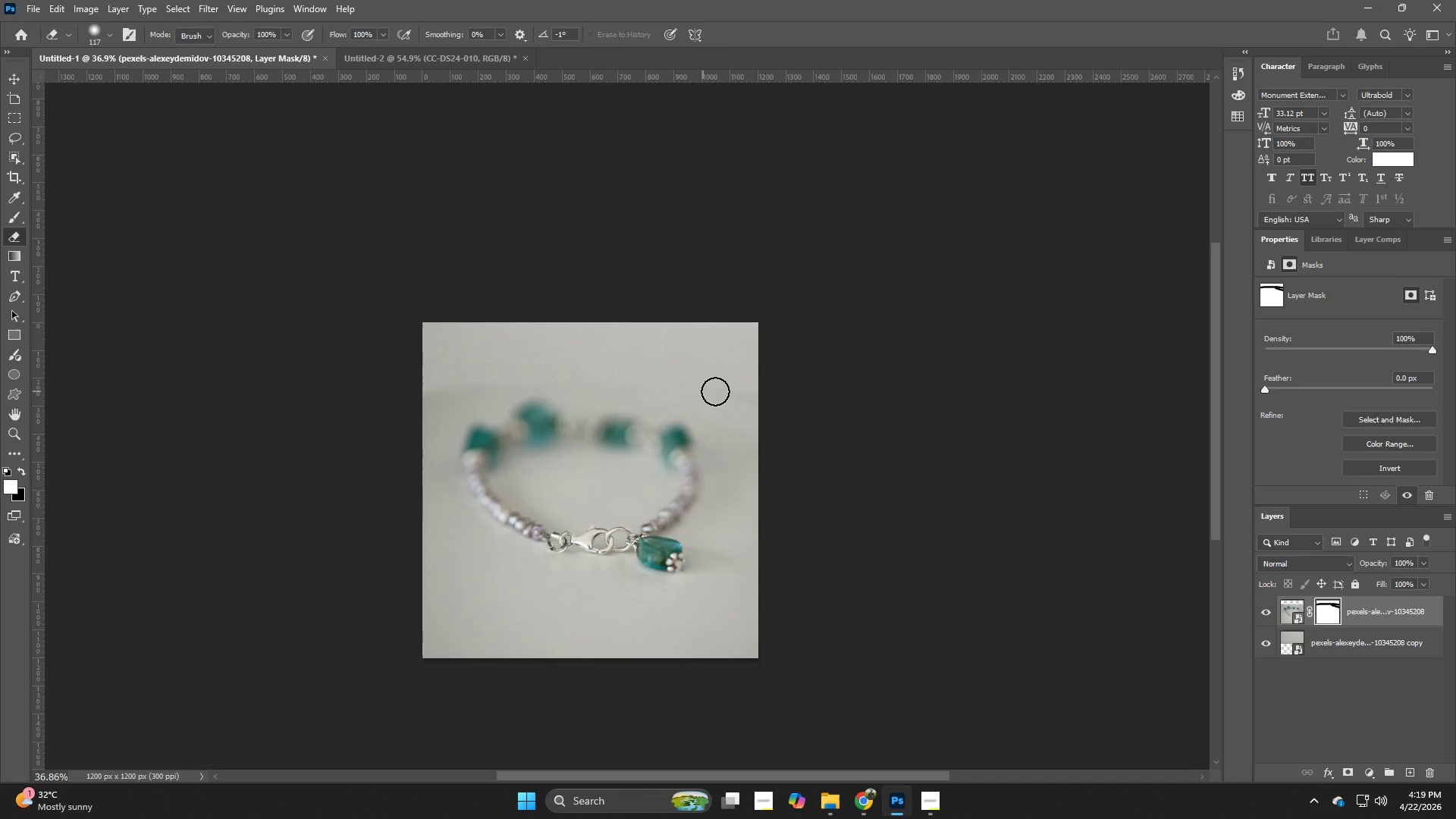 
left_click_drag(start_coordinate=[733, 391], to_coordinate=[788, 402])
 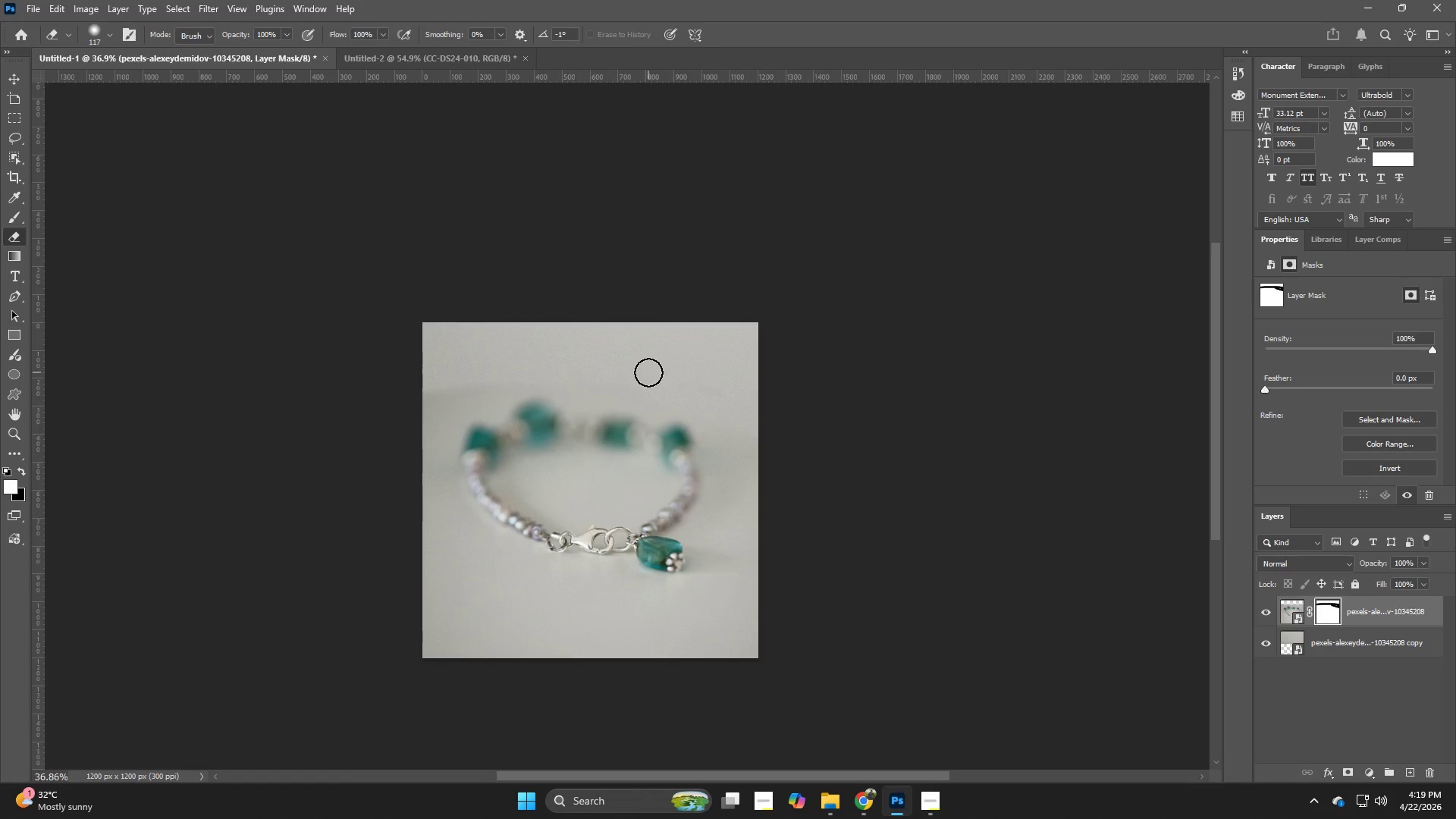 
left_click_drag(start_coordinate=[657, 375], to_coordinate=[769, 404])
 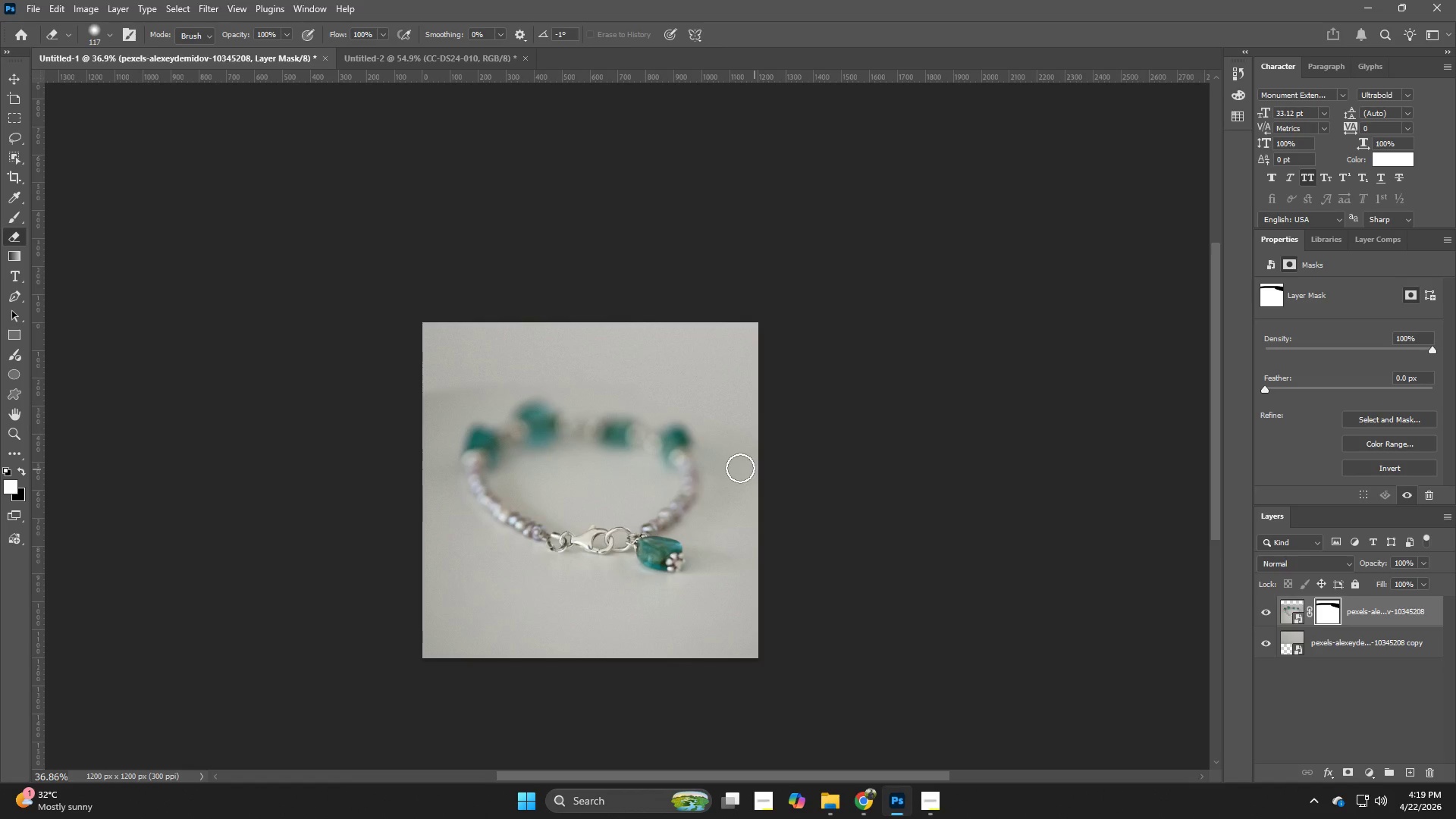 
hold_key(key=Z, duration=0.75)
 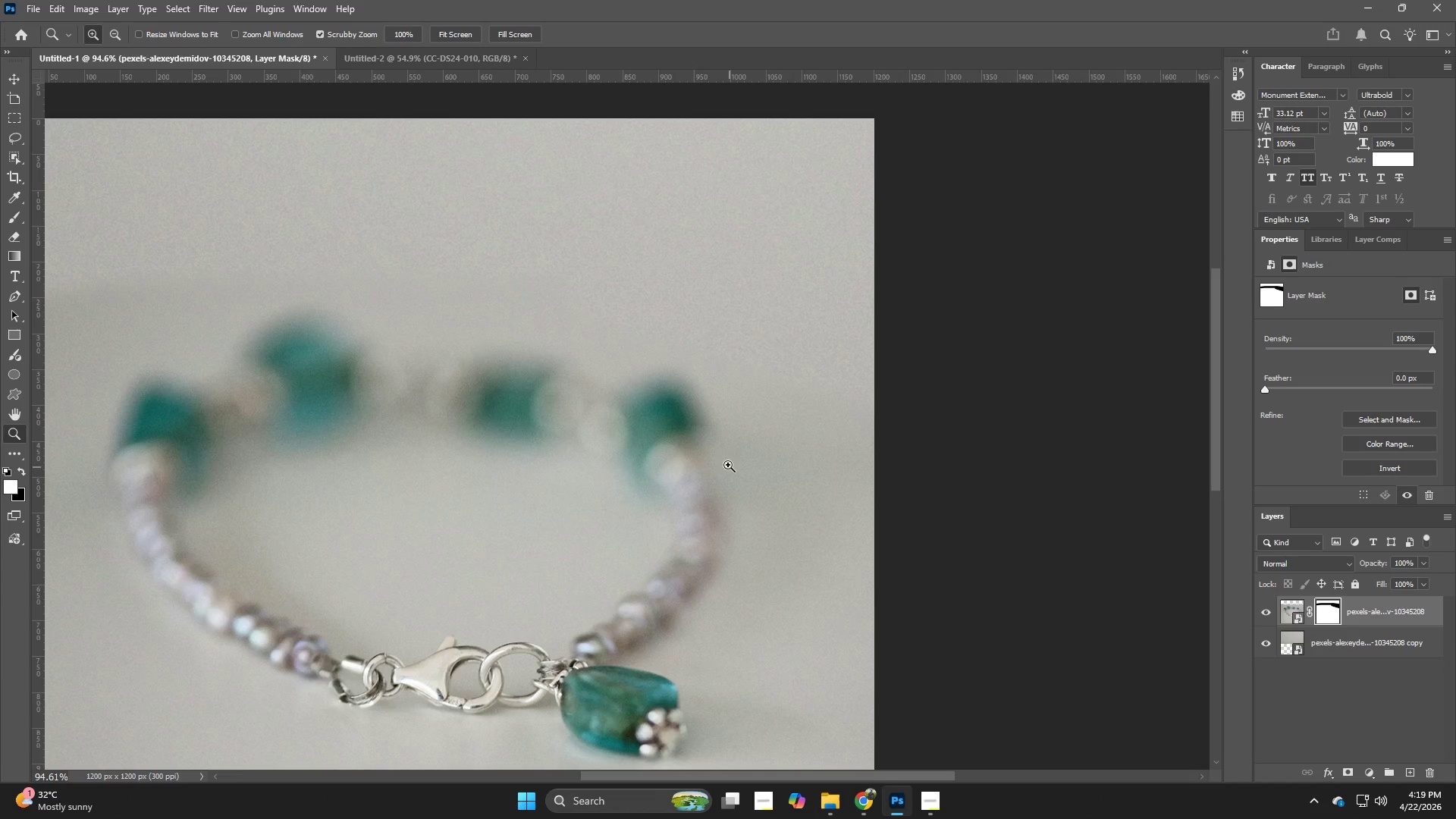 
left_click_drag(start_coordinate=[684, 453], to_coordinate=[748, 467])
 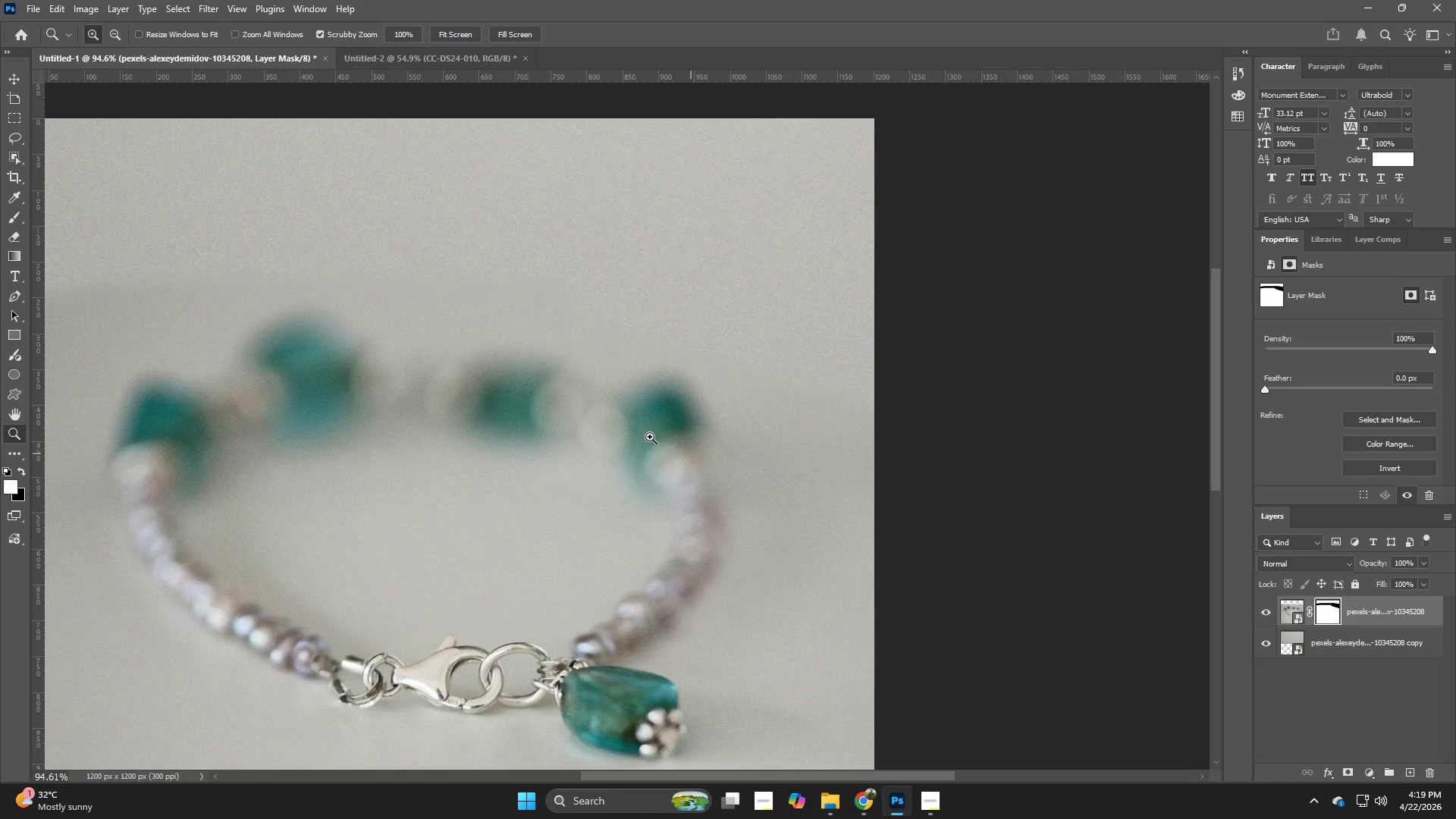 
hold_key(key=Space, duration=0.84)
 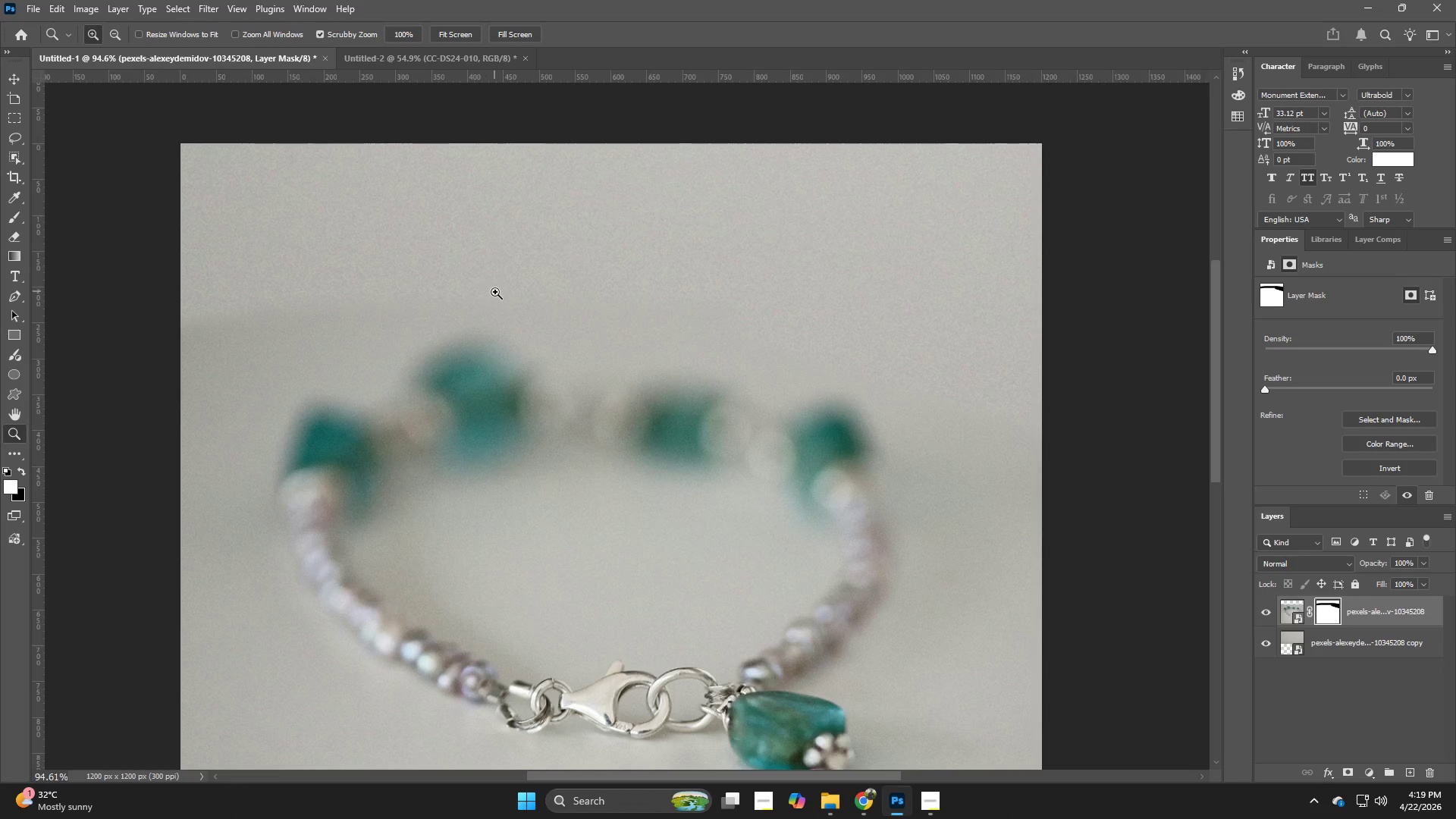 
left_click_drag(start_coordinate=[613, 409], to_coordinate=[780, 434])
 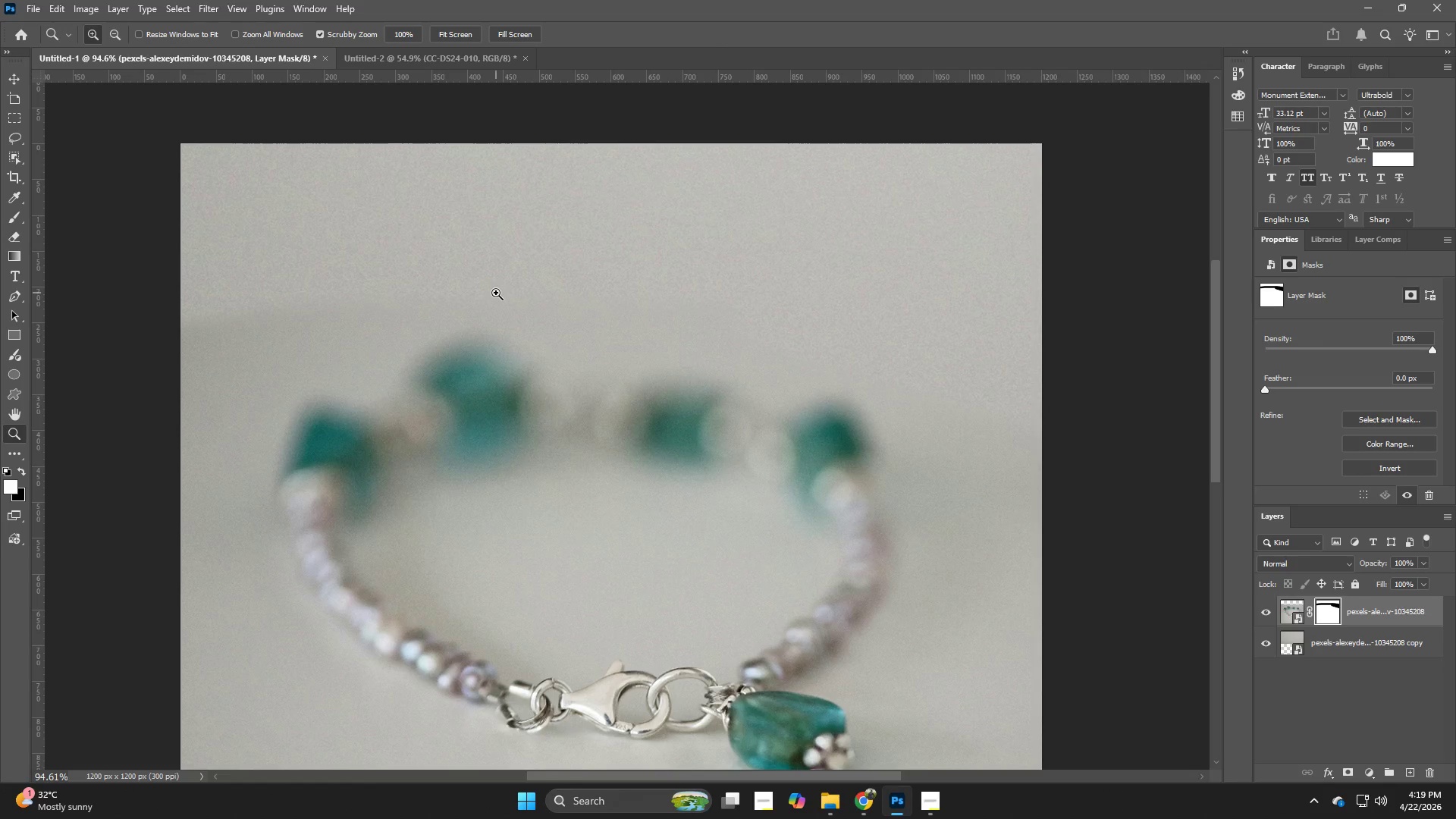 
key(E)
 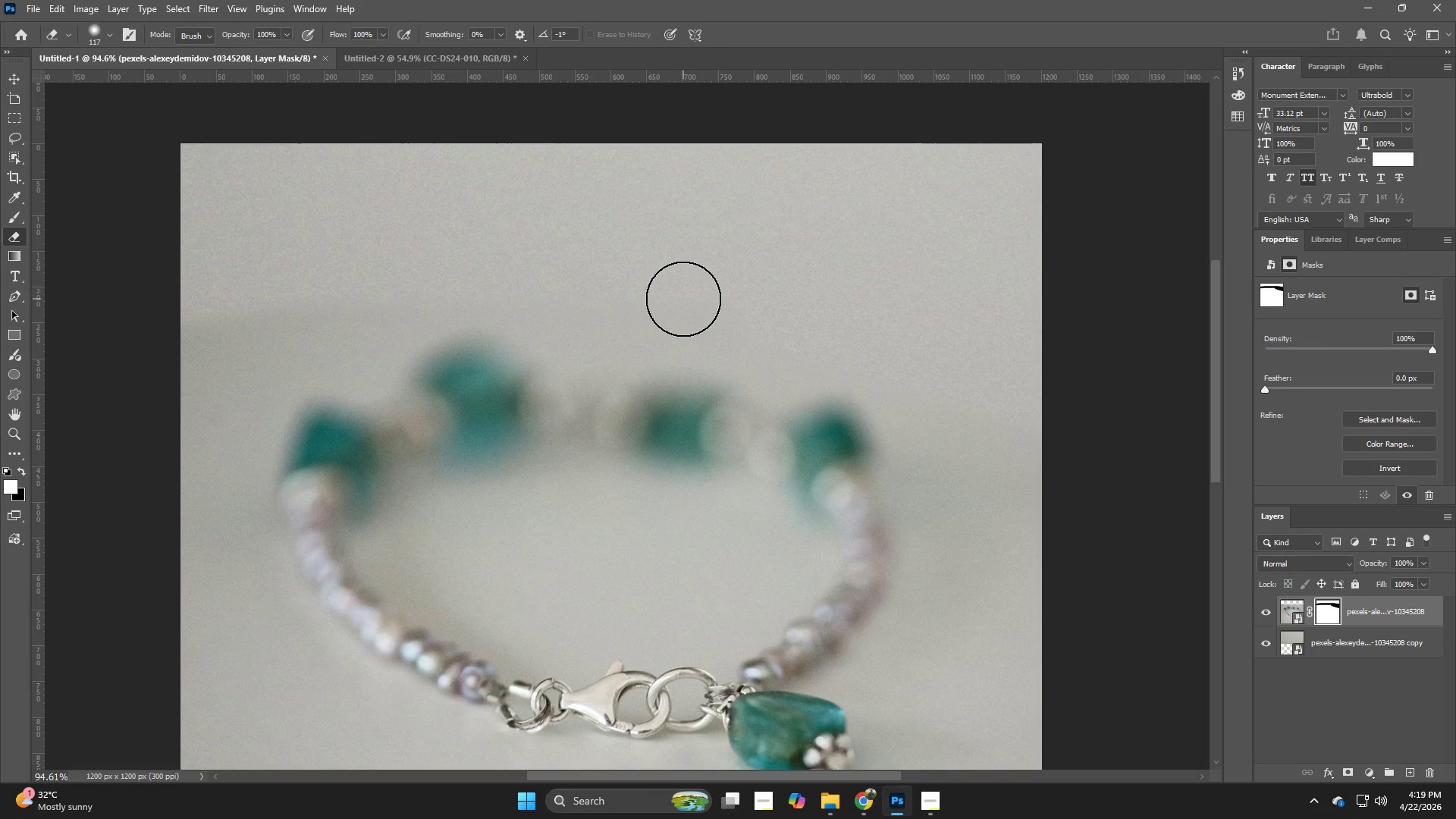 
left_click_drag(start_coordinate=[652, 286], to_coordinate=[1070, 401])
 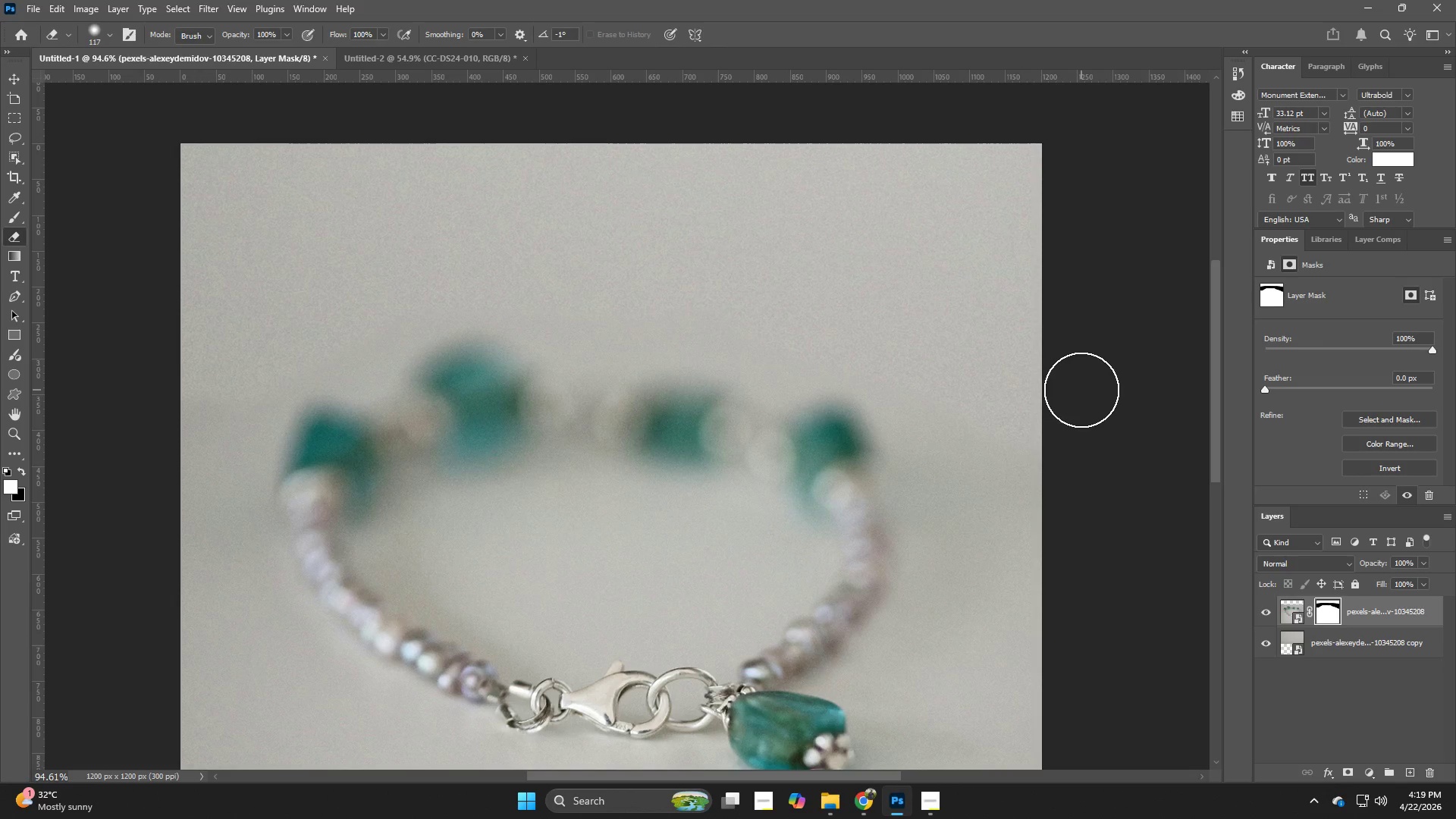 
hold_key(key=Z, duration=0.95)
 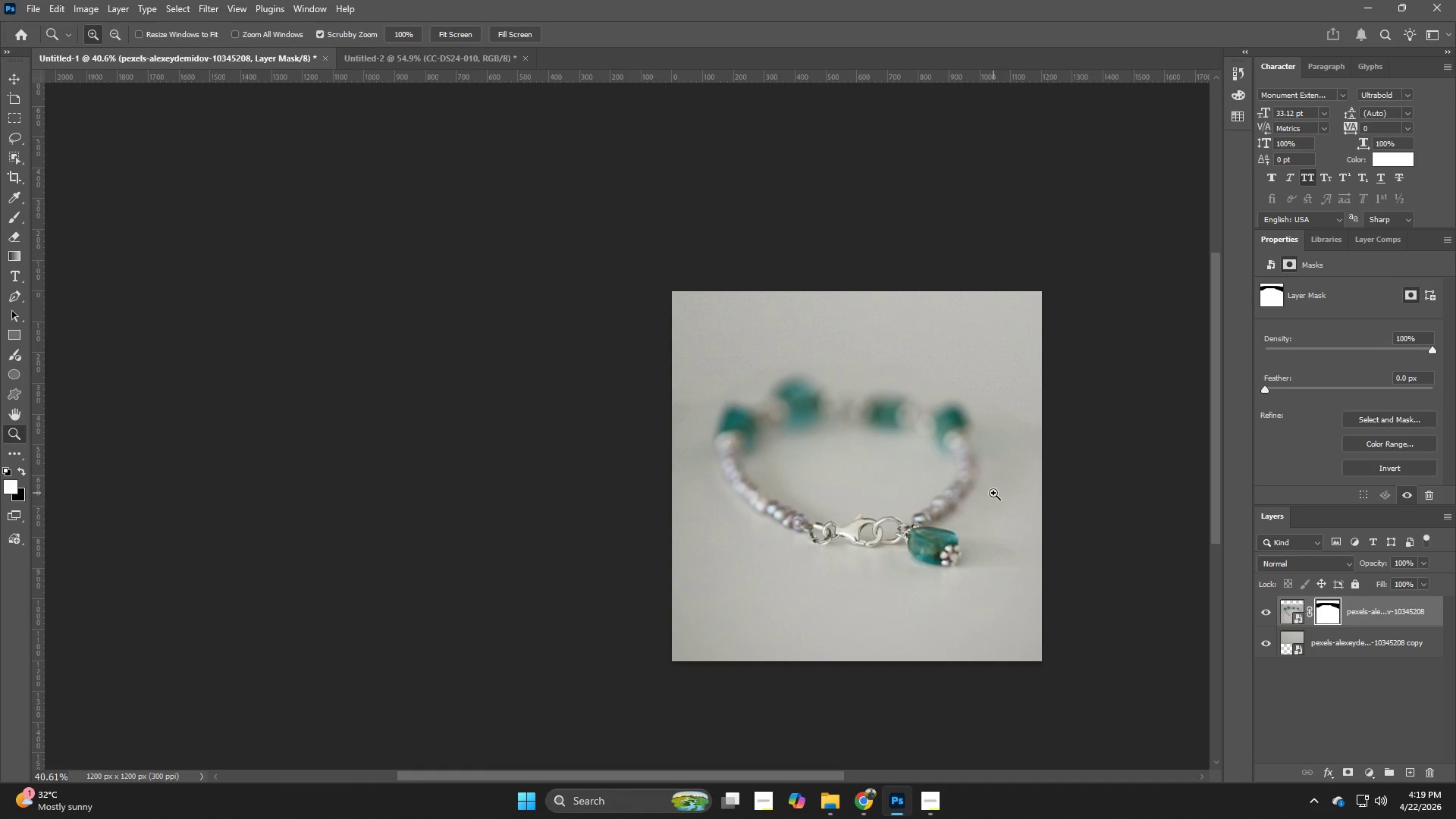 
left_click_drag(start_coordinate=[1103, 402], to_coordinate=[1046, 418])
 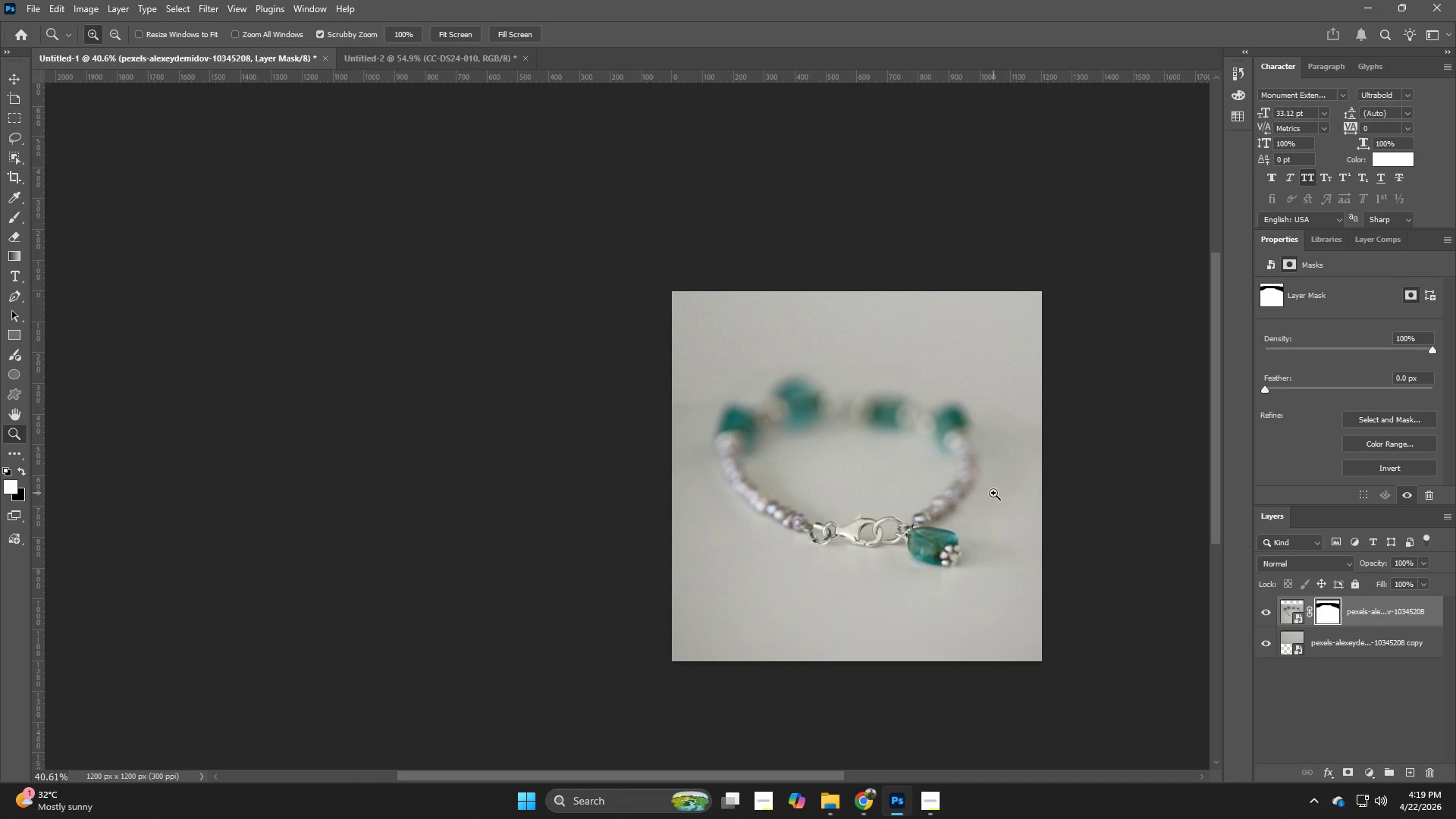 
left_click_drag(start_coordinate=[993, 493], to_coordinate=[976, 482])
 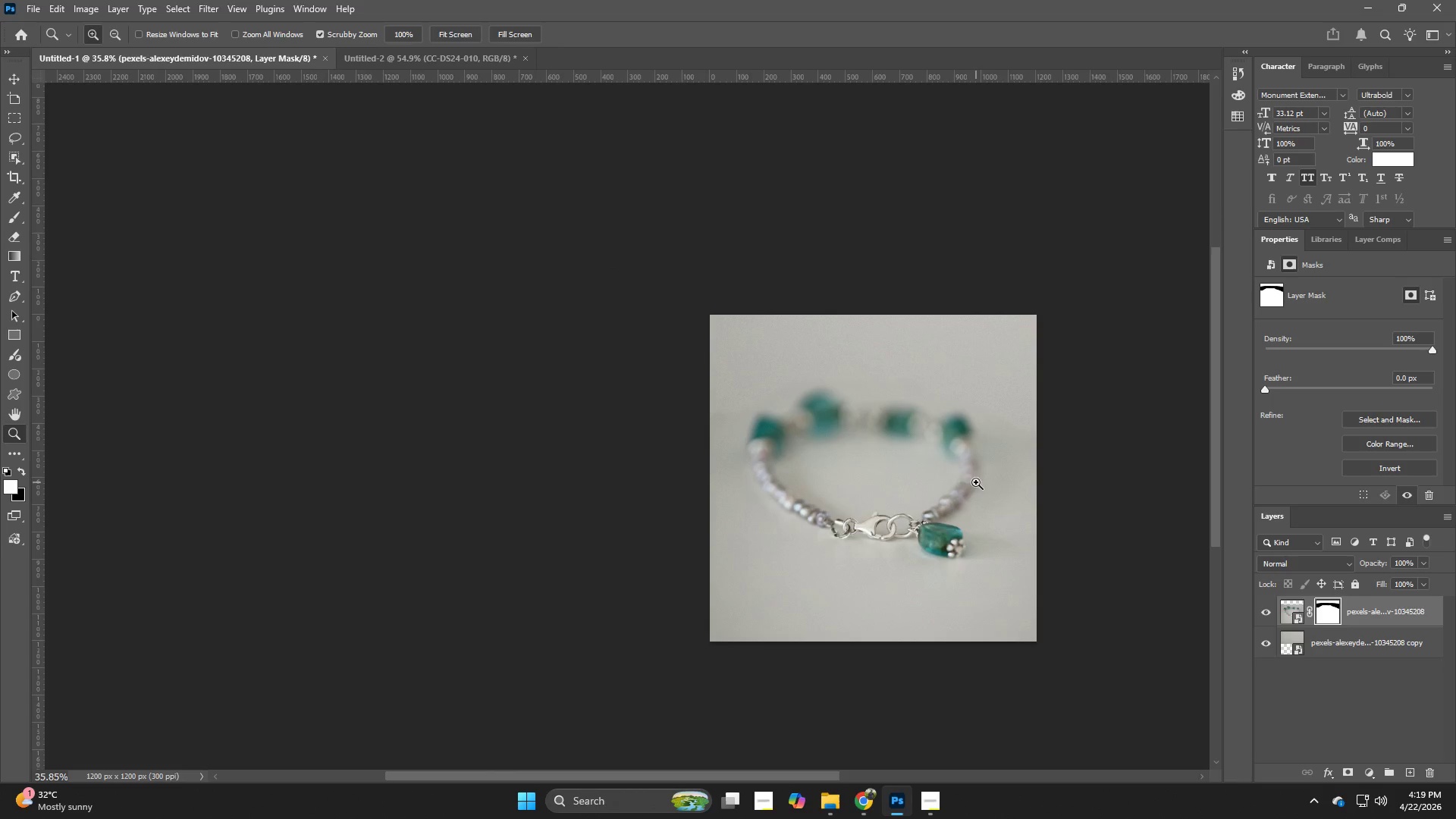 
key(V)
 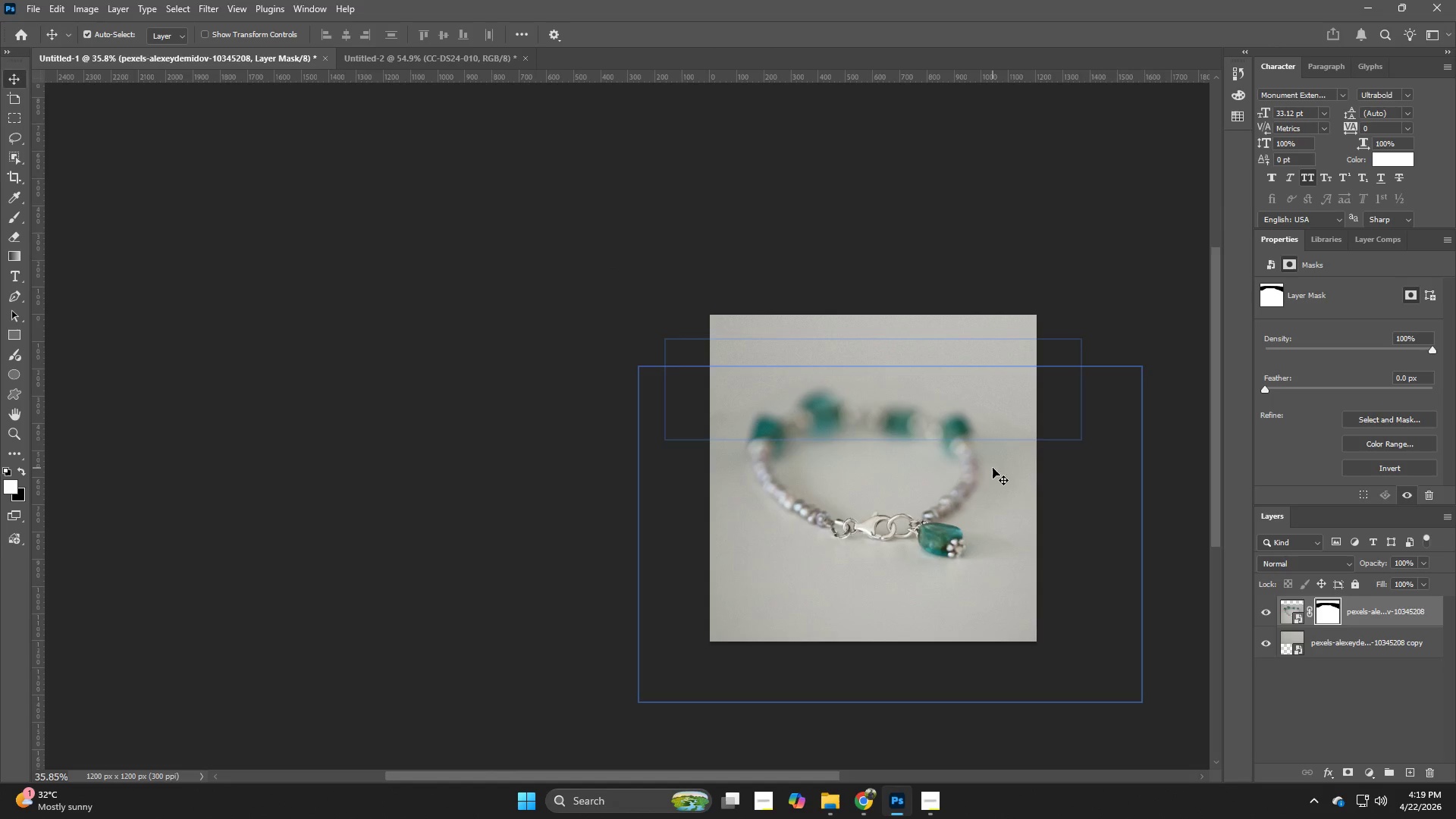 
left_click_drag(start_coordinate=[993, 468], to_coordinate=[1001, 472])
 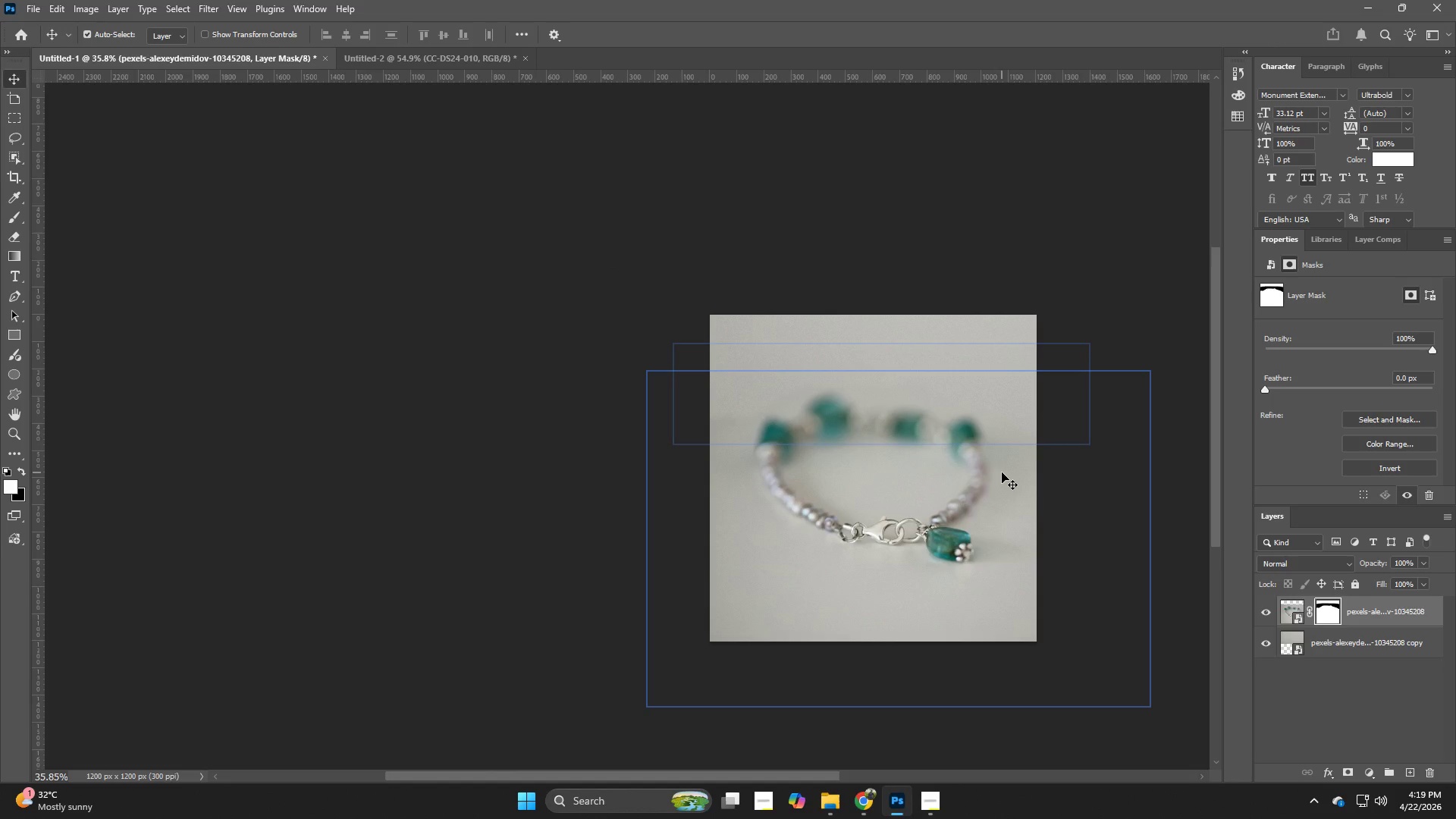 
hold_key(key=Space, duration=1.5)
 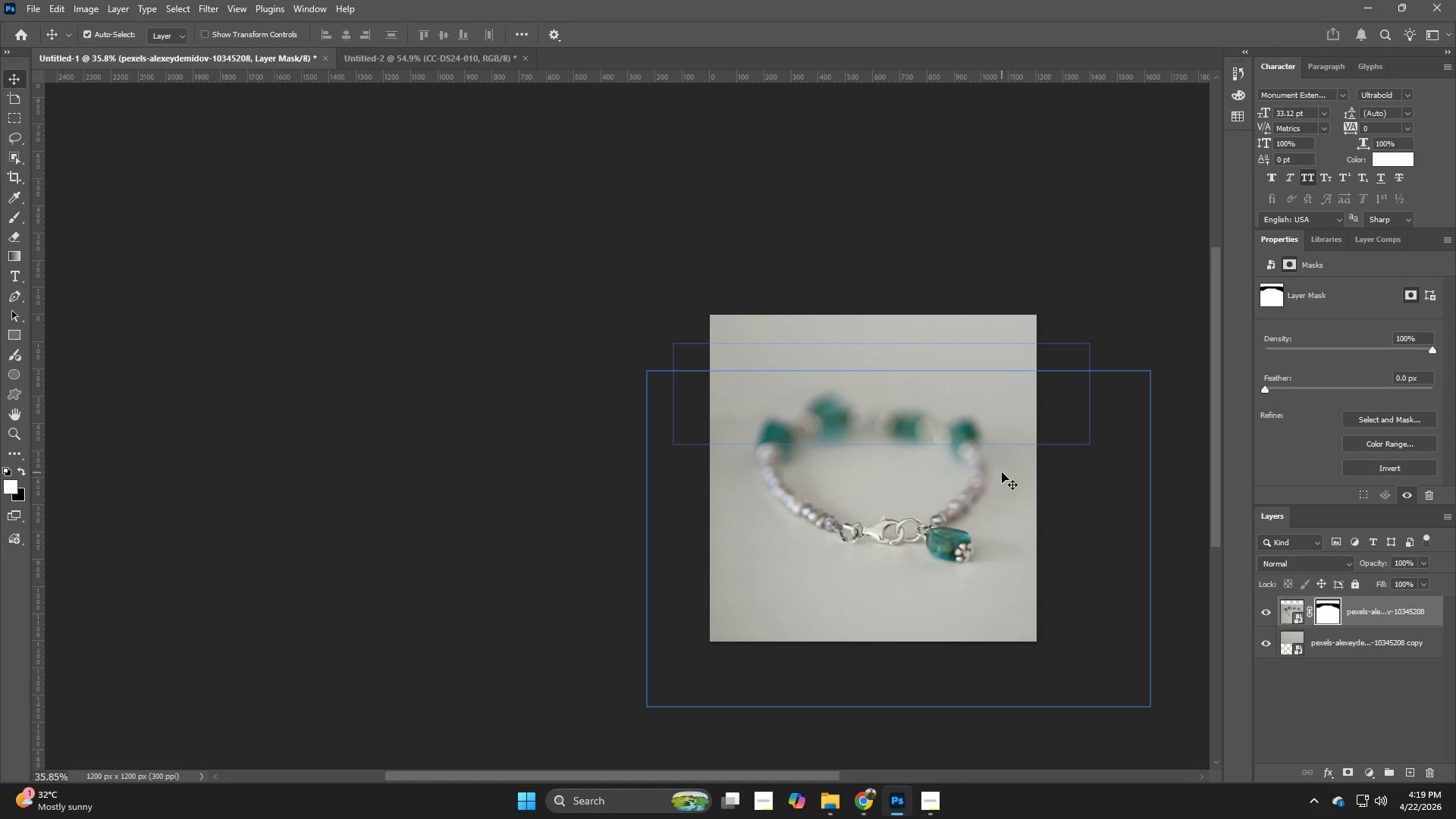 
key(Space)
 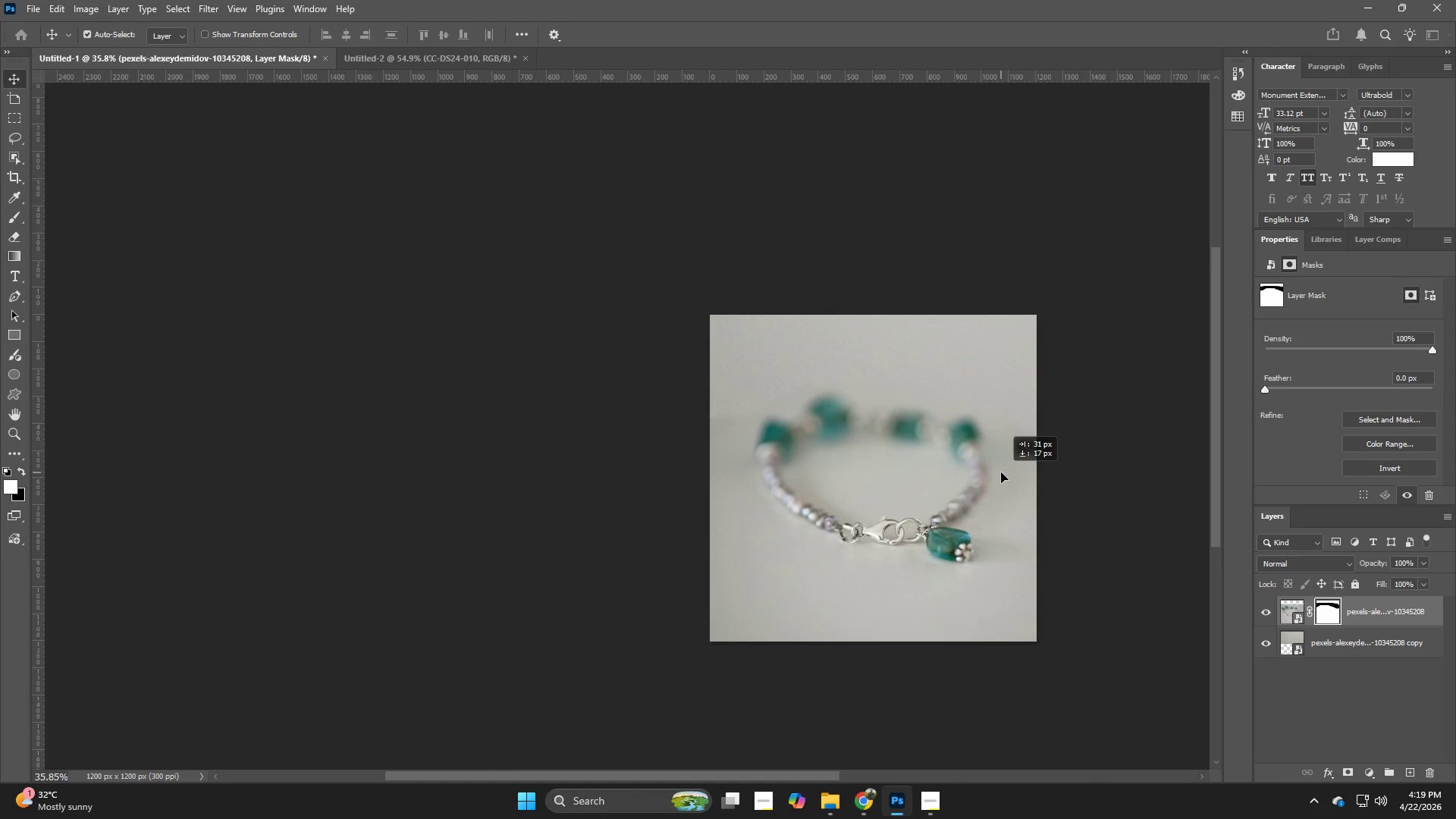 
key(Space)
 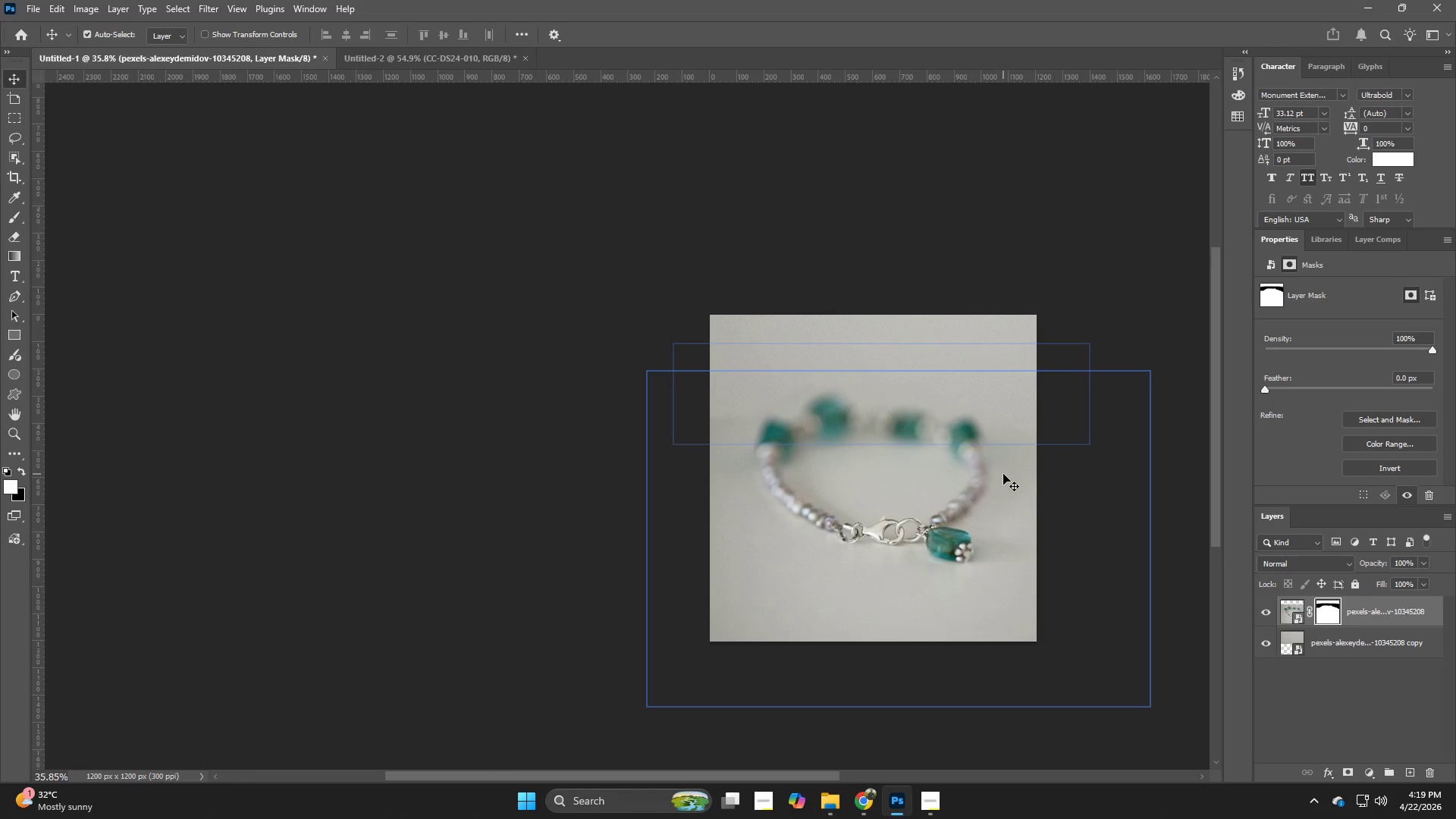 
hold_key(key=Space, duration=1.5)
 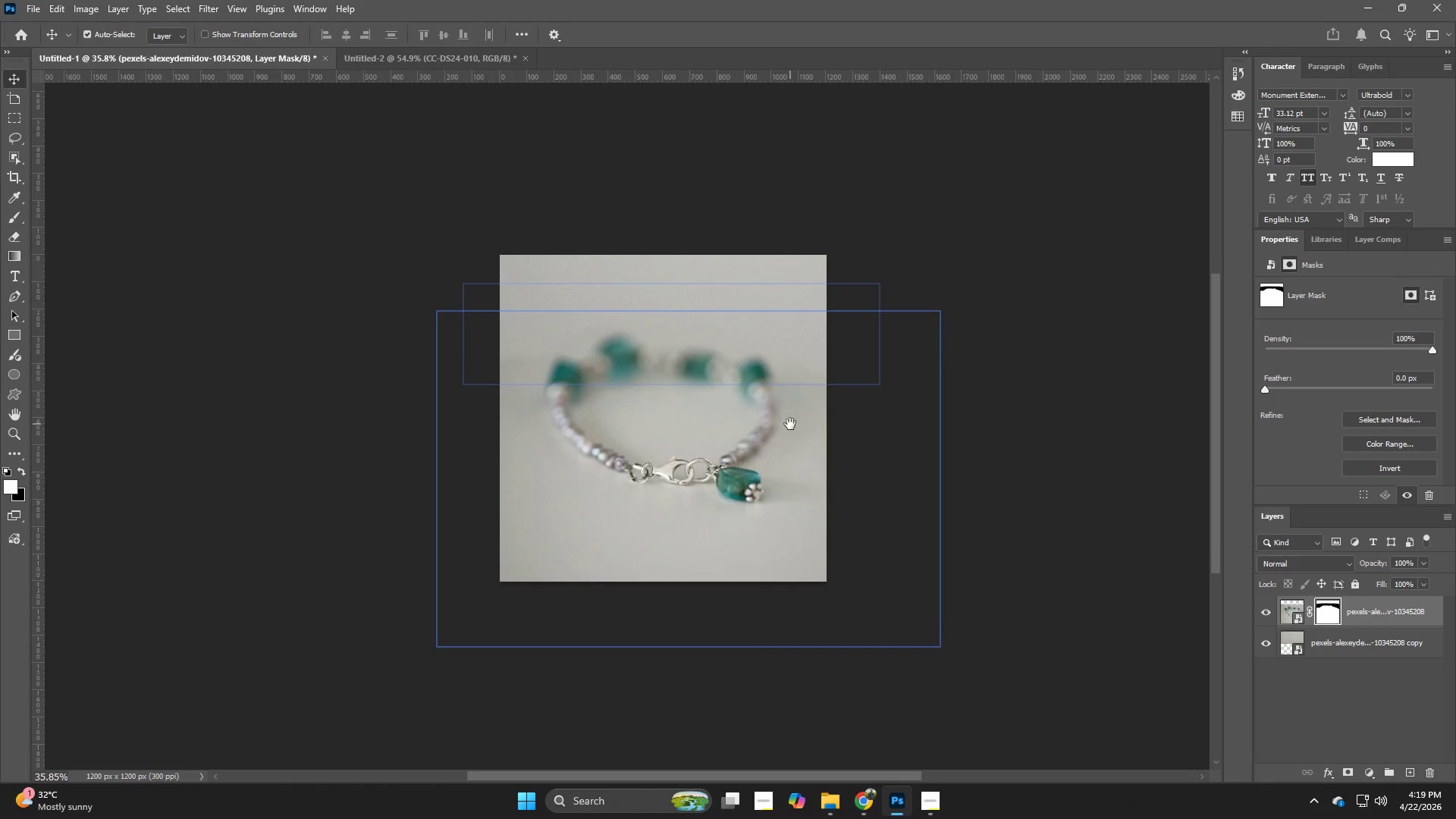 
left_click_drag(start_coordinate=[1000, 484], to_coordinate=[790, 424])
 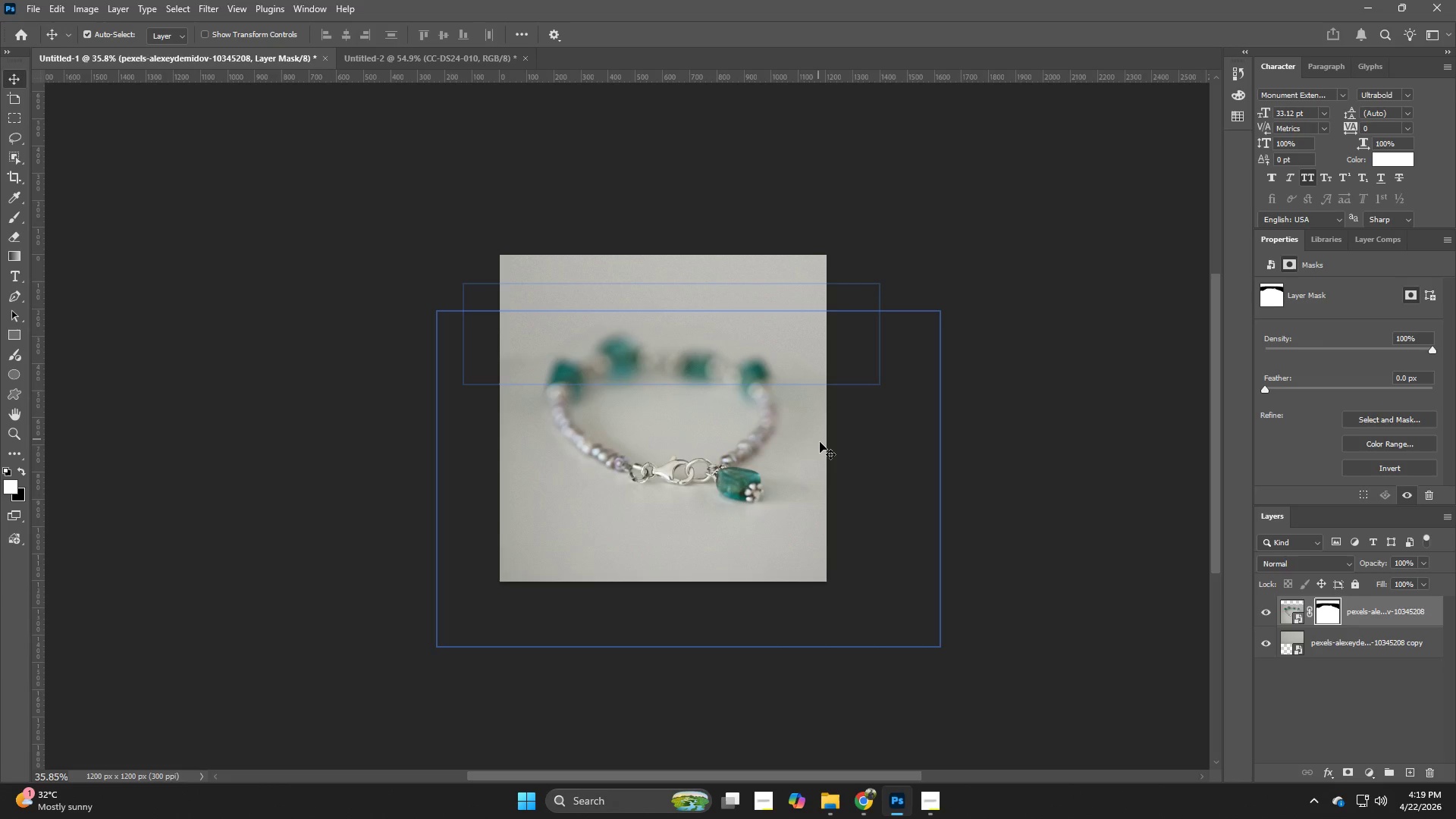 
hold_key(key=Space, duration=0.69)
 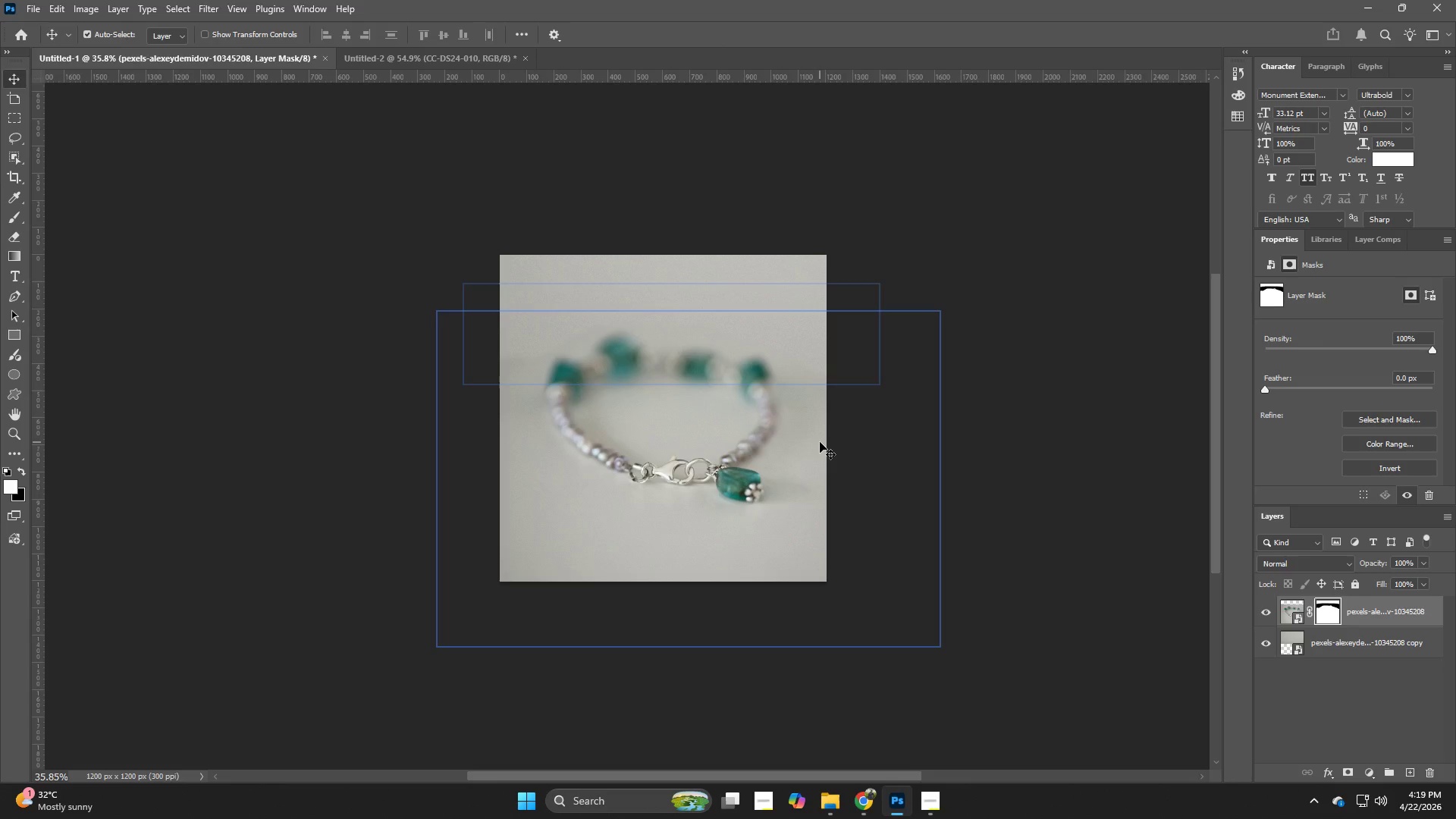 
left_click_drag(start_coordinate=[820, 442], to_coordinate=[868, 454])
 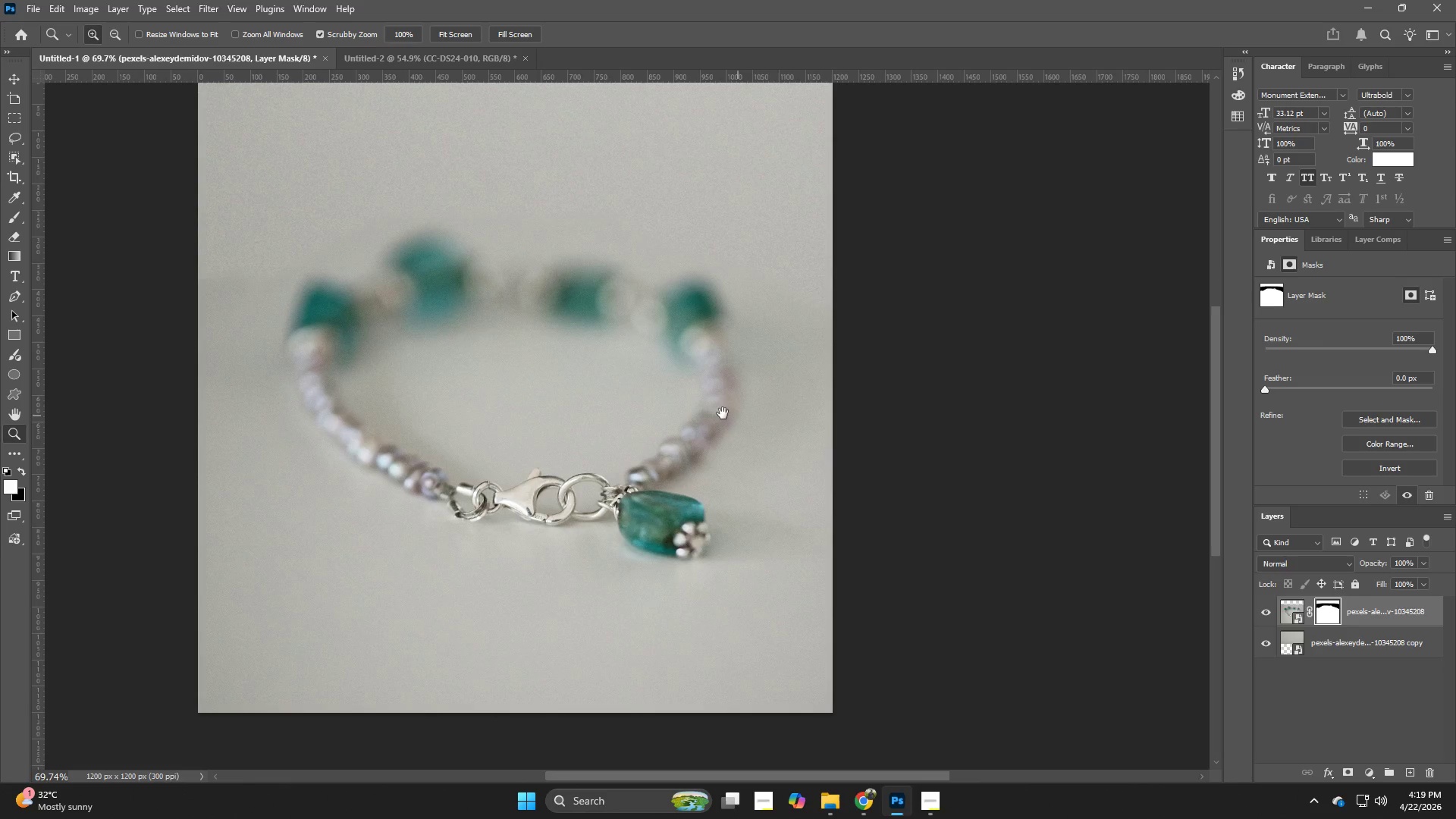 
hold_key(key=Z, duration=1.5)
 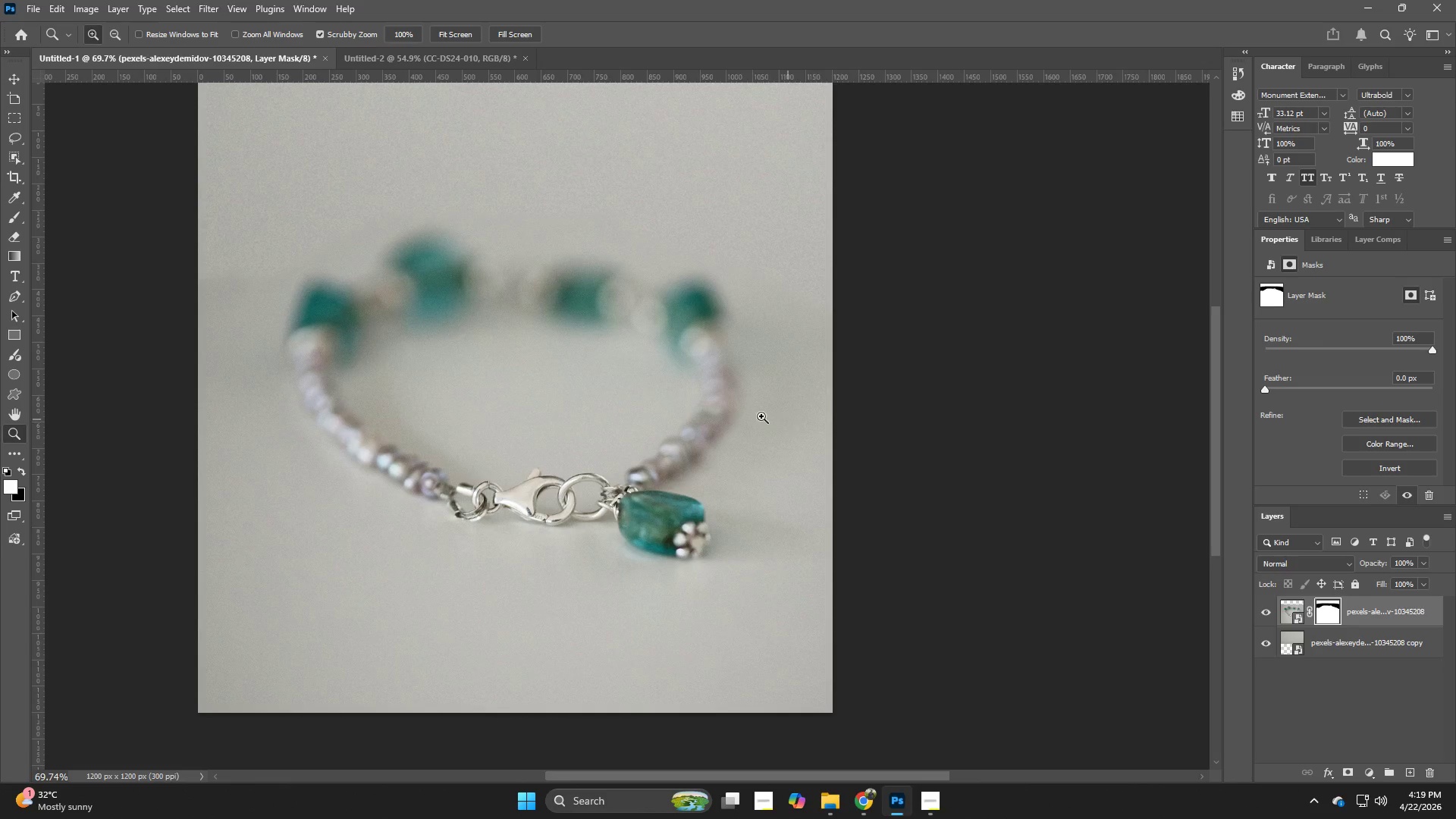 
type(zzzz)
 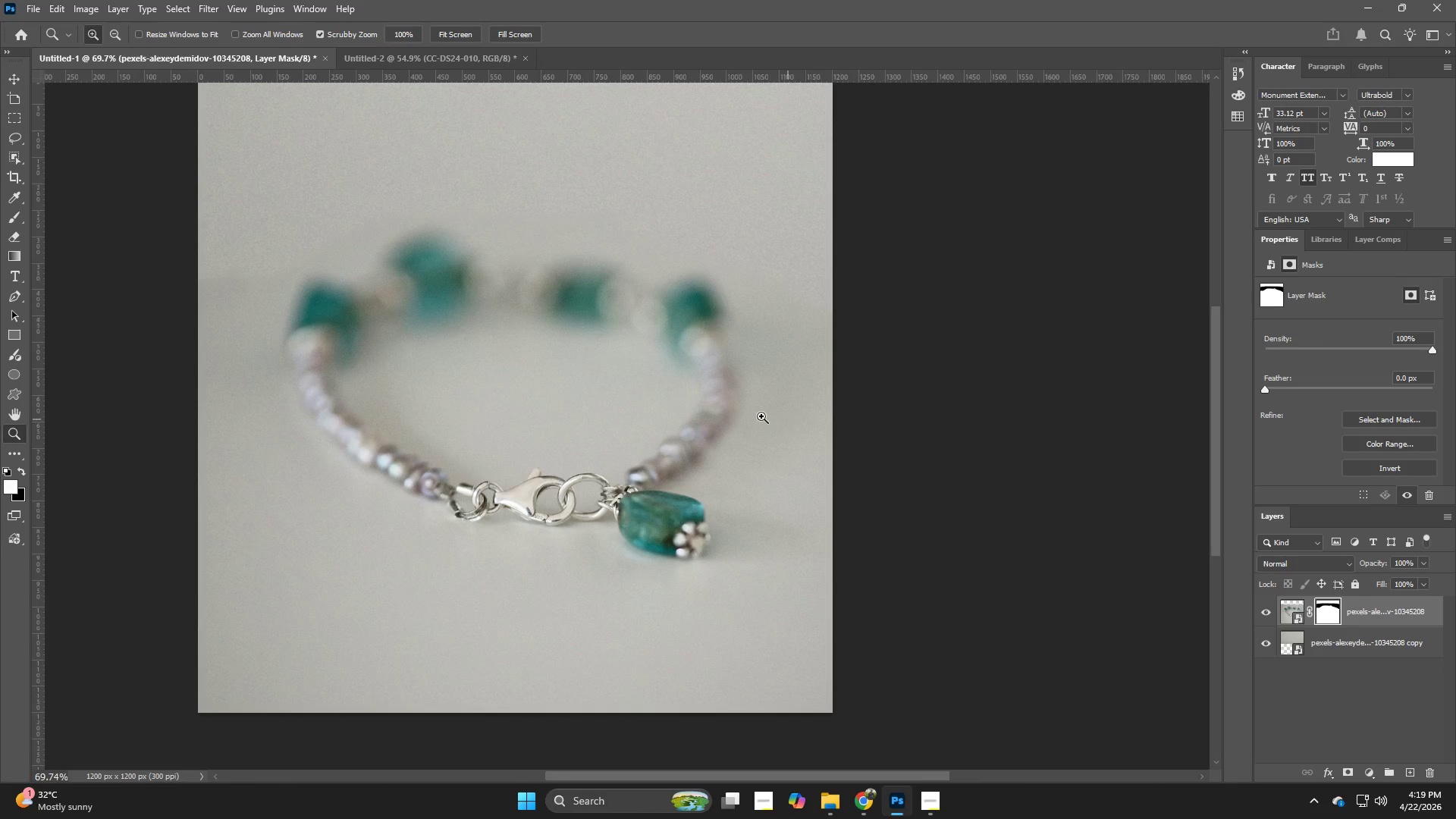 
hold_key(key=Space, duration=1.41)
 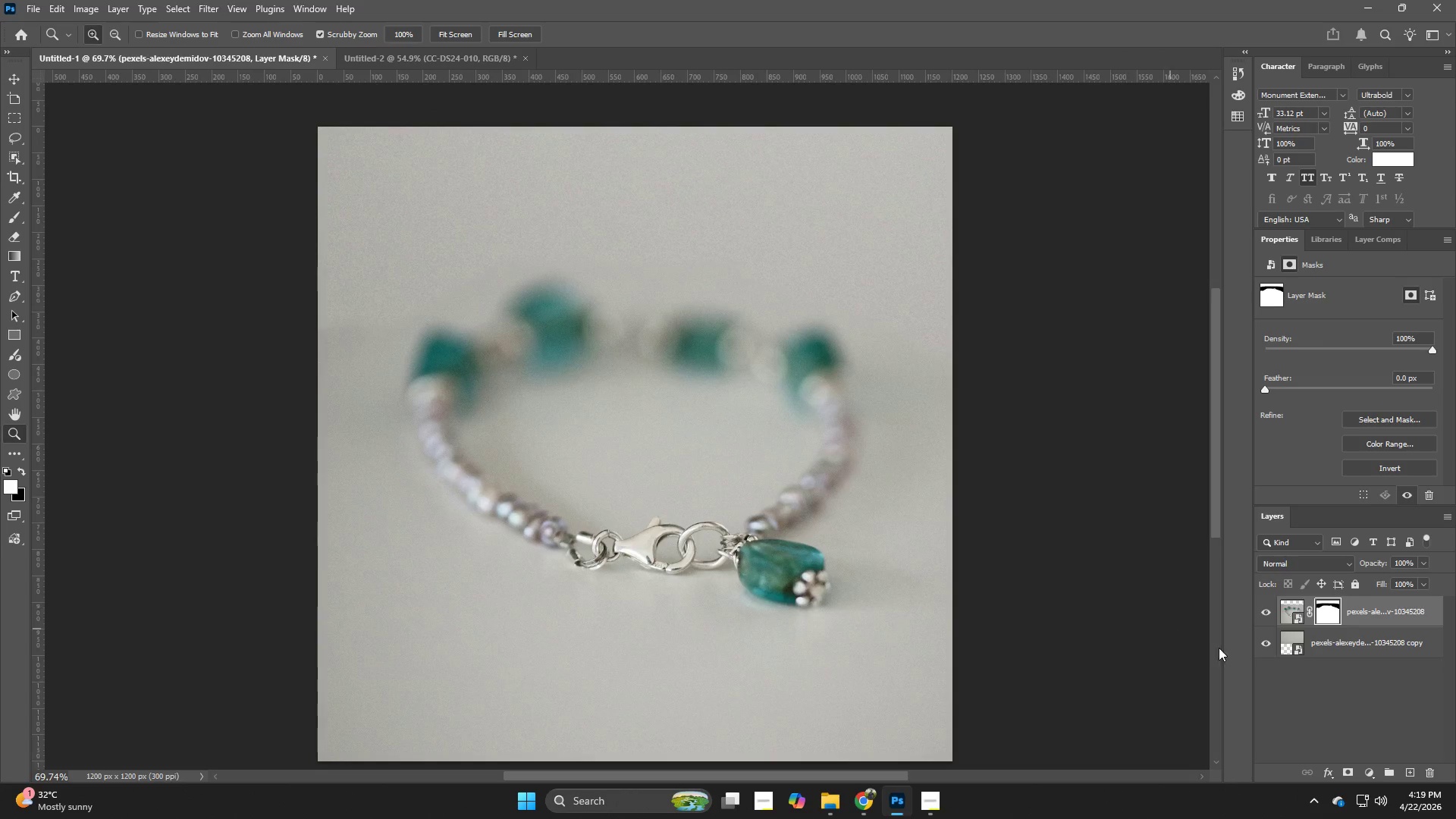 
left_click_drag(start_coordinate=[722, 413], to_coordinate=[842, 462])
 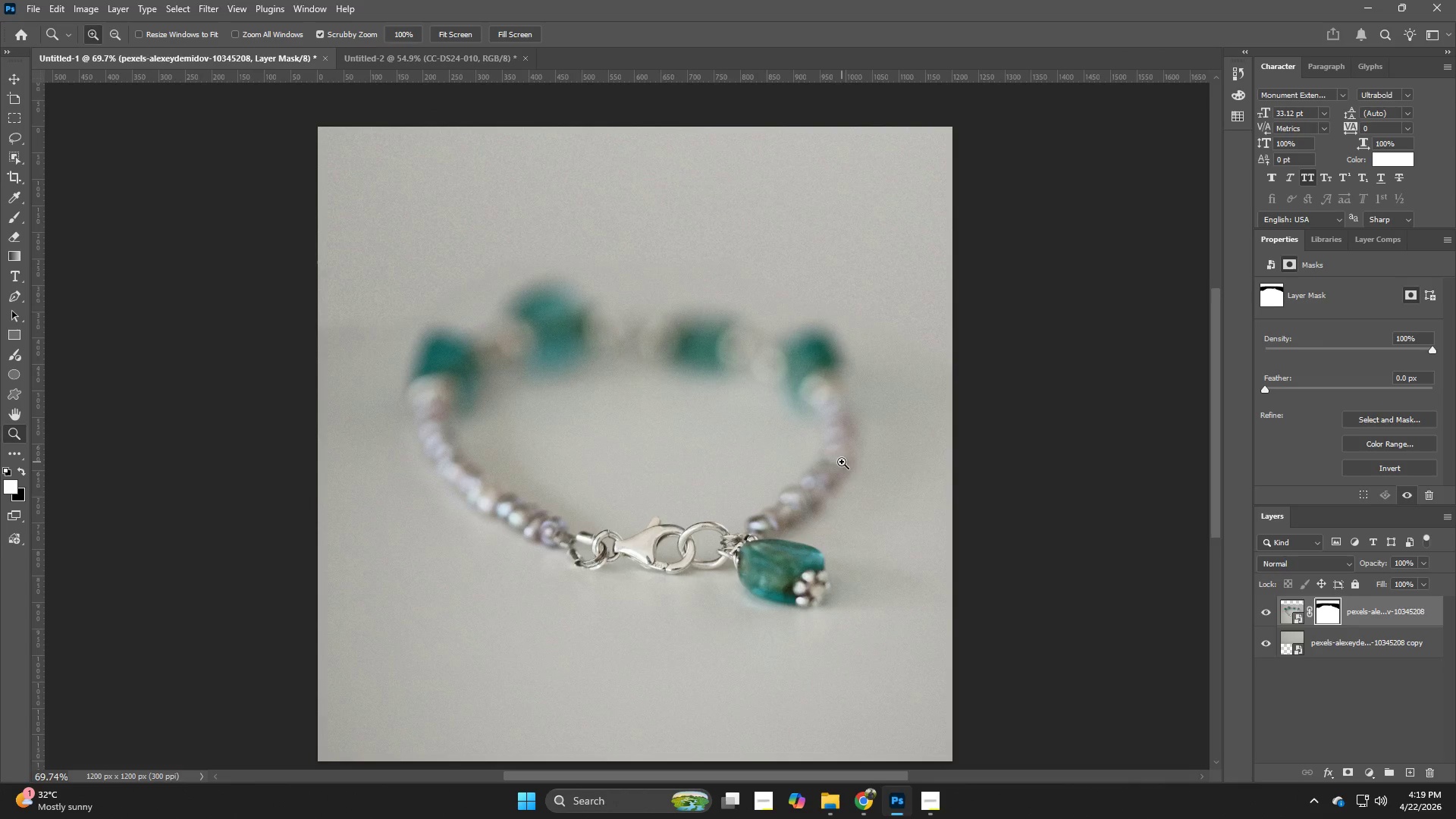 
key(E)
 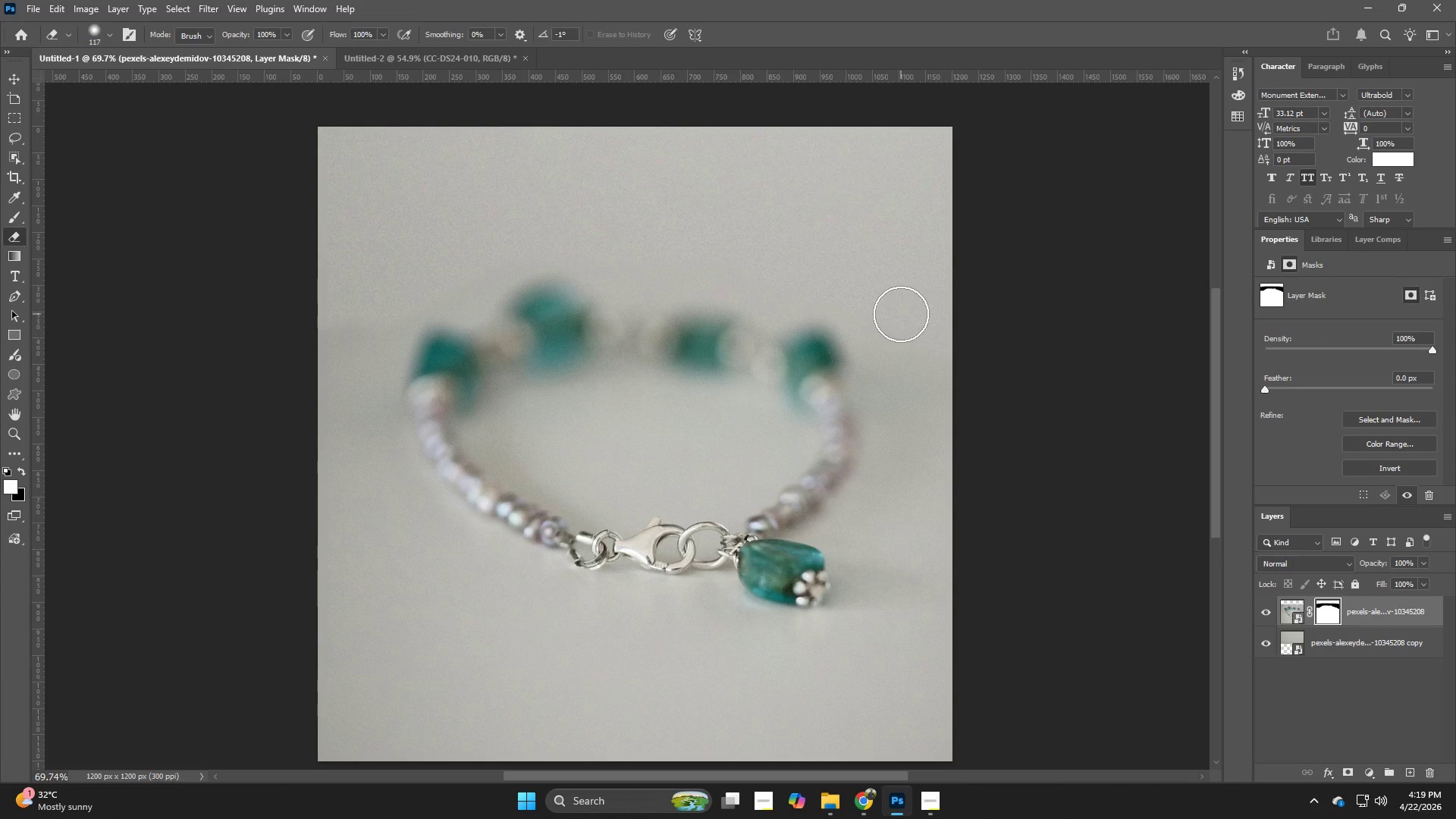 
left_click([901, 308])
 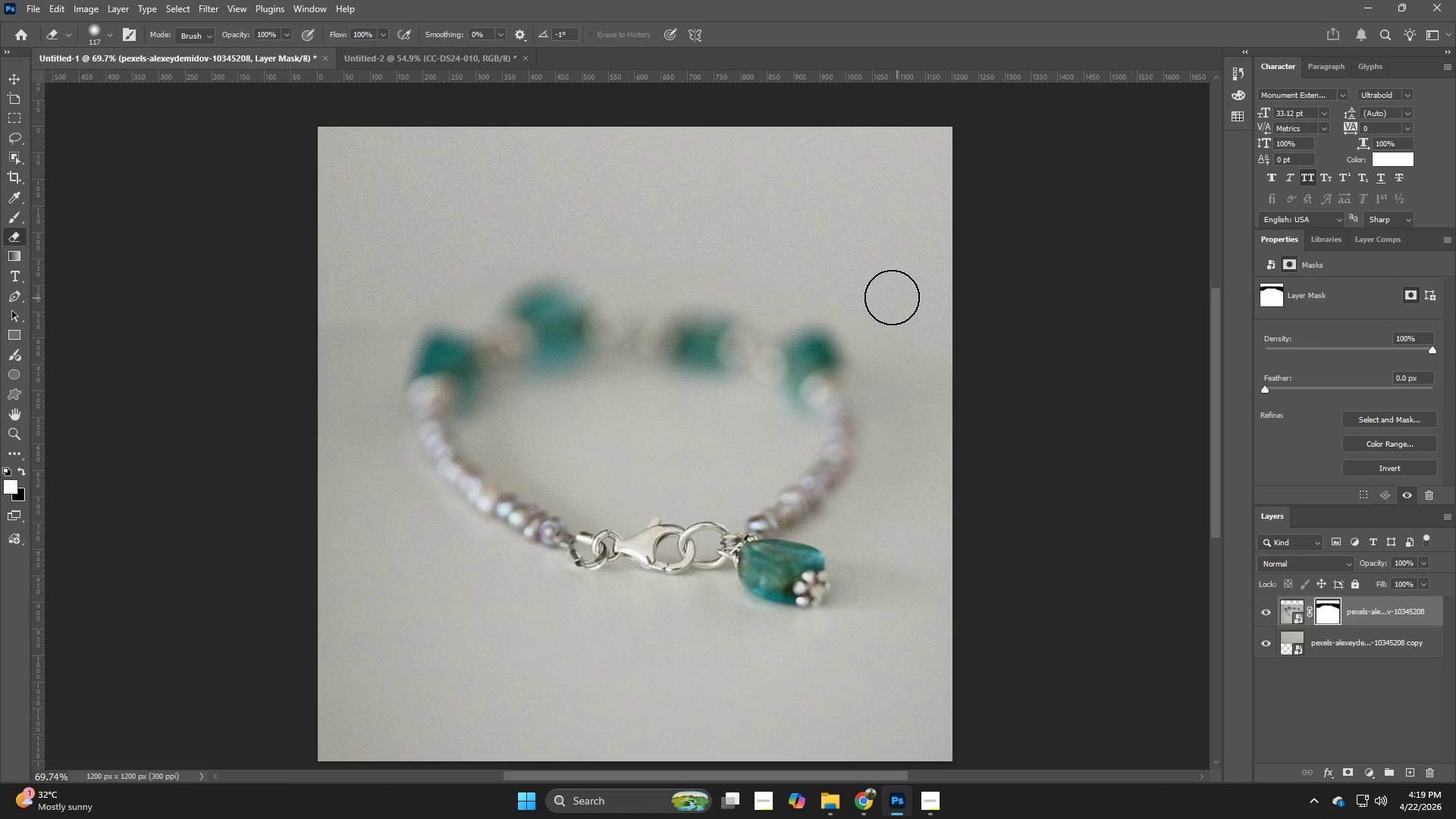 
left_click_drag(start_coordinate=[891, 297], to_coordinate=[833, 272])
 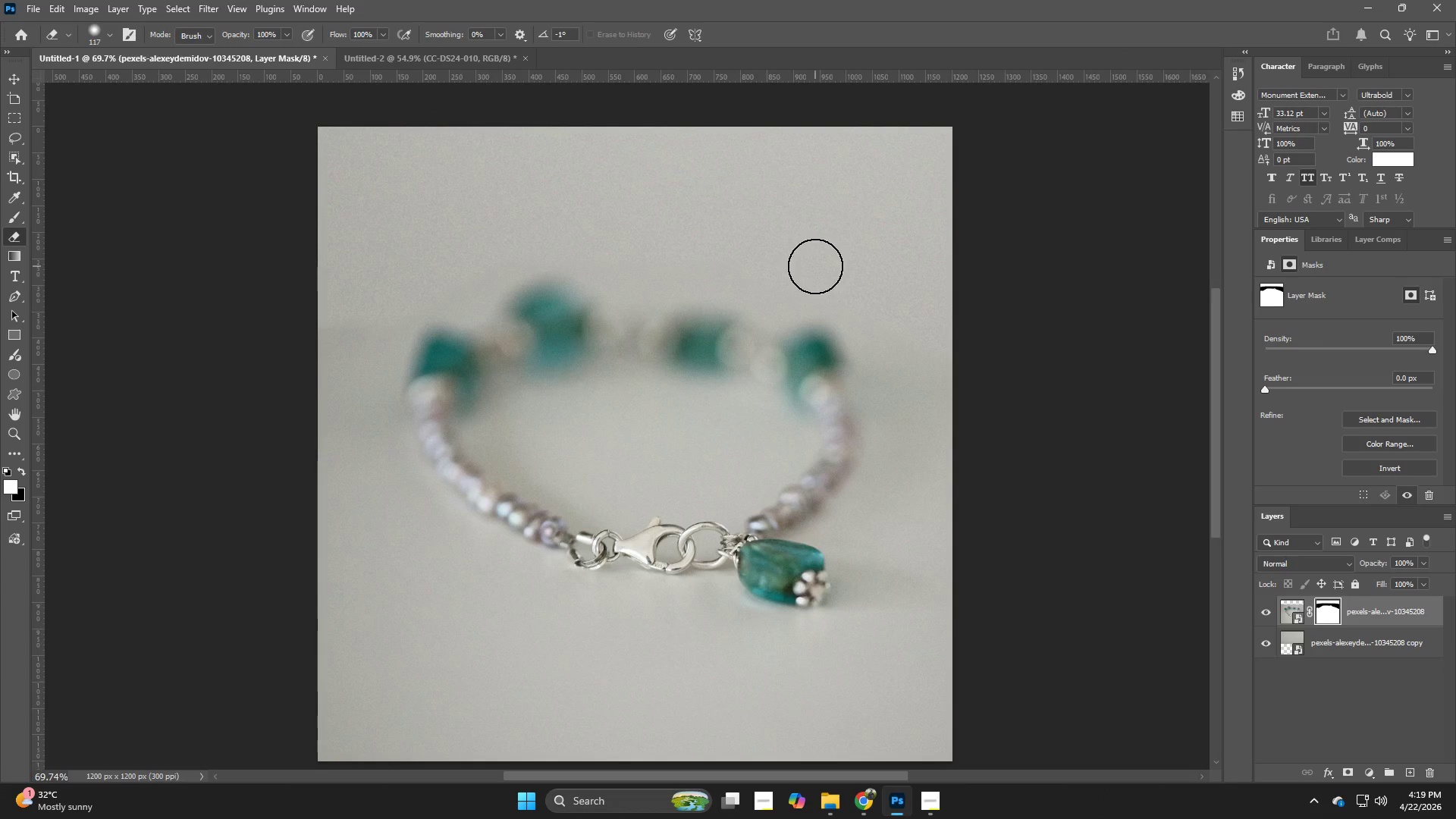 
left_click_drag(start_coordinate=[815, 266], to_coordinate=[782, 266])
 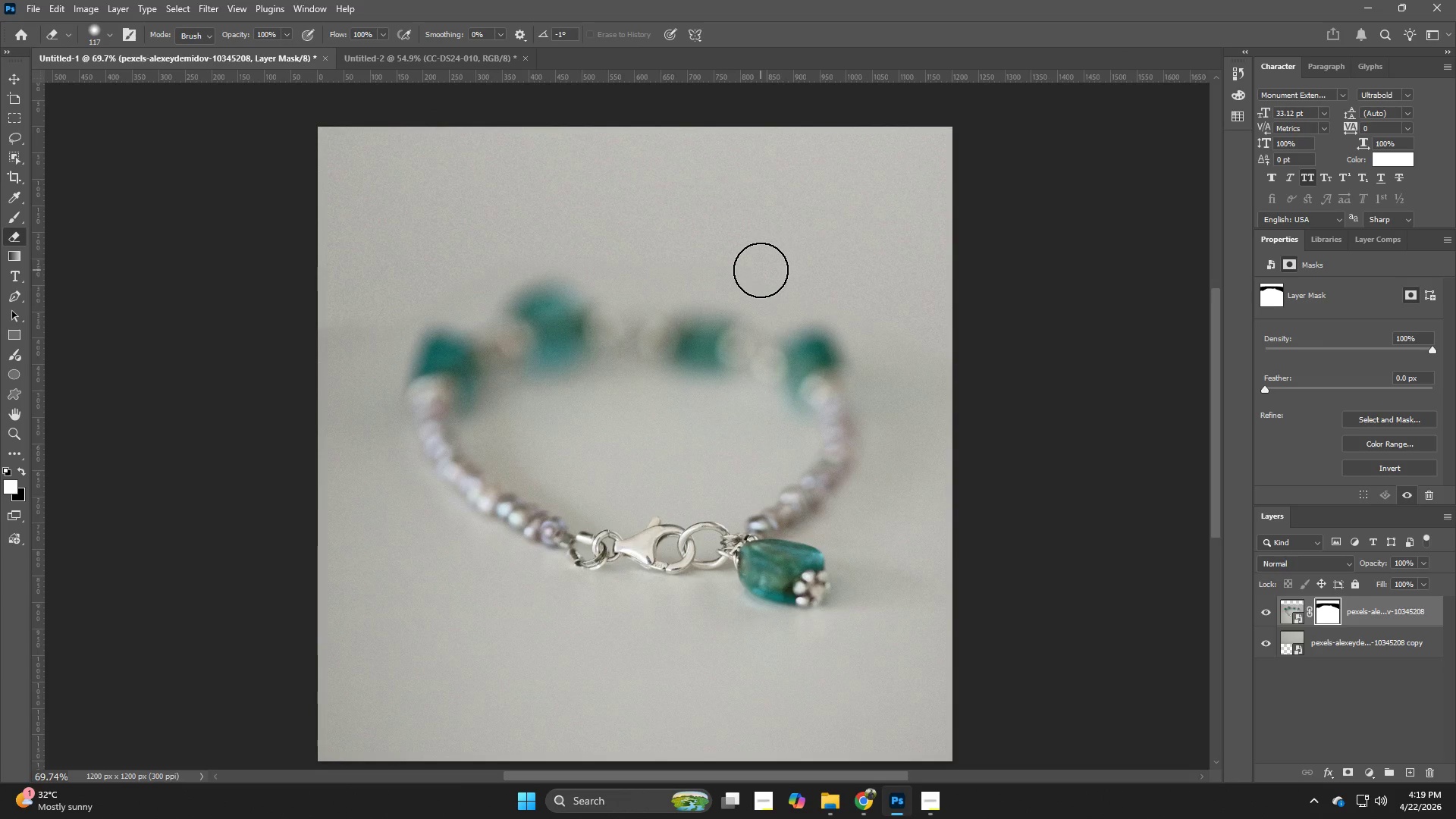 
left_click_drag(start_coordinate=[761, 270], to_coordinate=[755, 270])
 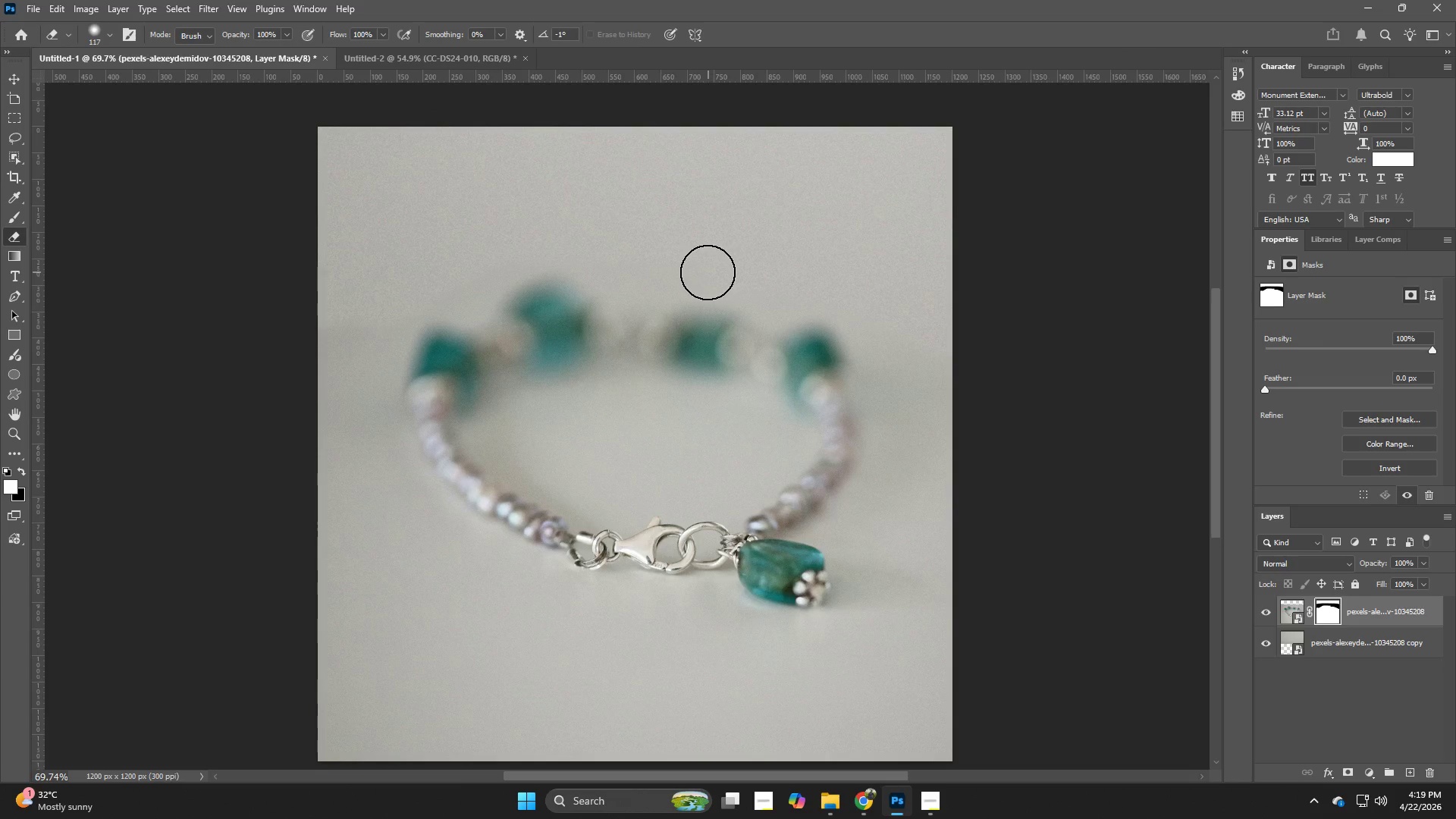 
left_click_drag(start_coordinate=[697, 272], to_coordinate=[688, 273])
 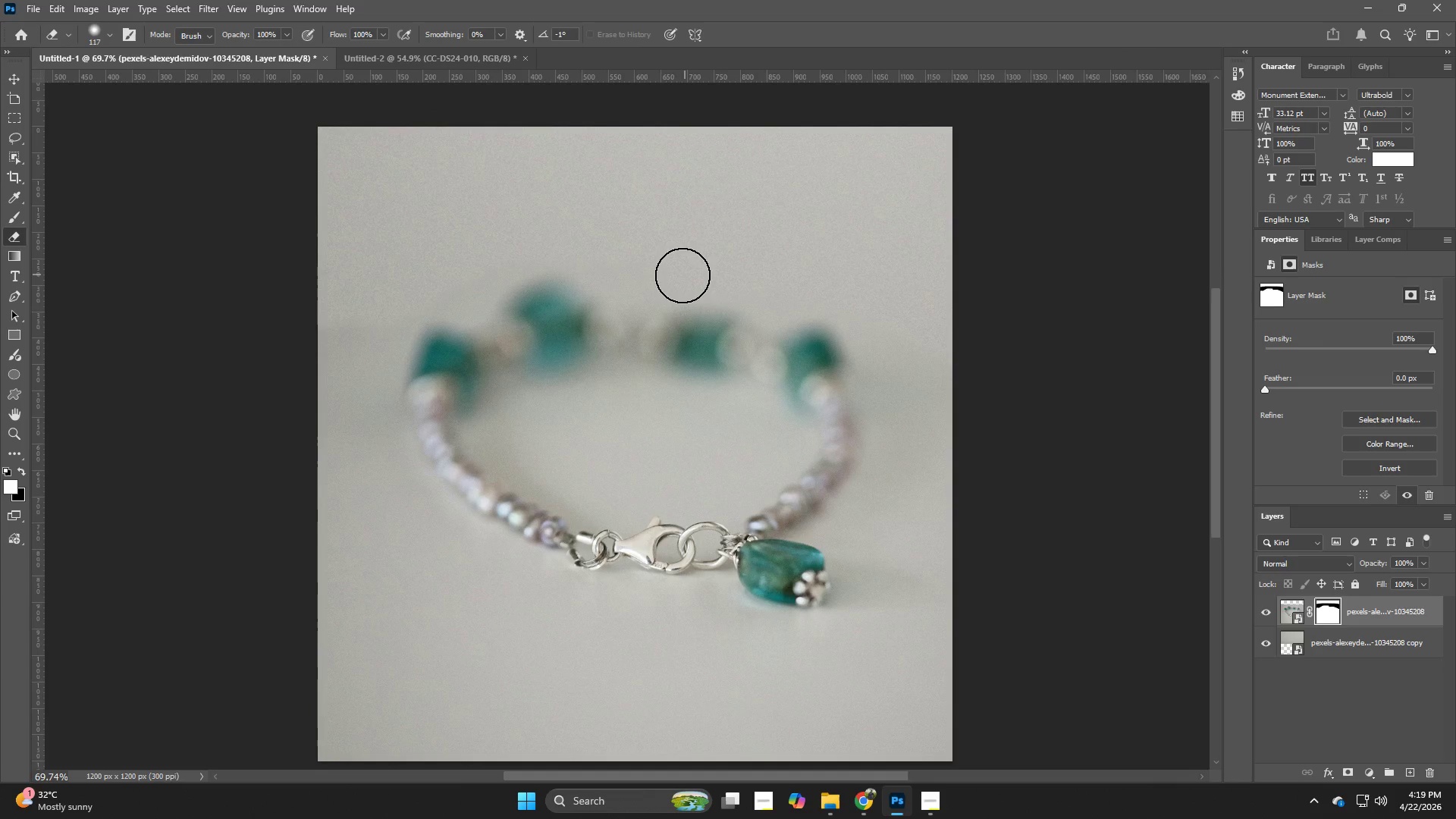 
triple_click([682, 275])
 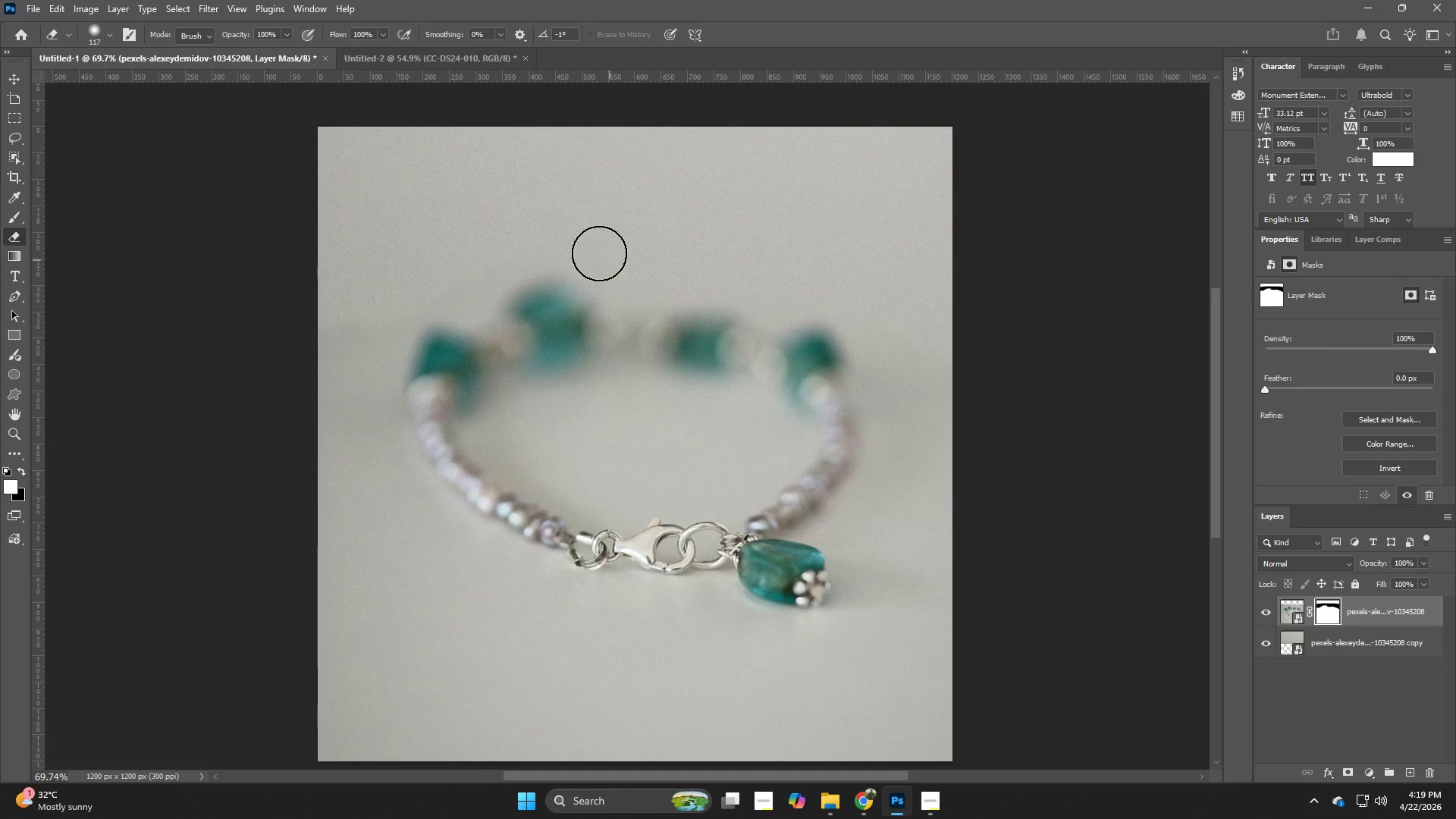 
left_click_drag(start_coordinate=[573, 243], to_coordinate=[560, 240])
 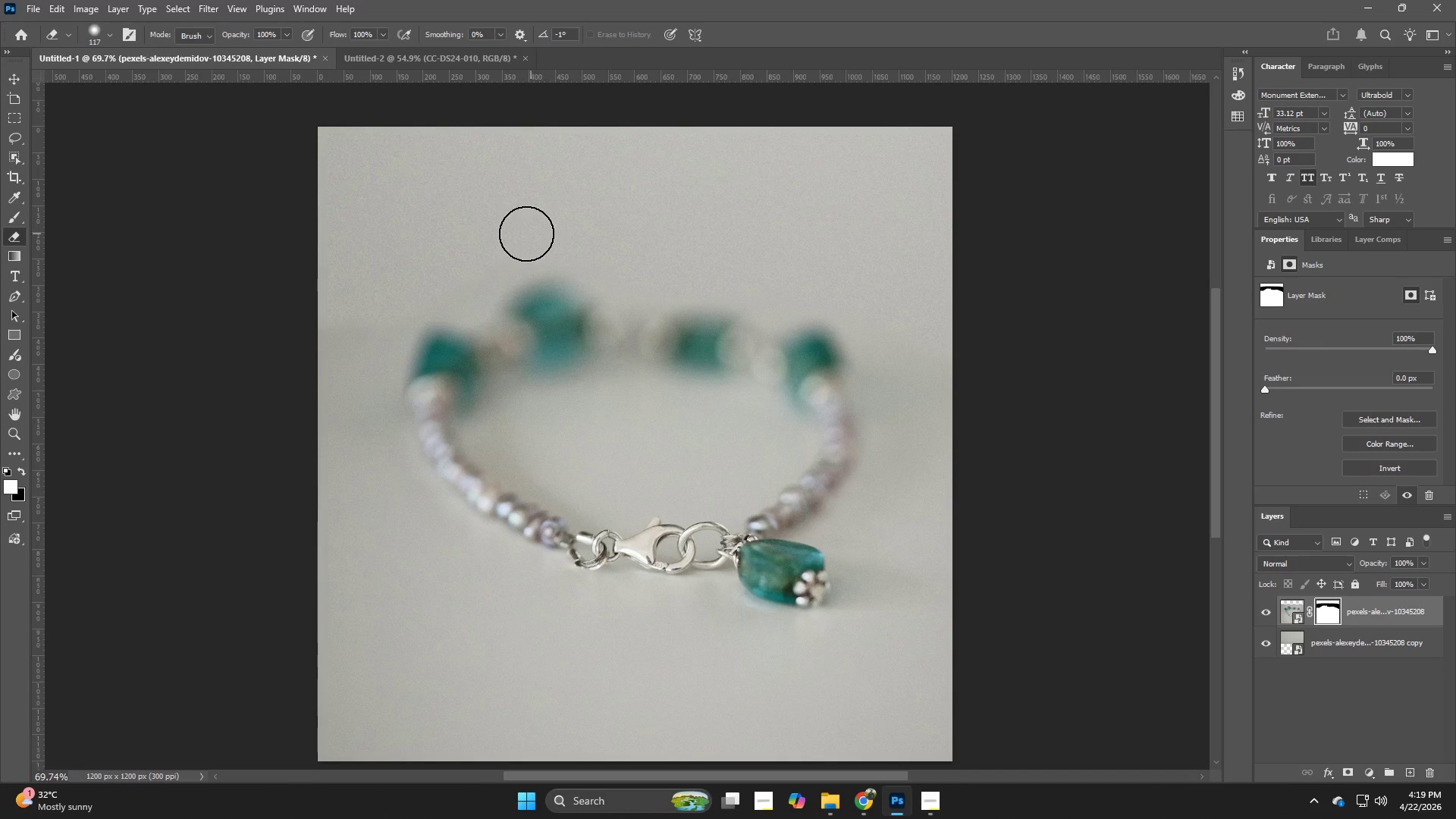 
left_click_drag(start_coordinate=[492, 249], to_coordinate=[485, 253])
 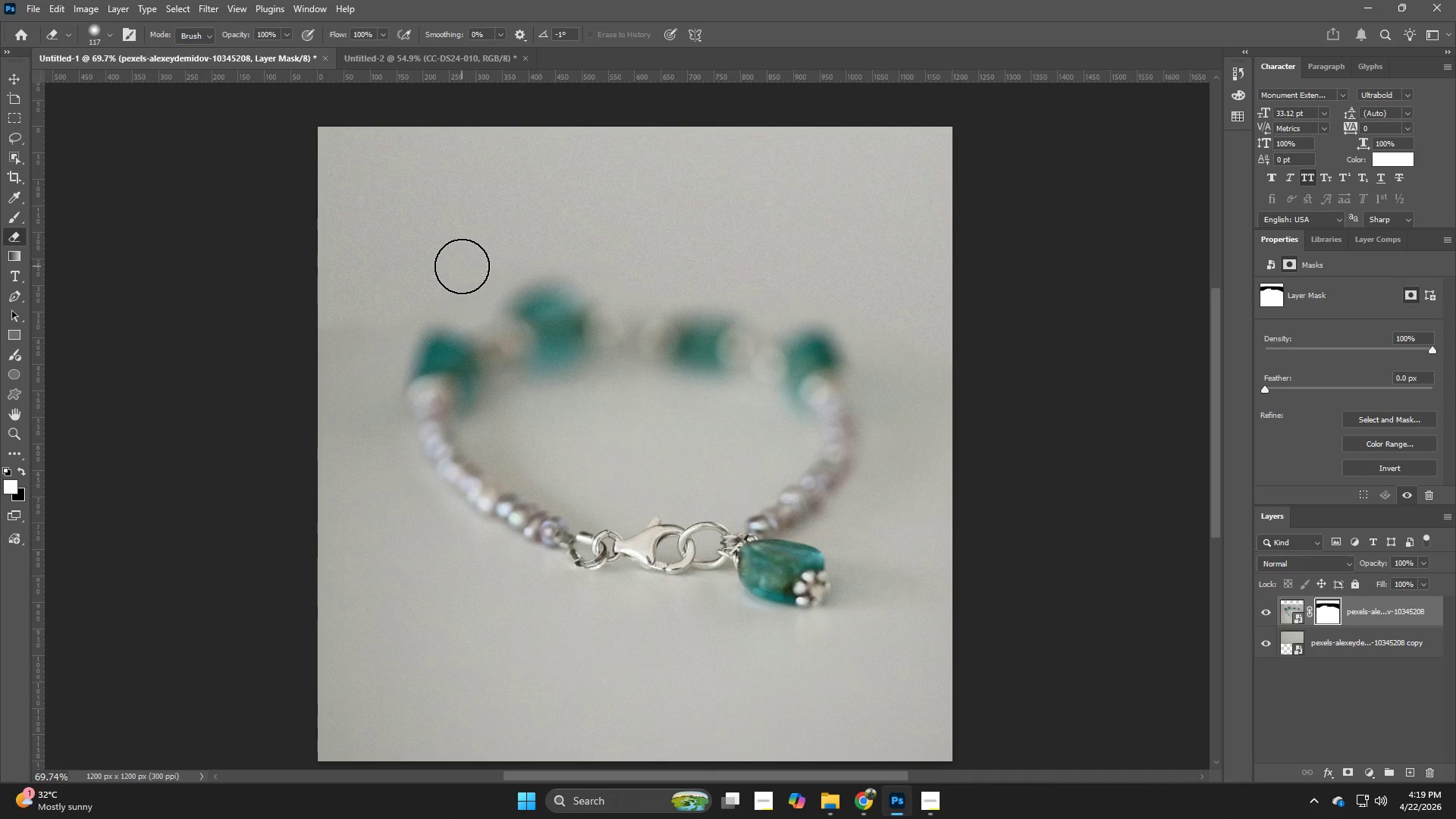 
left_click_drag(start_coordinate=[462, 266], to_coordinate=[462, 271])
 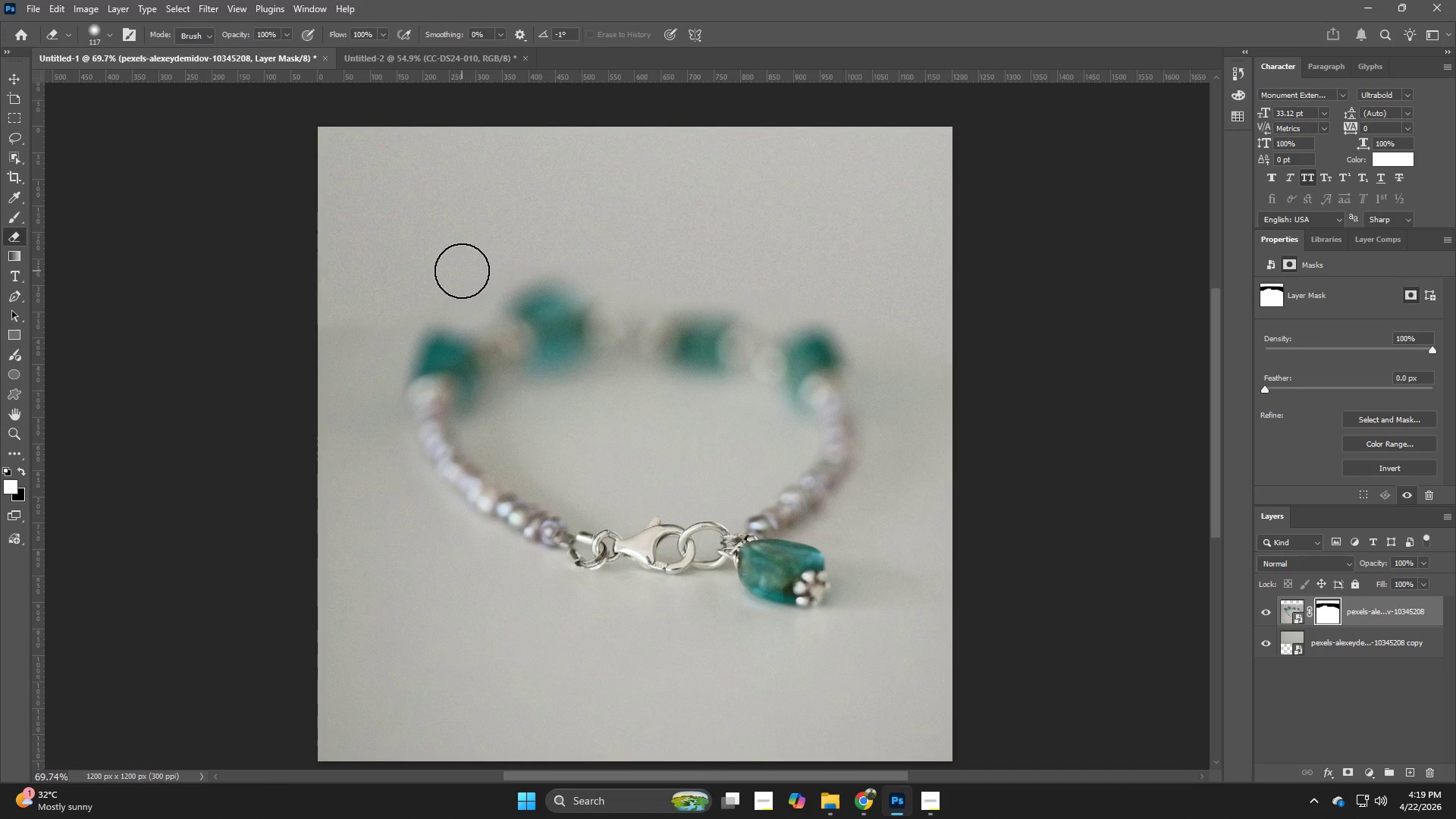 
left_click_drag(start_coordinate=[462, 273], to_coordinate=[463, 279])
 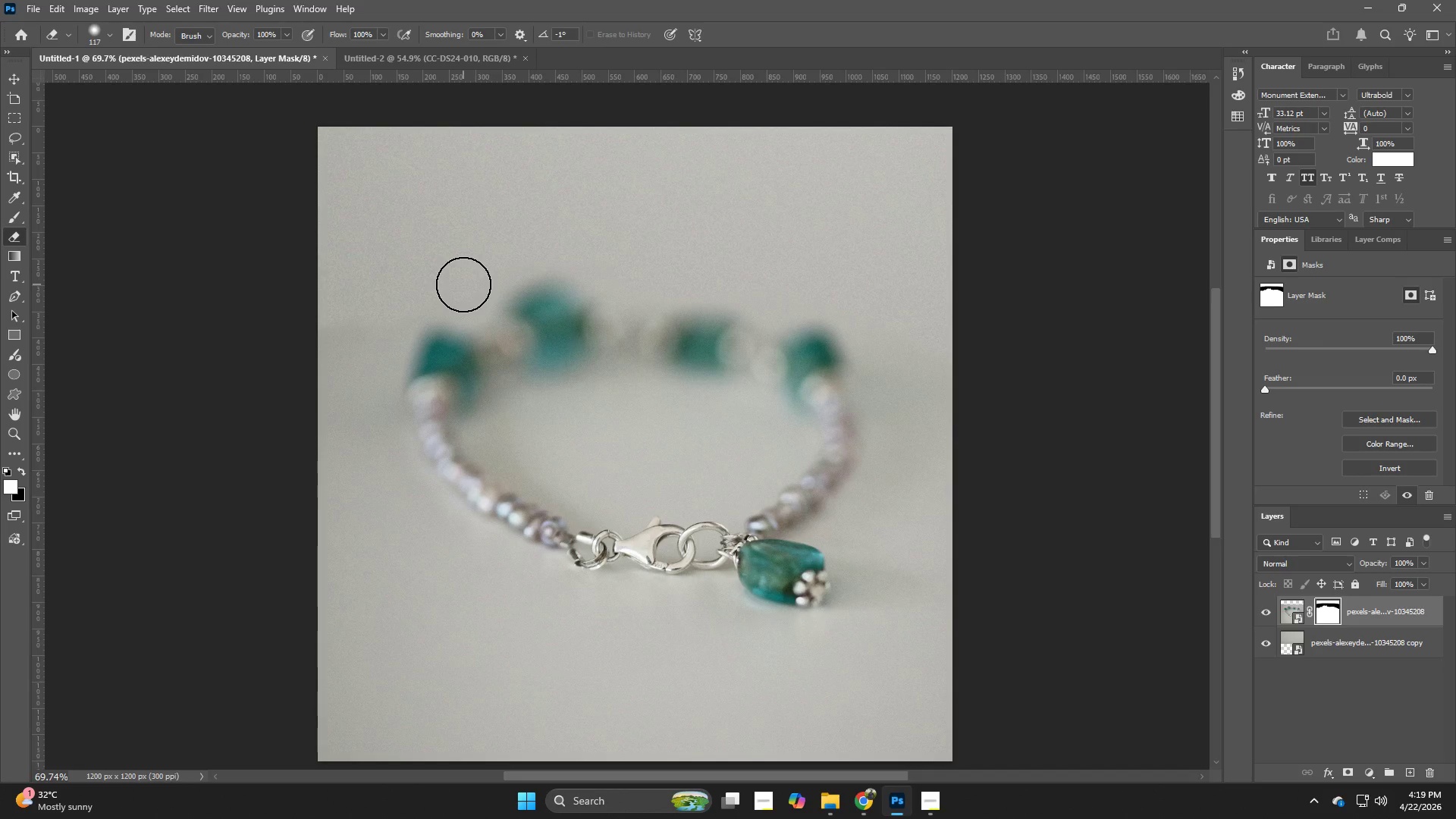 
left_click_drag(start_coordinate=[463, 284], to_coordinate=[465, 289])
 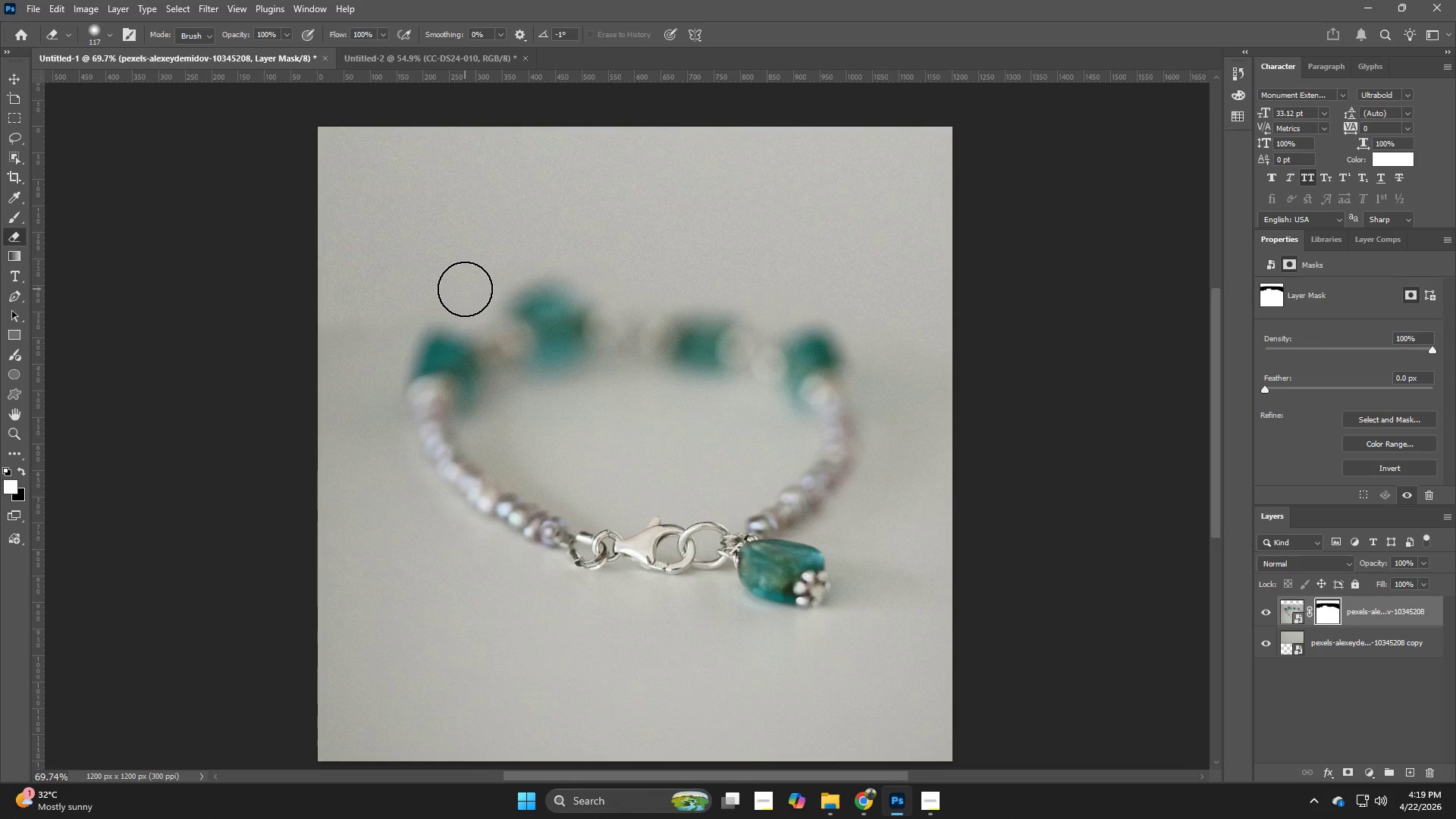 
triple_click([465, 289])
 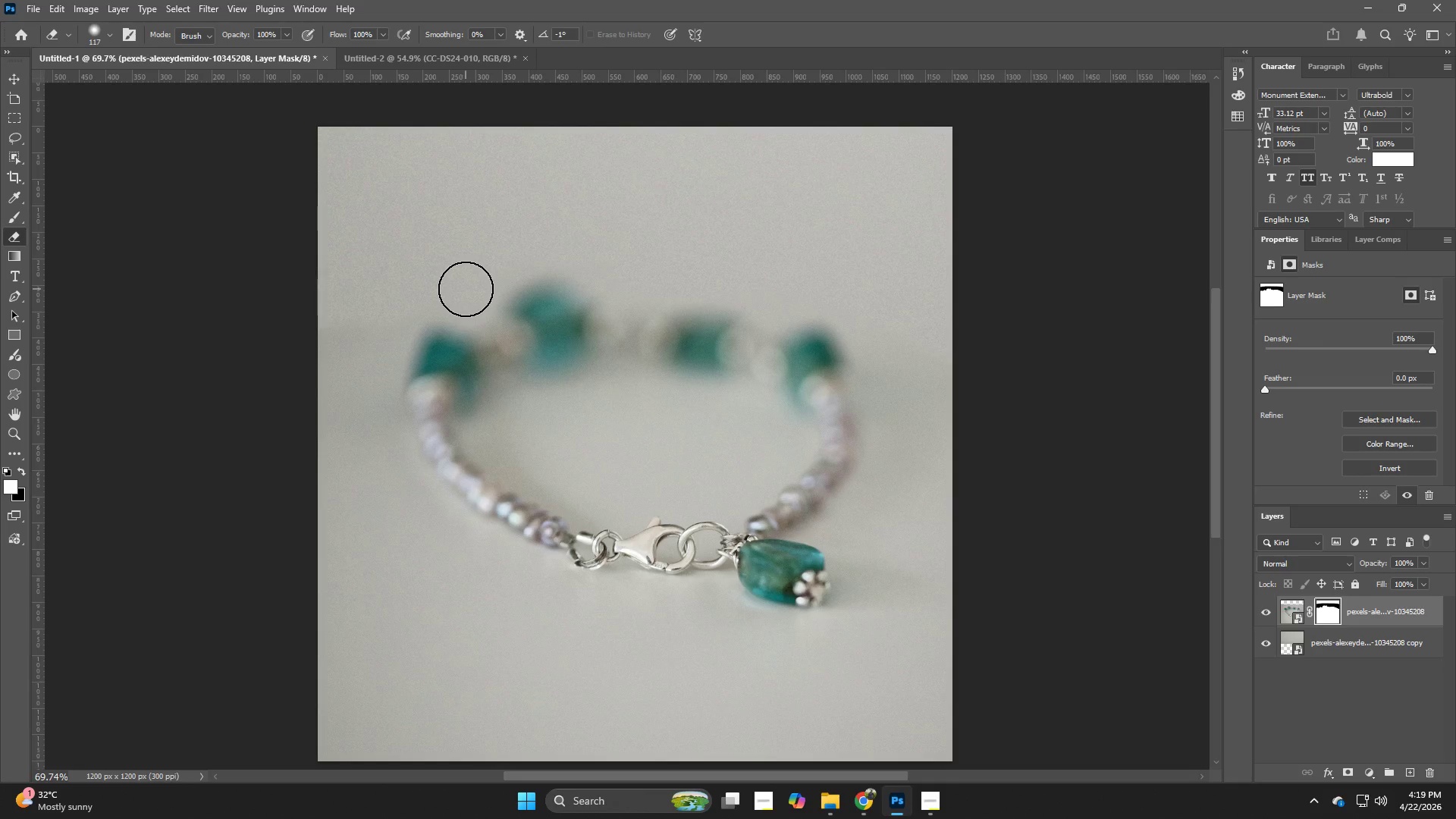 
triple_click([466, 289])
 